 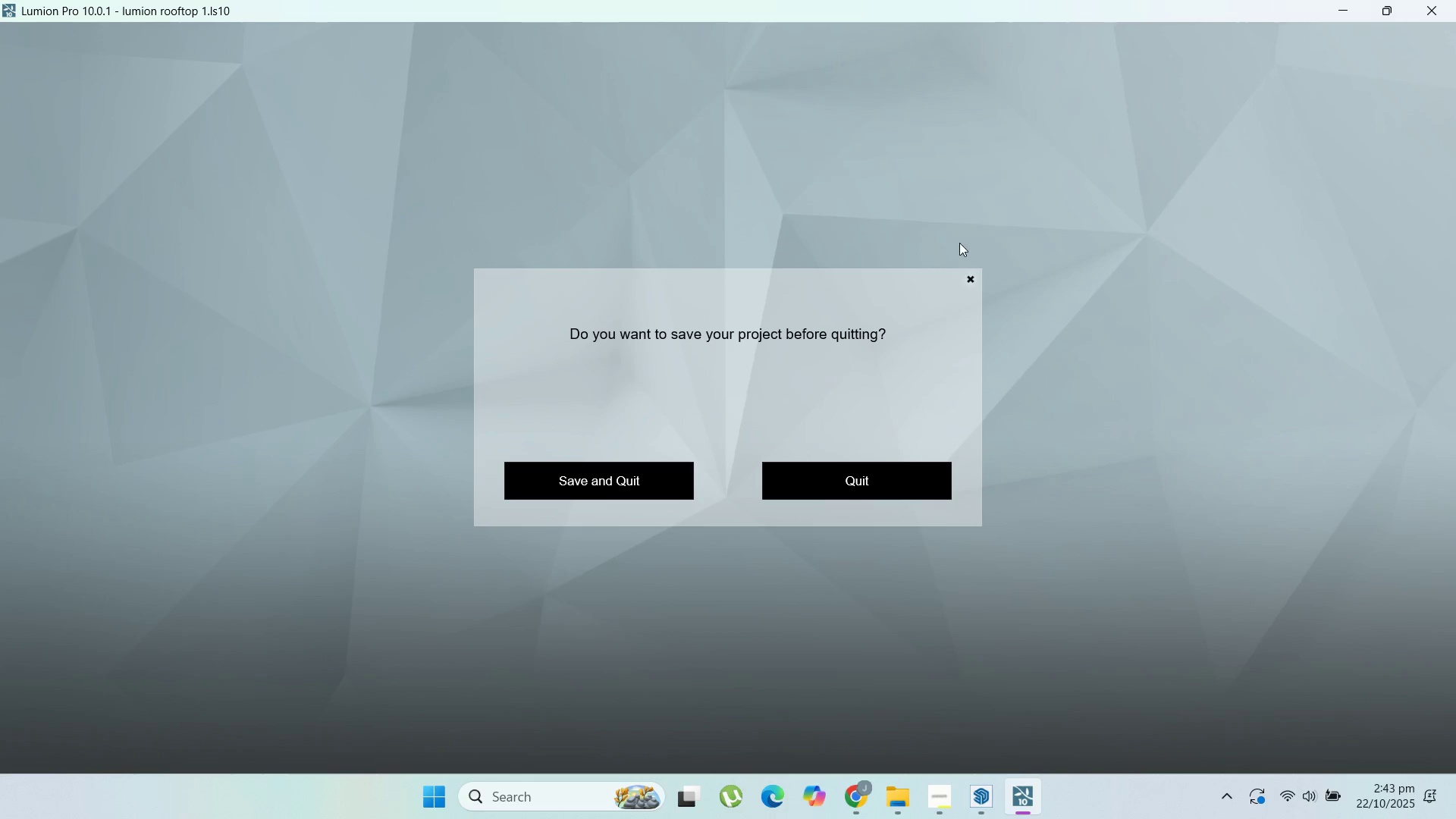 
double_click([834, 471])
 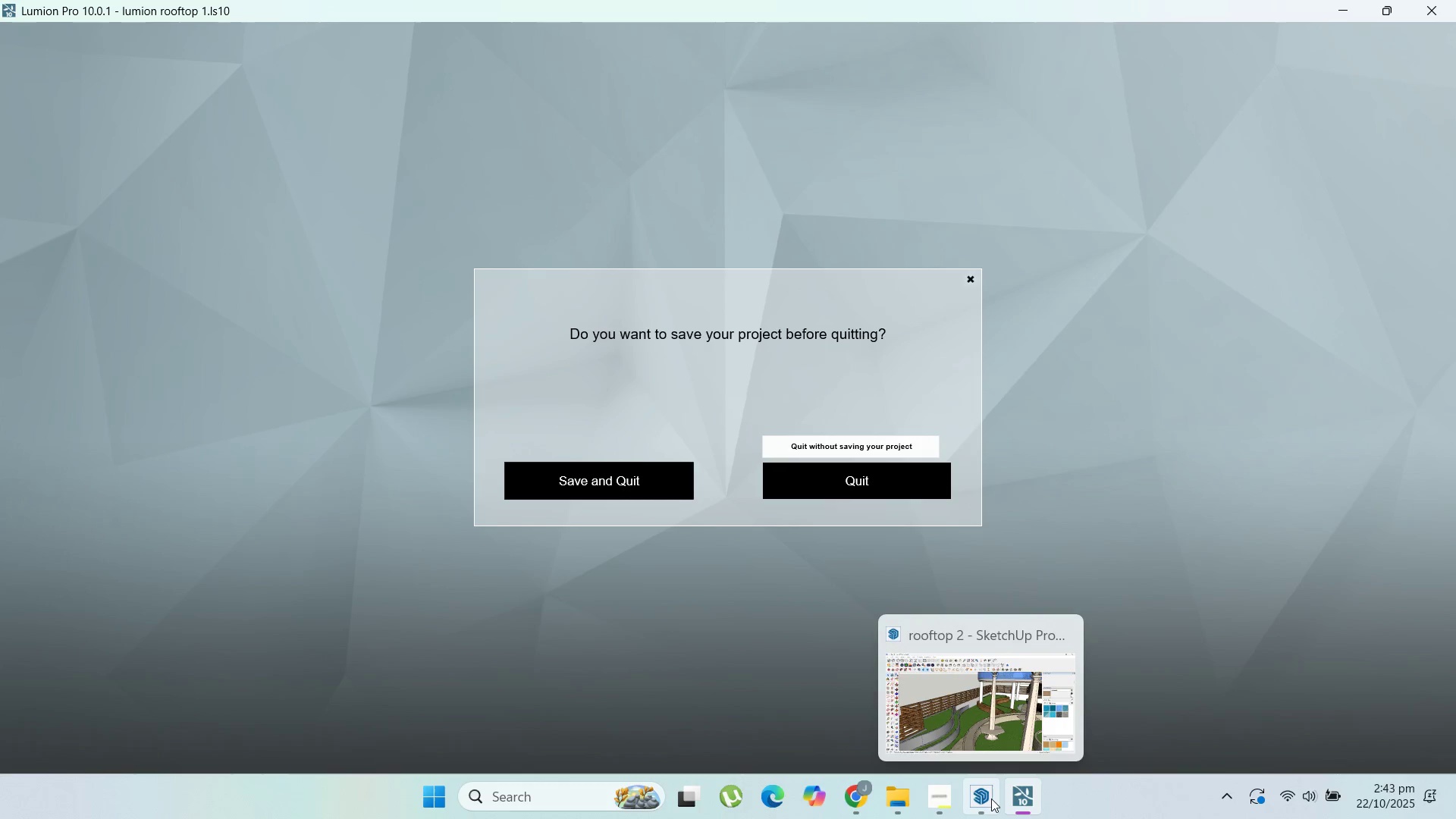 
left_click([990, 799])
 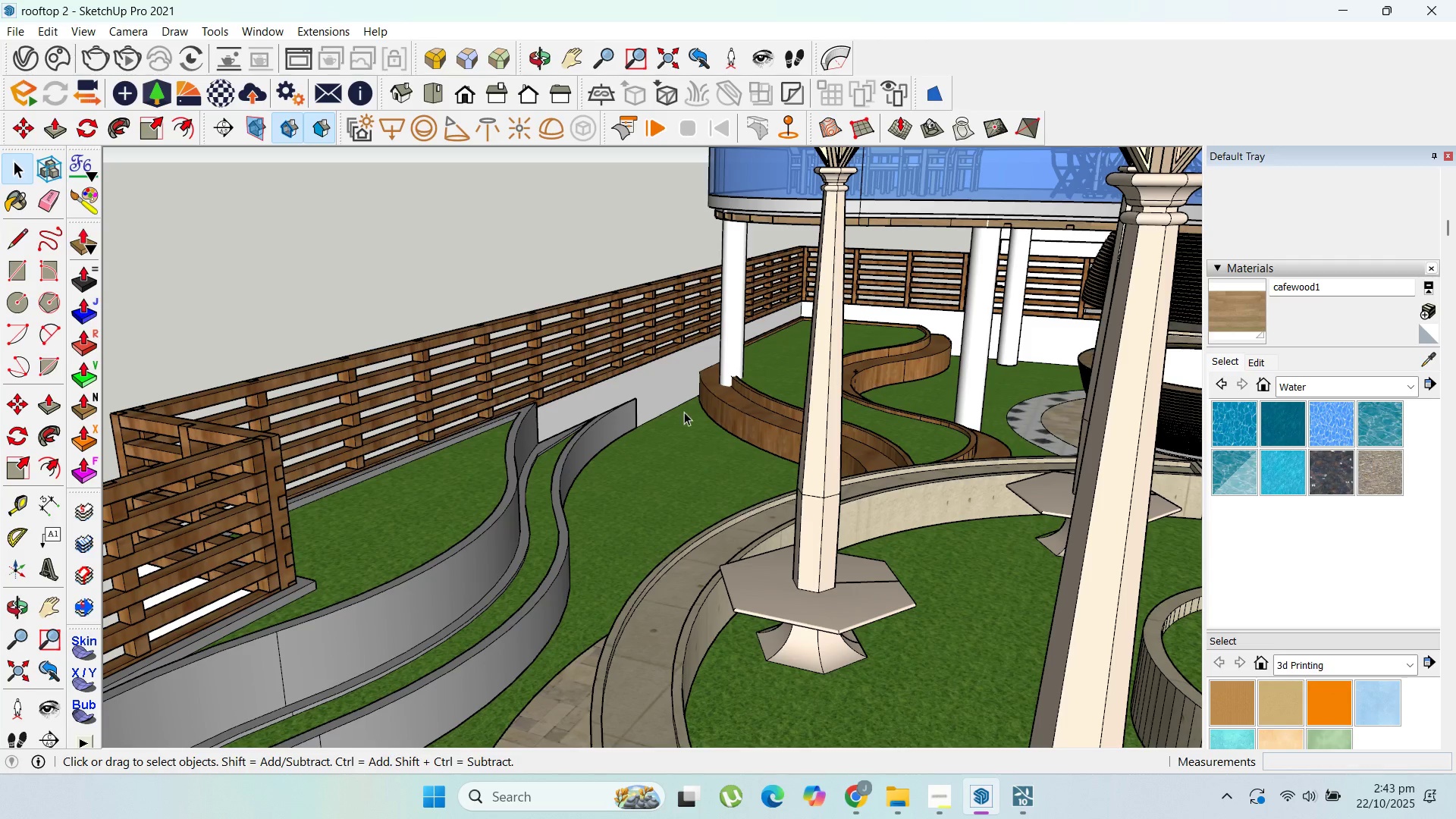 
scroll: coordinate [669, 320], scroll_direction: down, amount: 11.0
 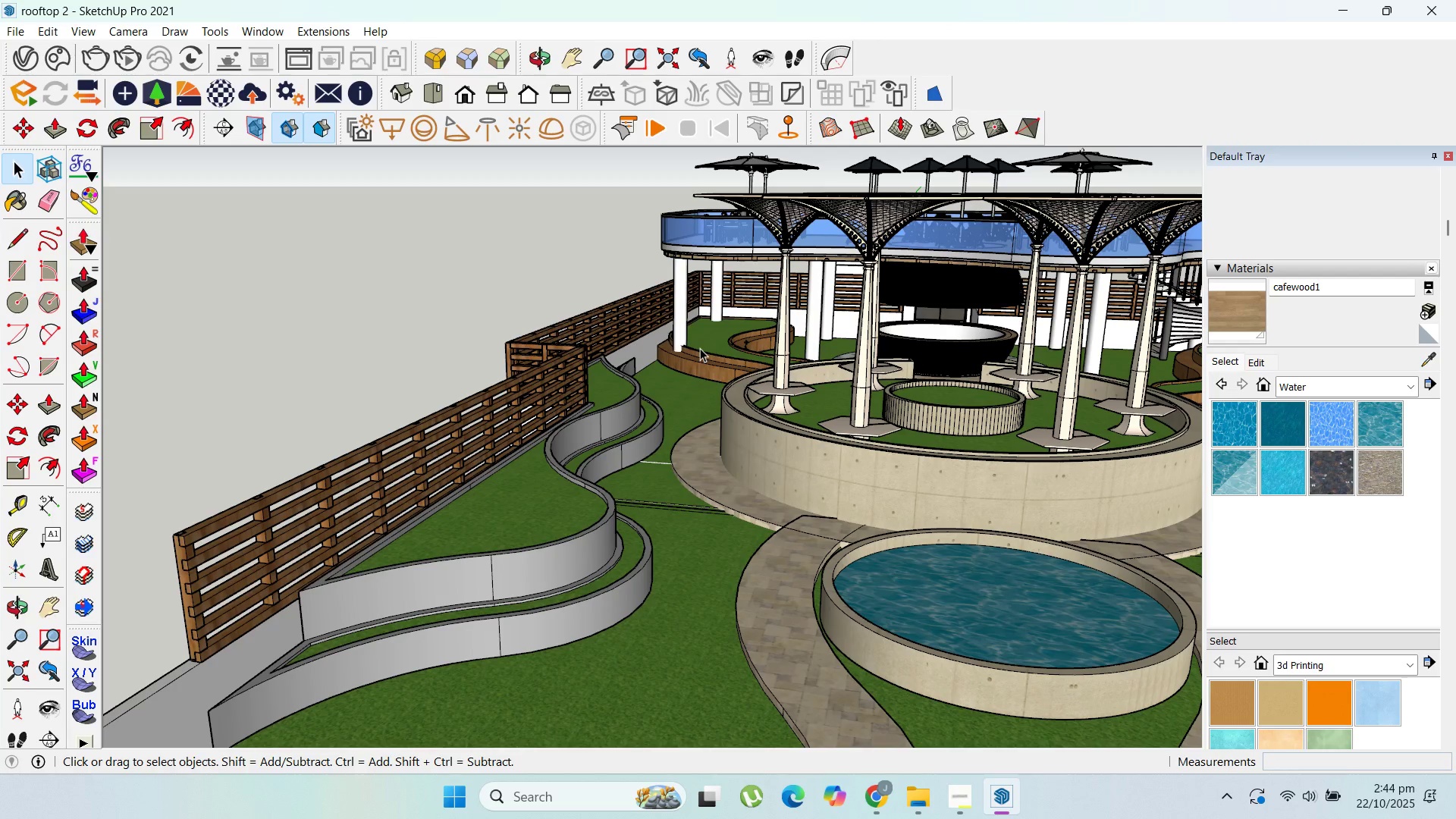 
wait(41.86)
 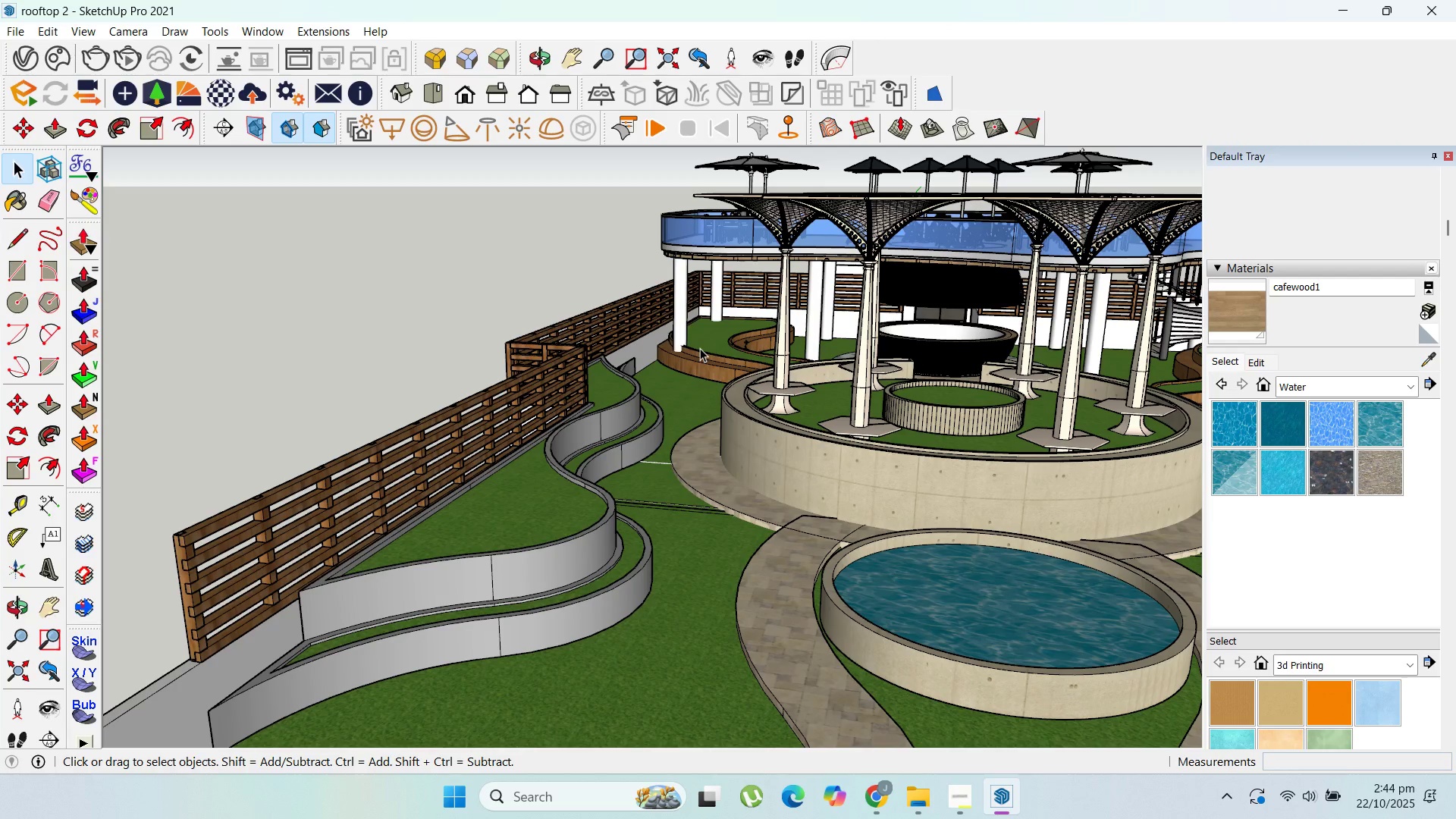 
left_click([890, 716])
 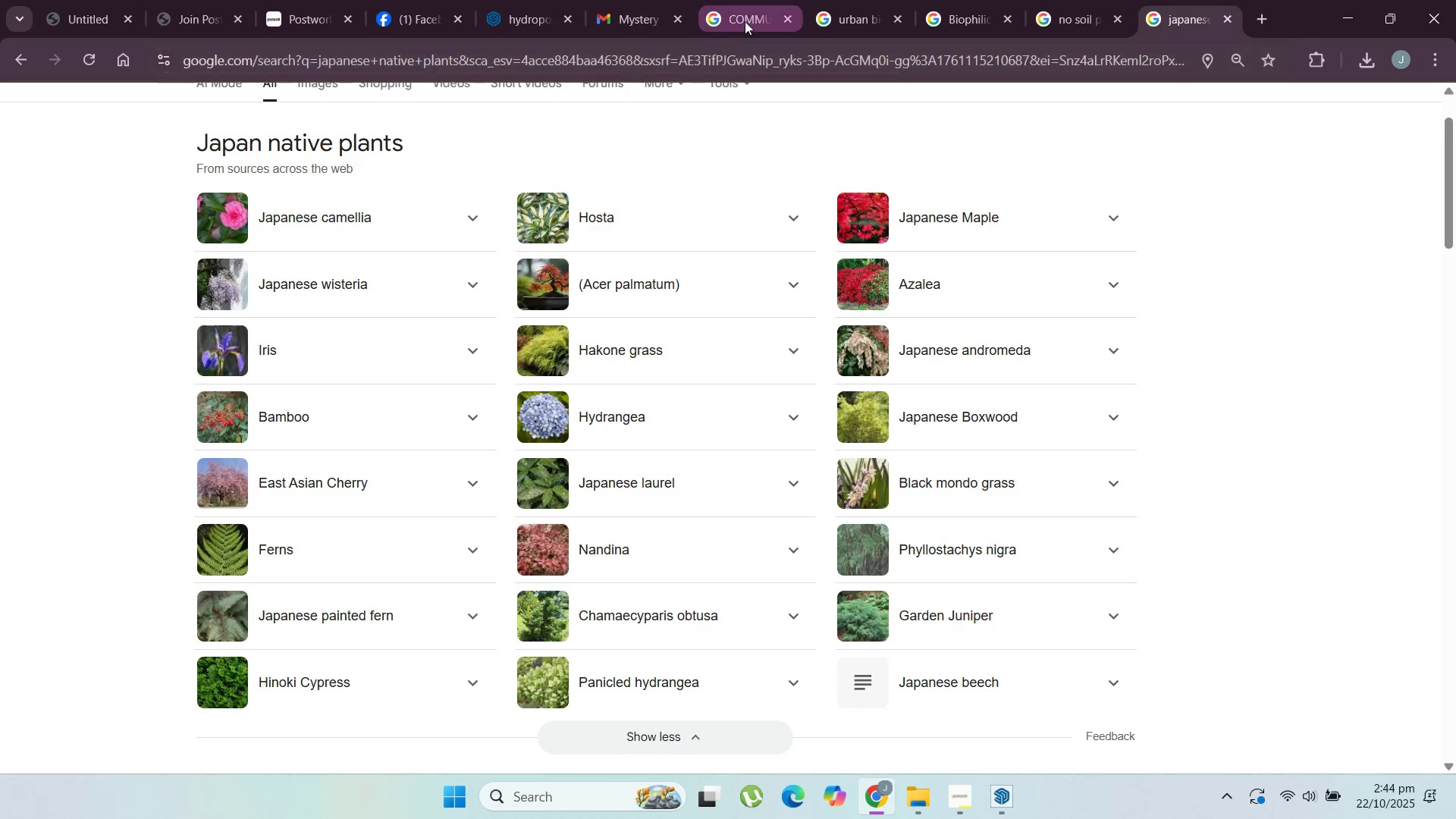 
left_click([722, 5])
 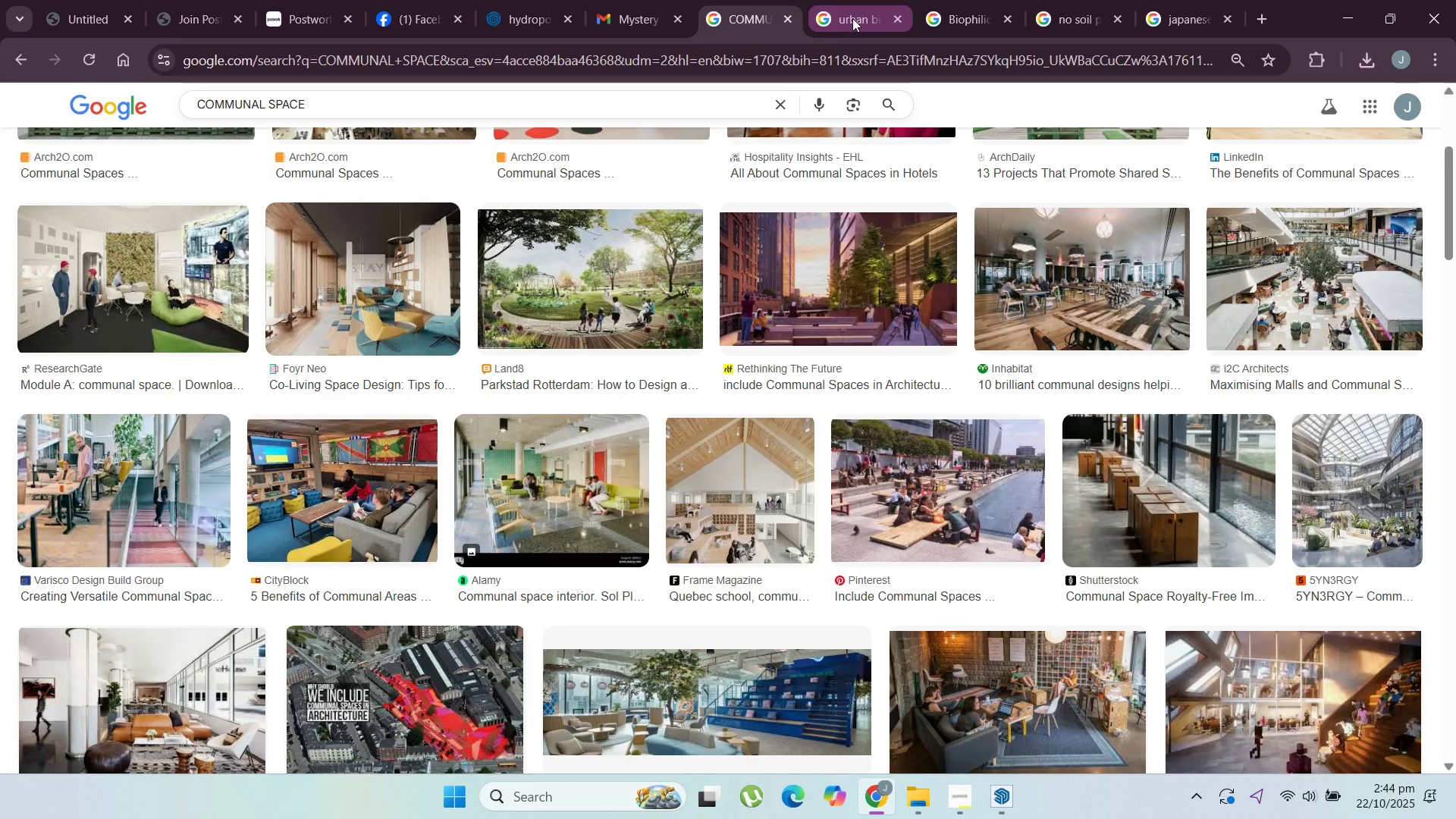 
left_click([853, 18])
 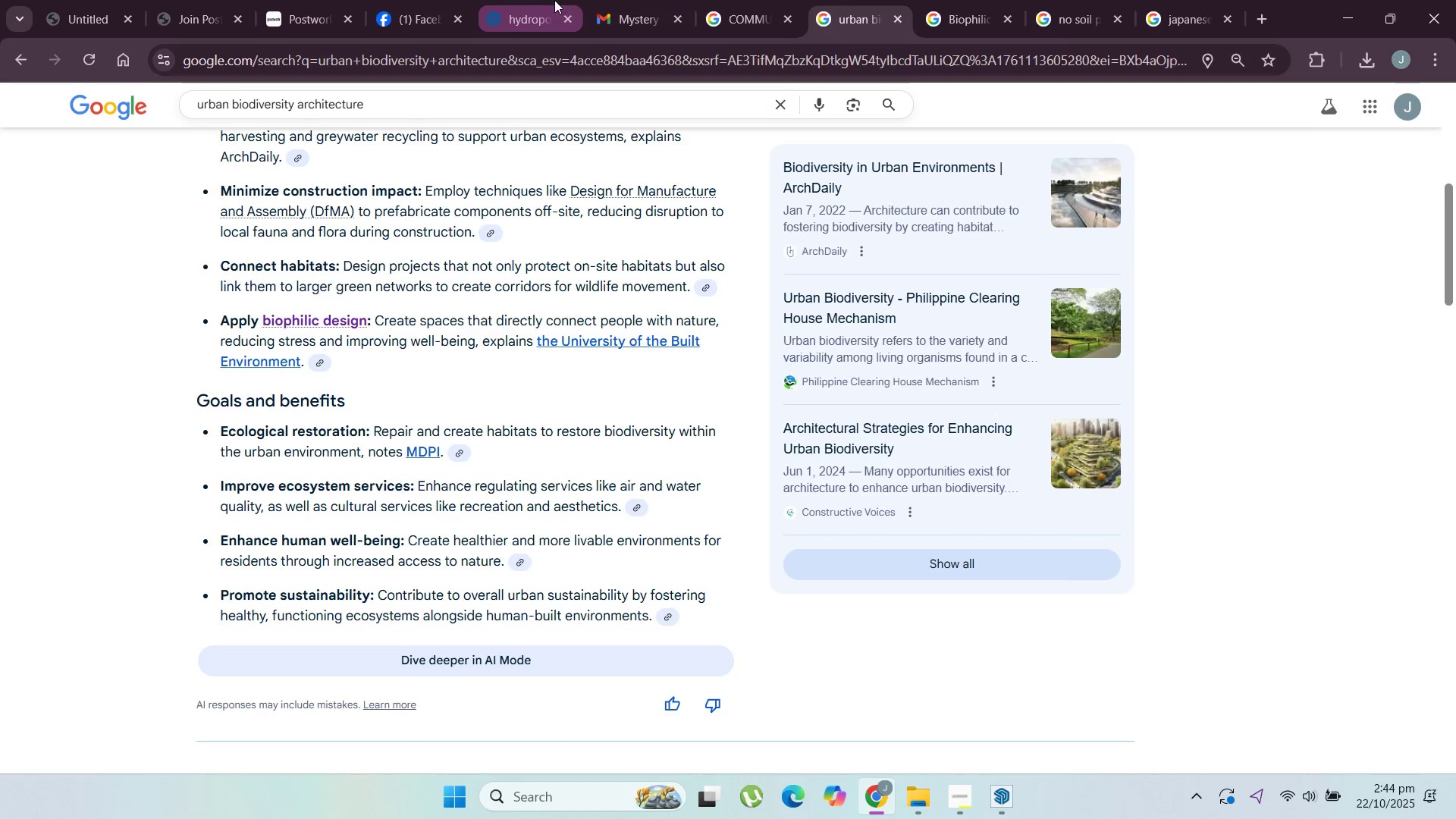 
left_click([554, 0])
 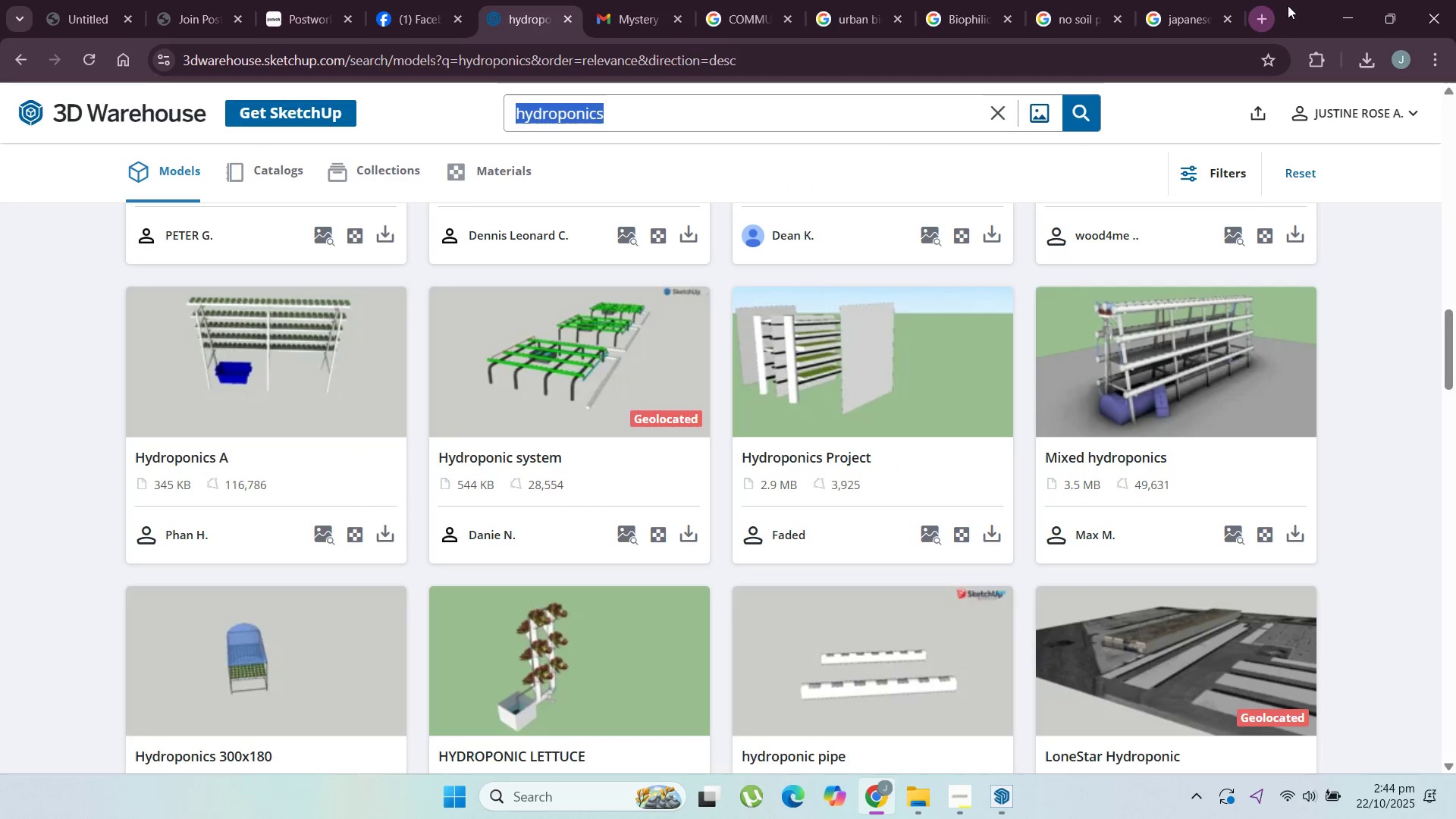 
left_click([1349, 10])
 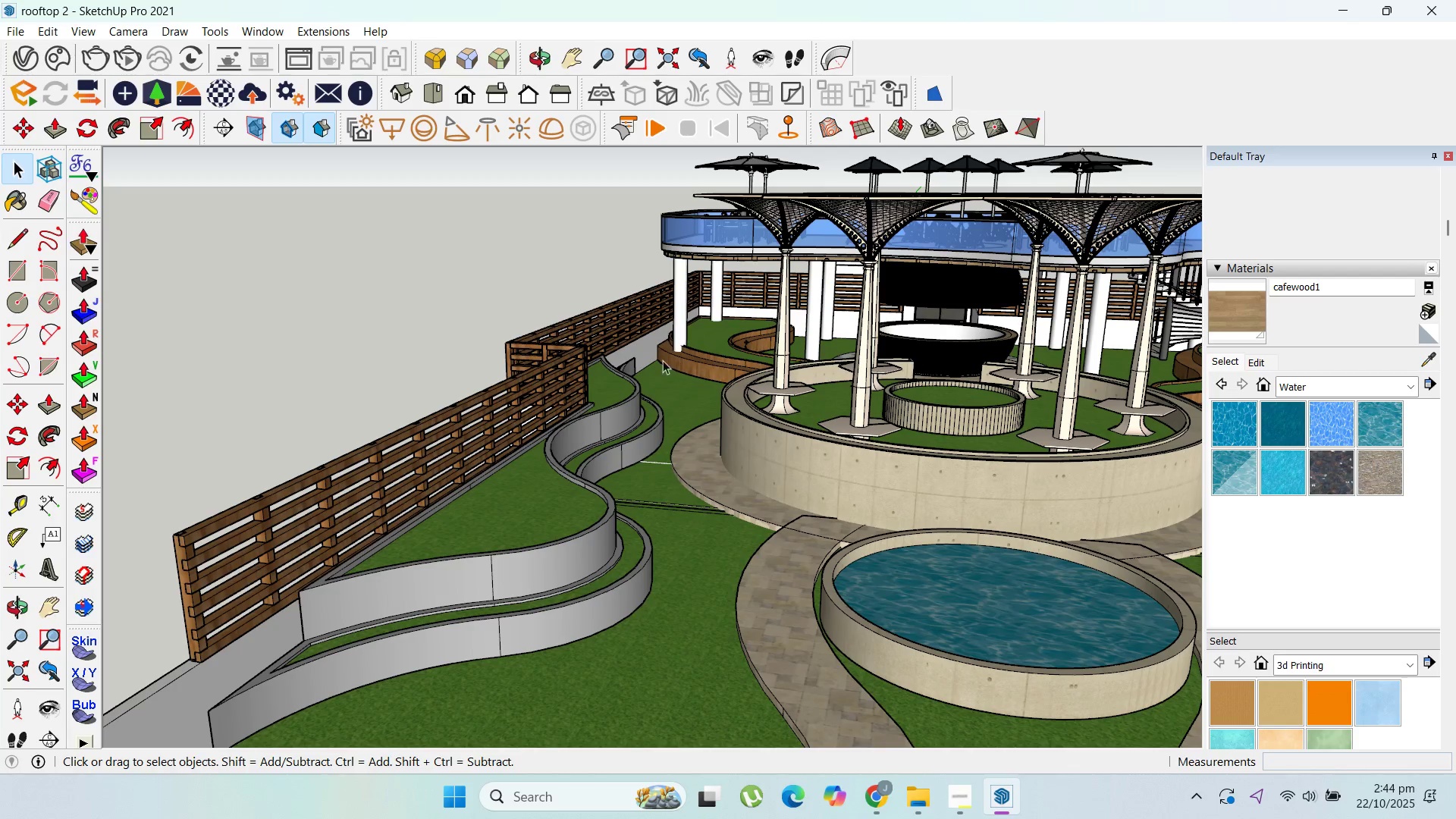 
scroll: coordinate [558, 356], scroll_direction: down, amount: 5.0
 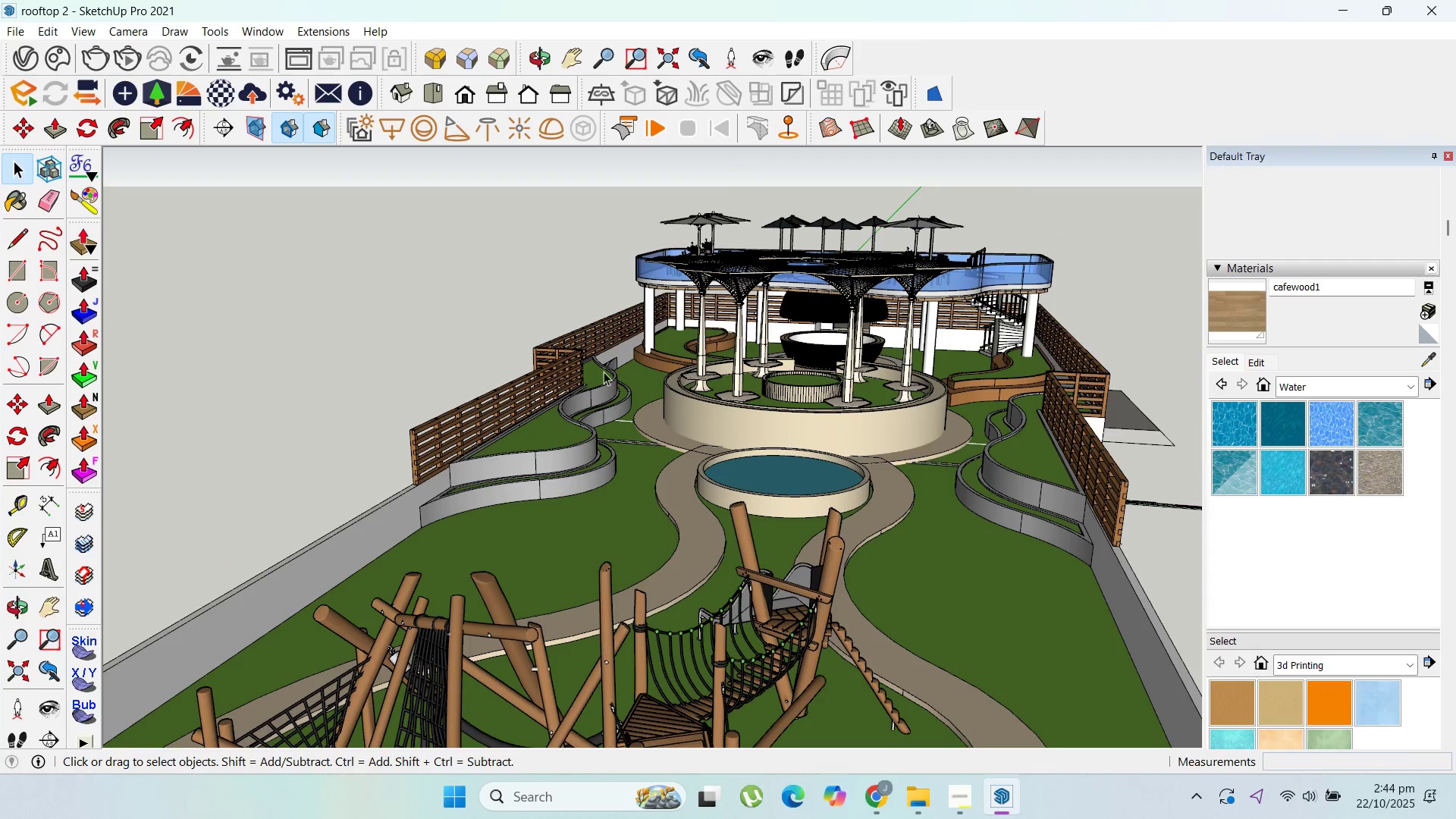 
scroll: coordinate [645, 382], scroll_direction: up, amount: 12.0
 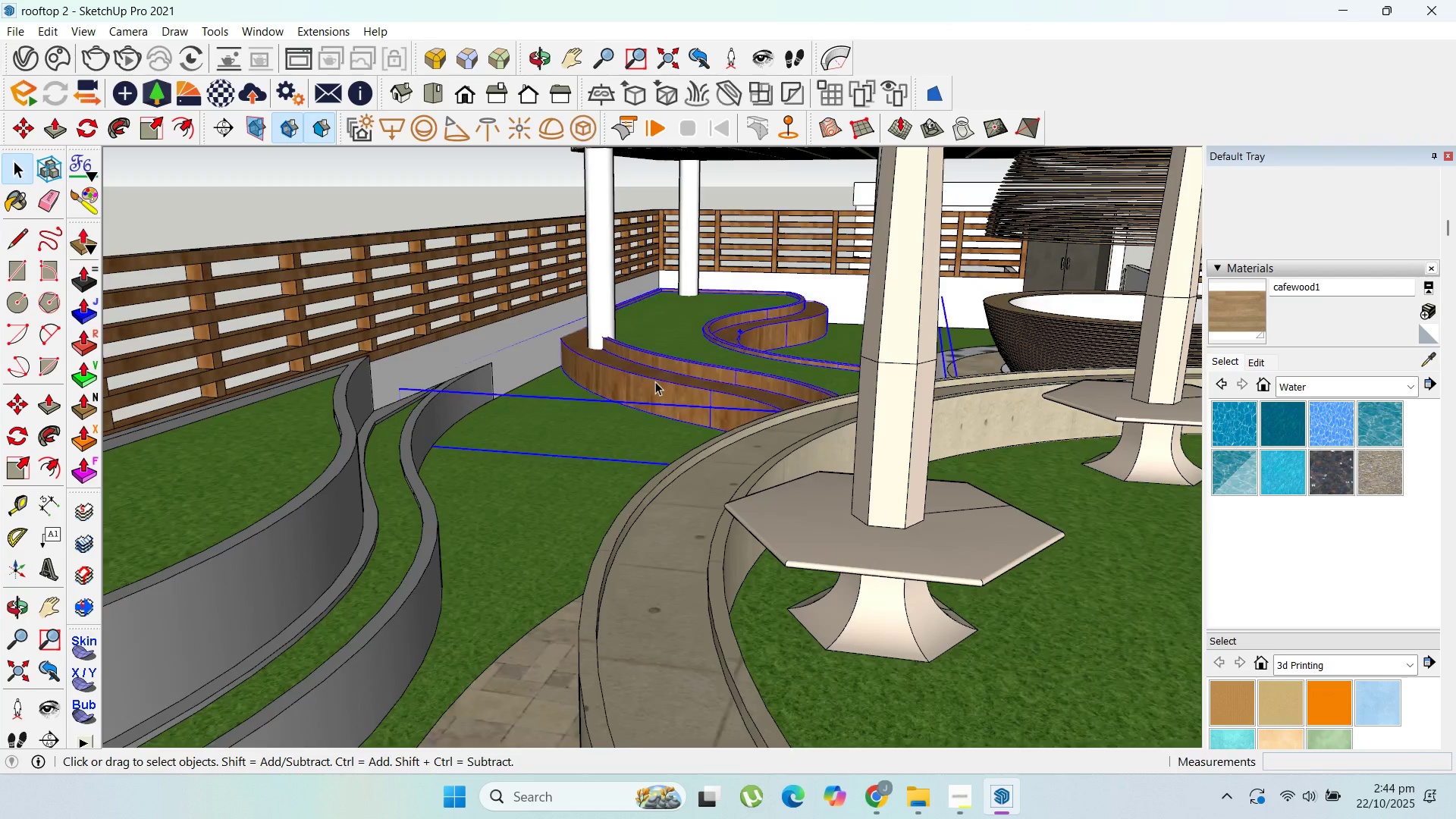 
double_click([655, 381])
 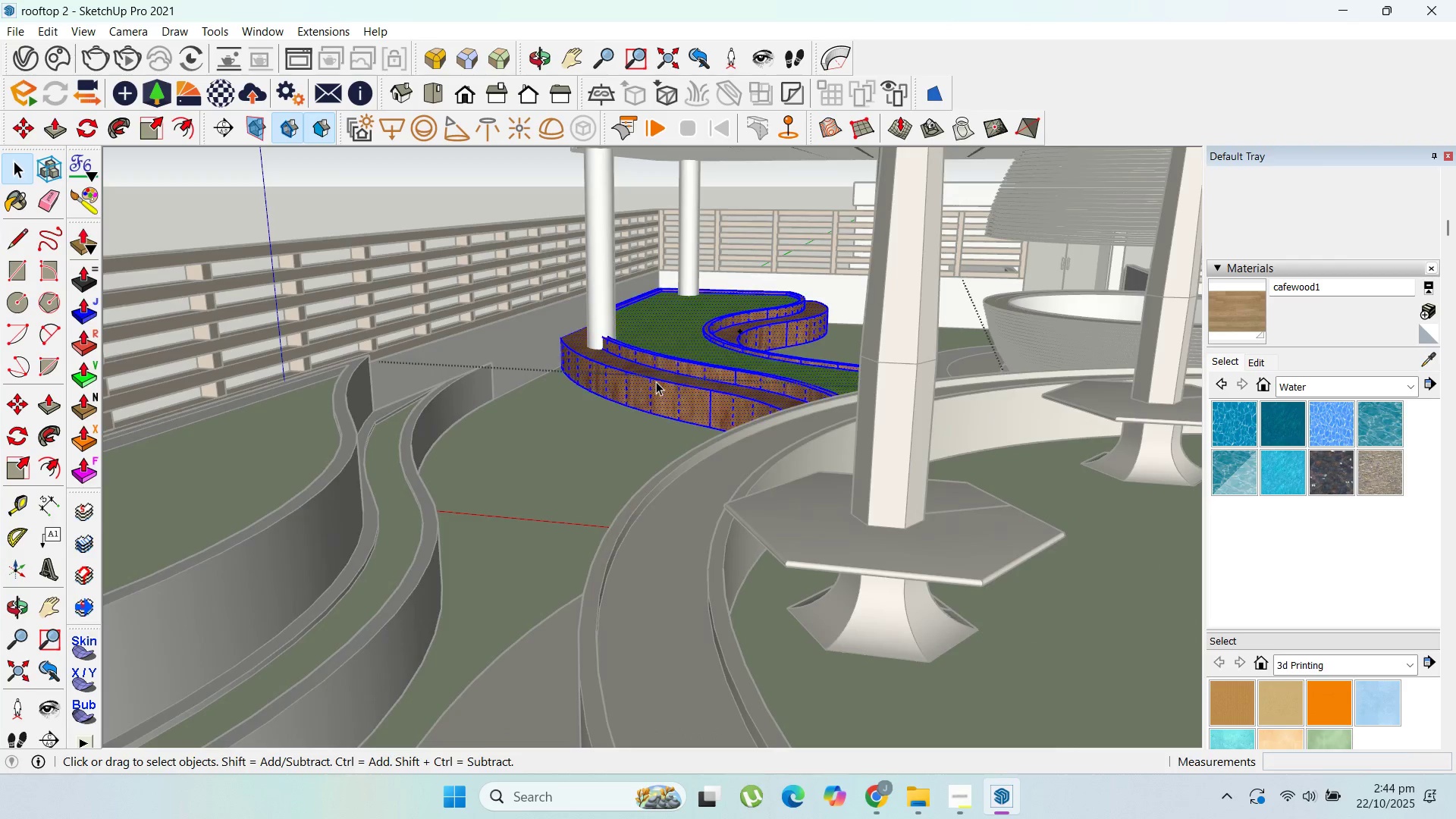 
triple_click([656, 381])
 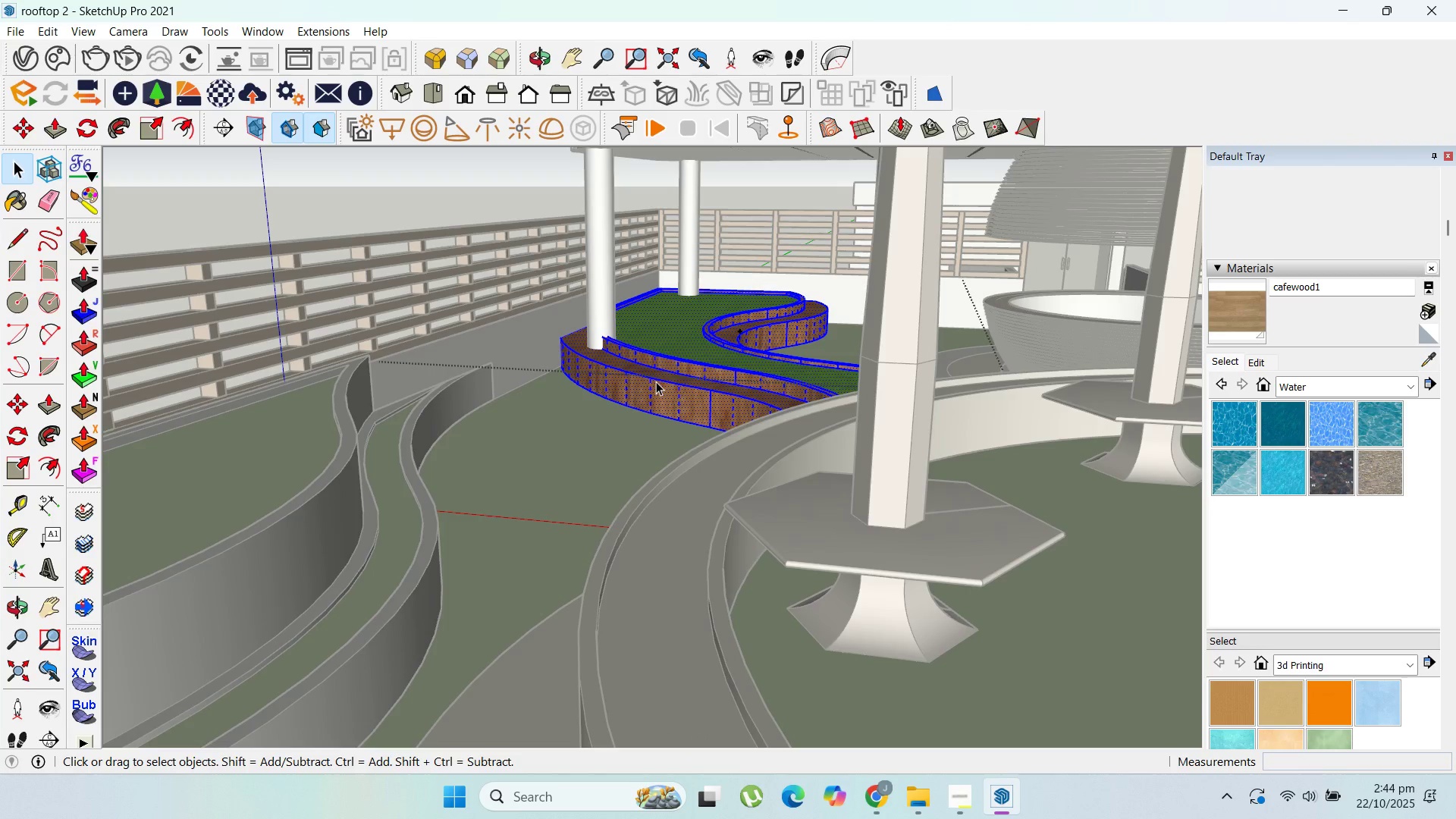 
triple_click([656, 381])
 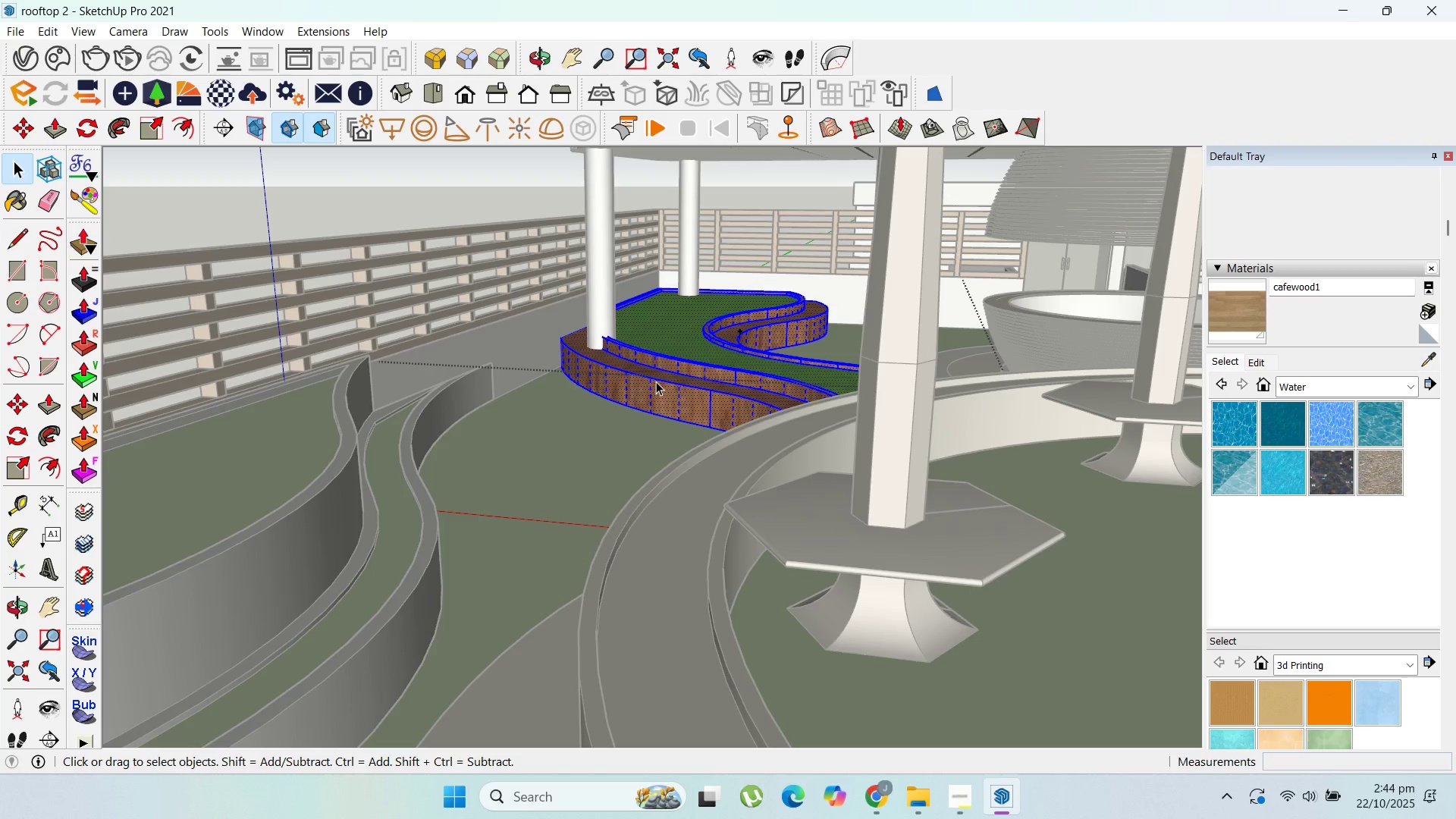 
triple_click([656, 381])
 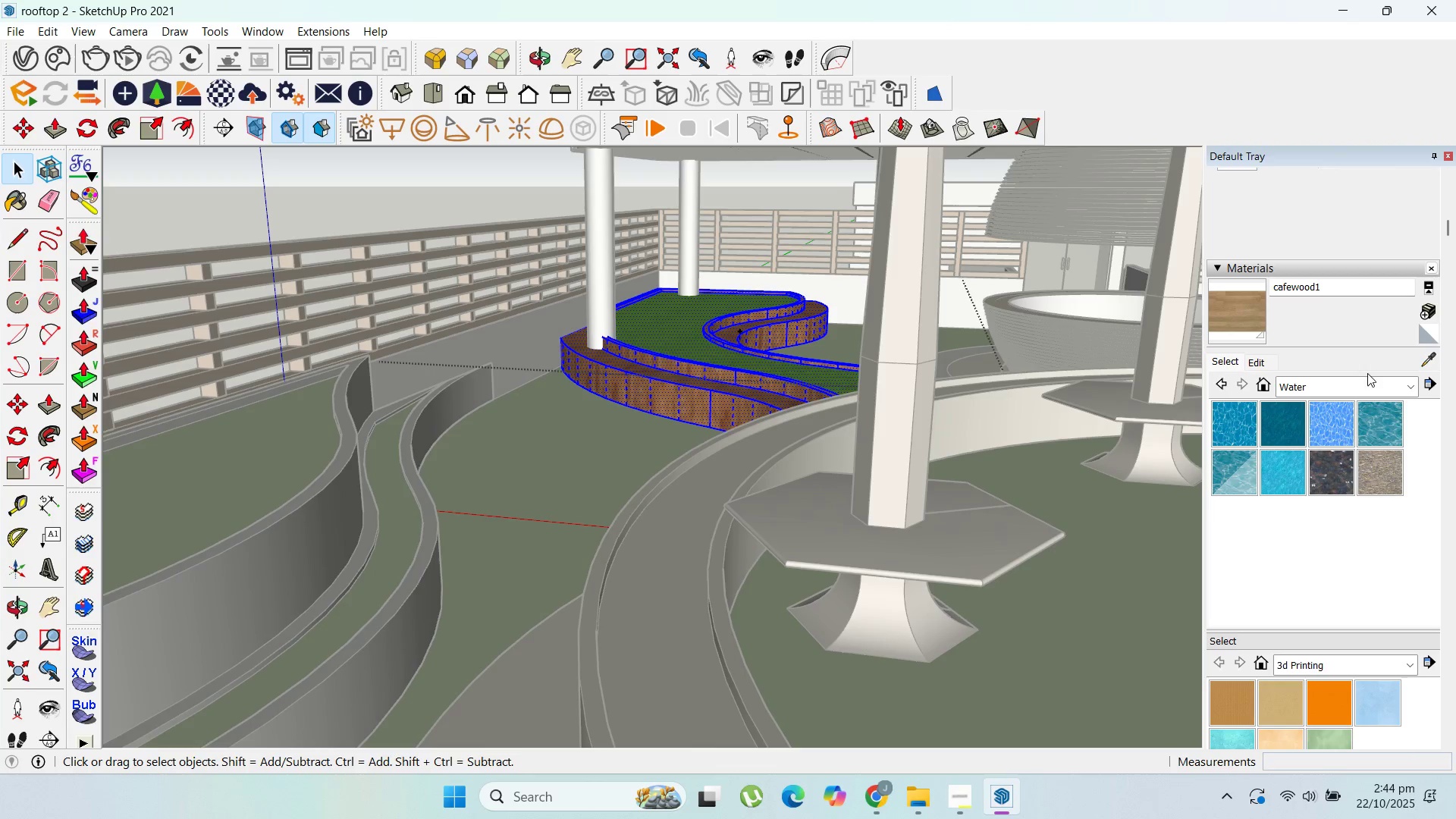 
left_click([1406, 388])
 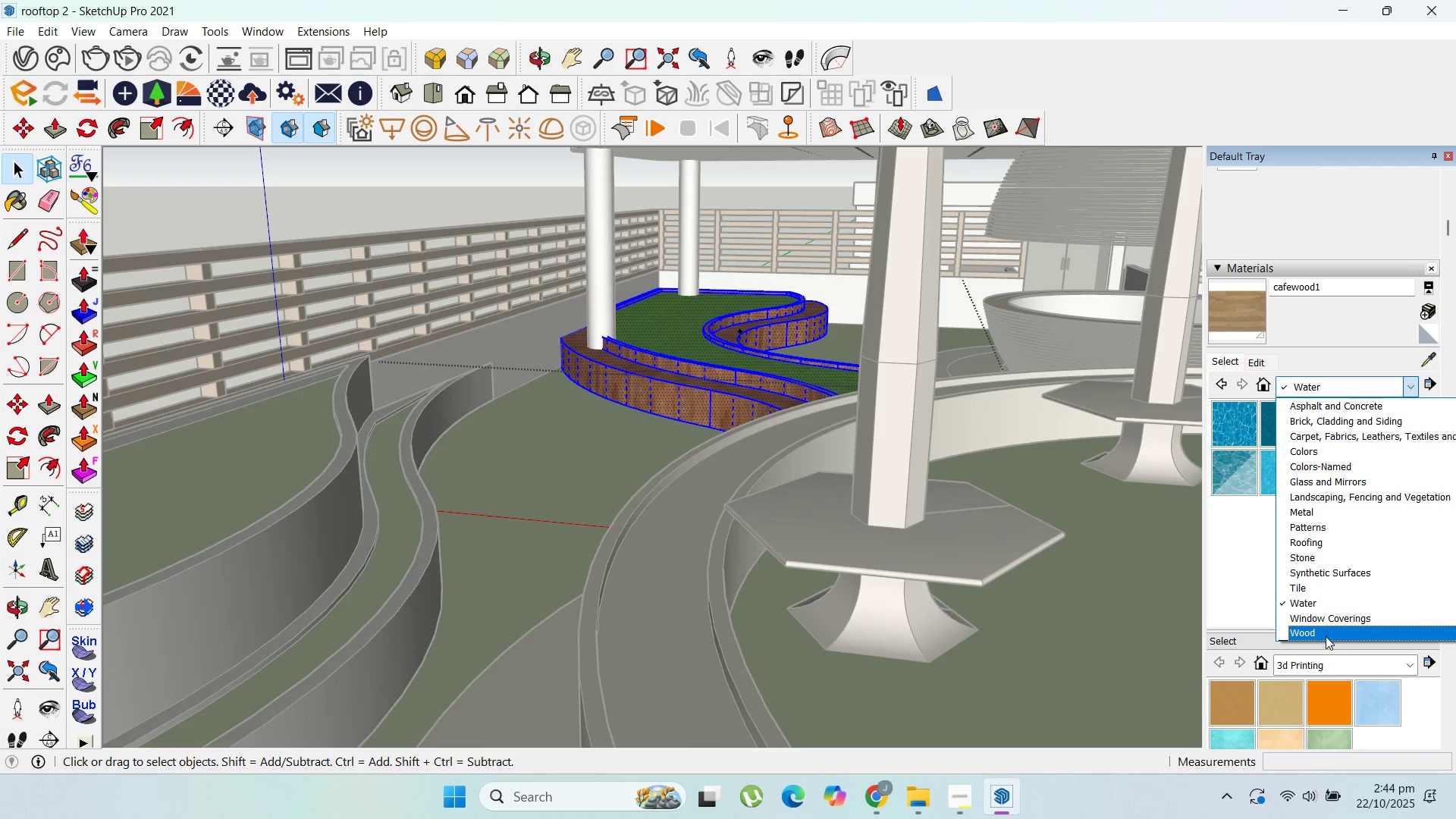 
left_click([1326, 636])
 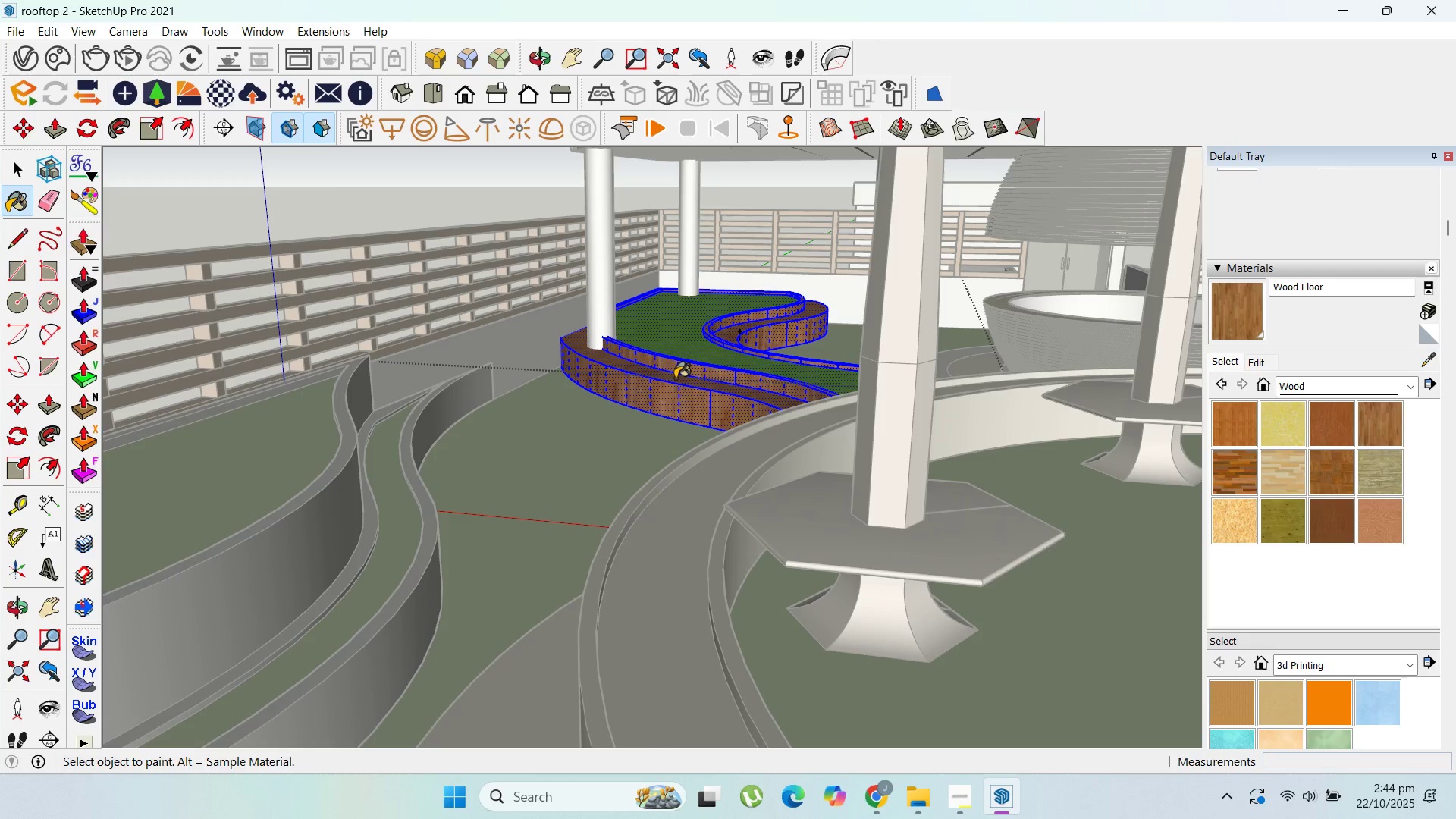 
left_click([684, 382])
 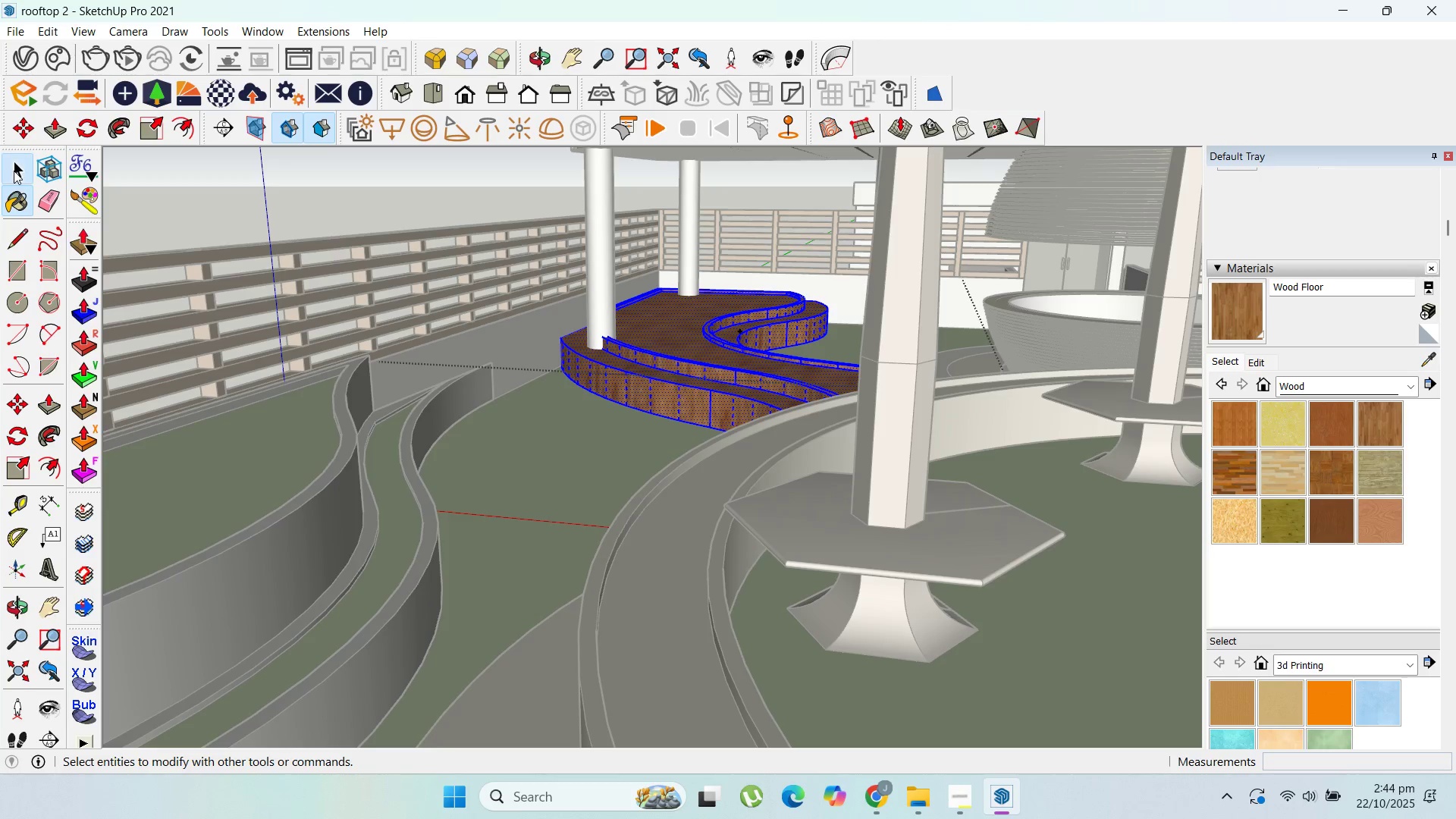 
left_click([647, 324])
 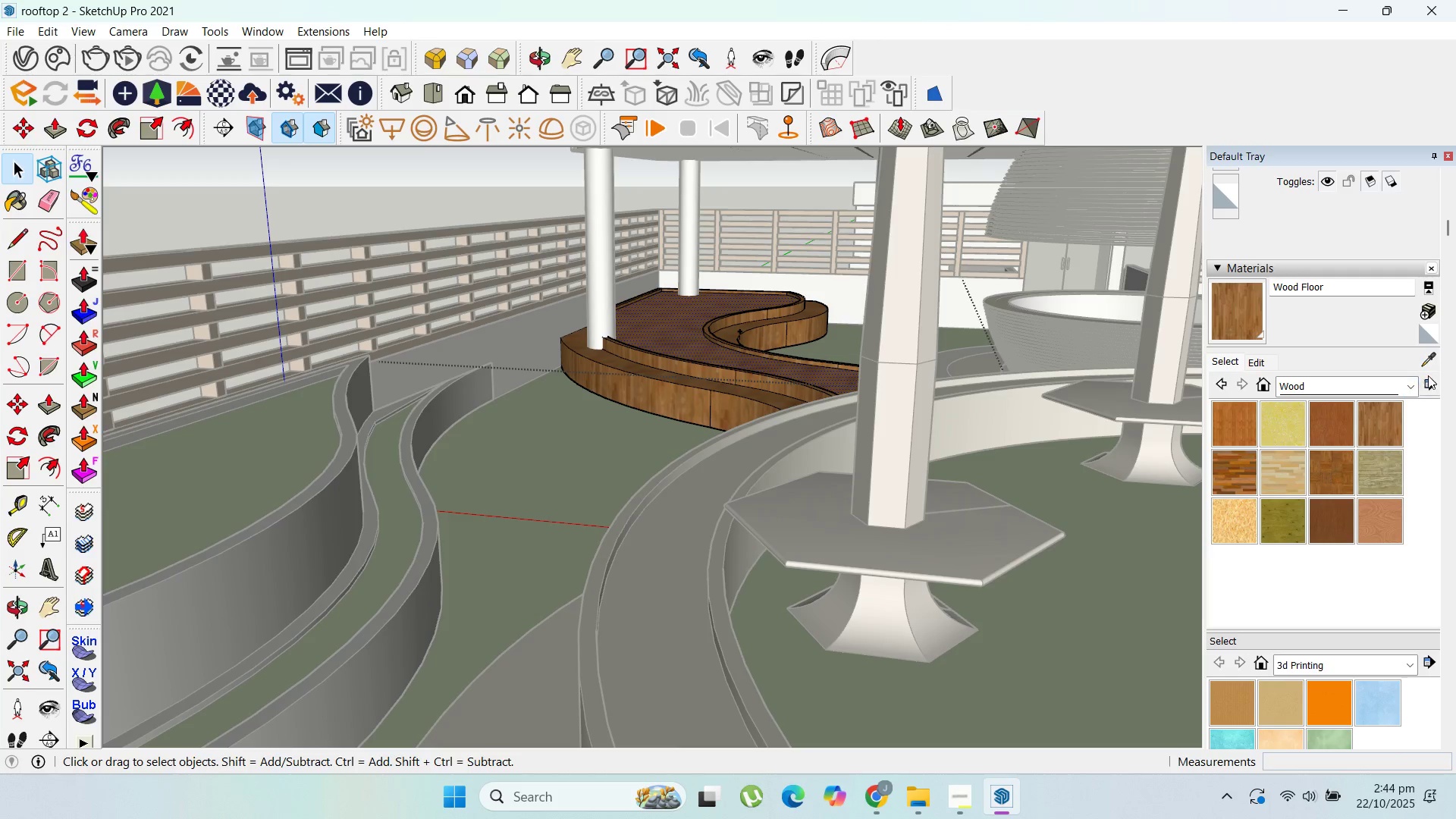 
left_click_drag(start_coordinate=[1432, 356], to_coordinate=[1429, 354])
 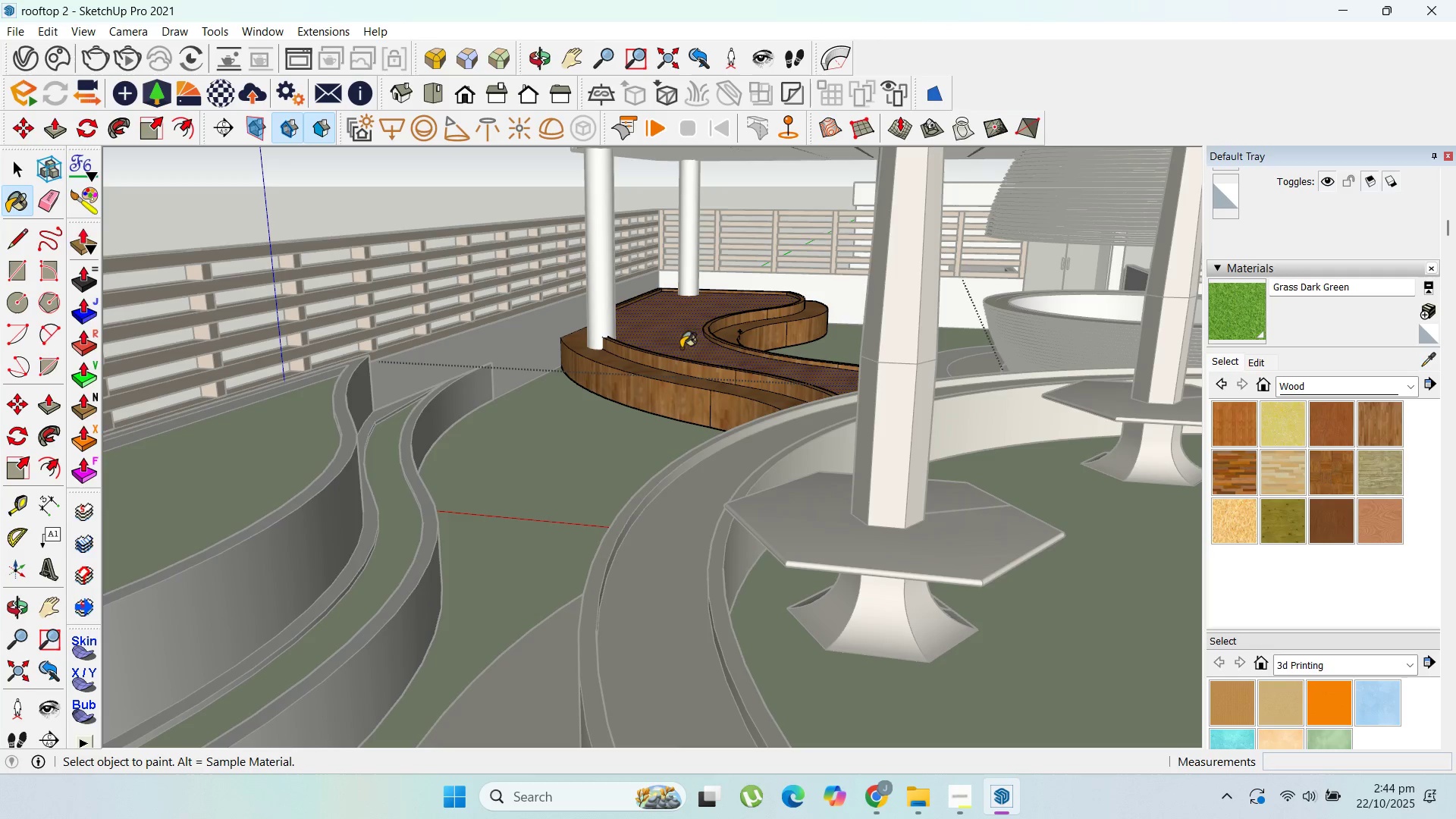 
double_click([685, 339])
 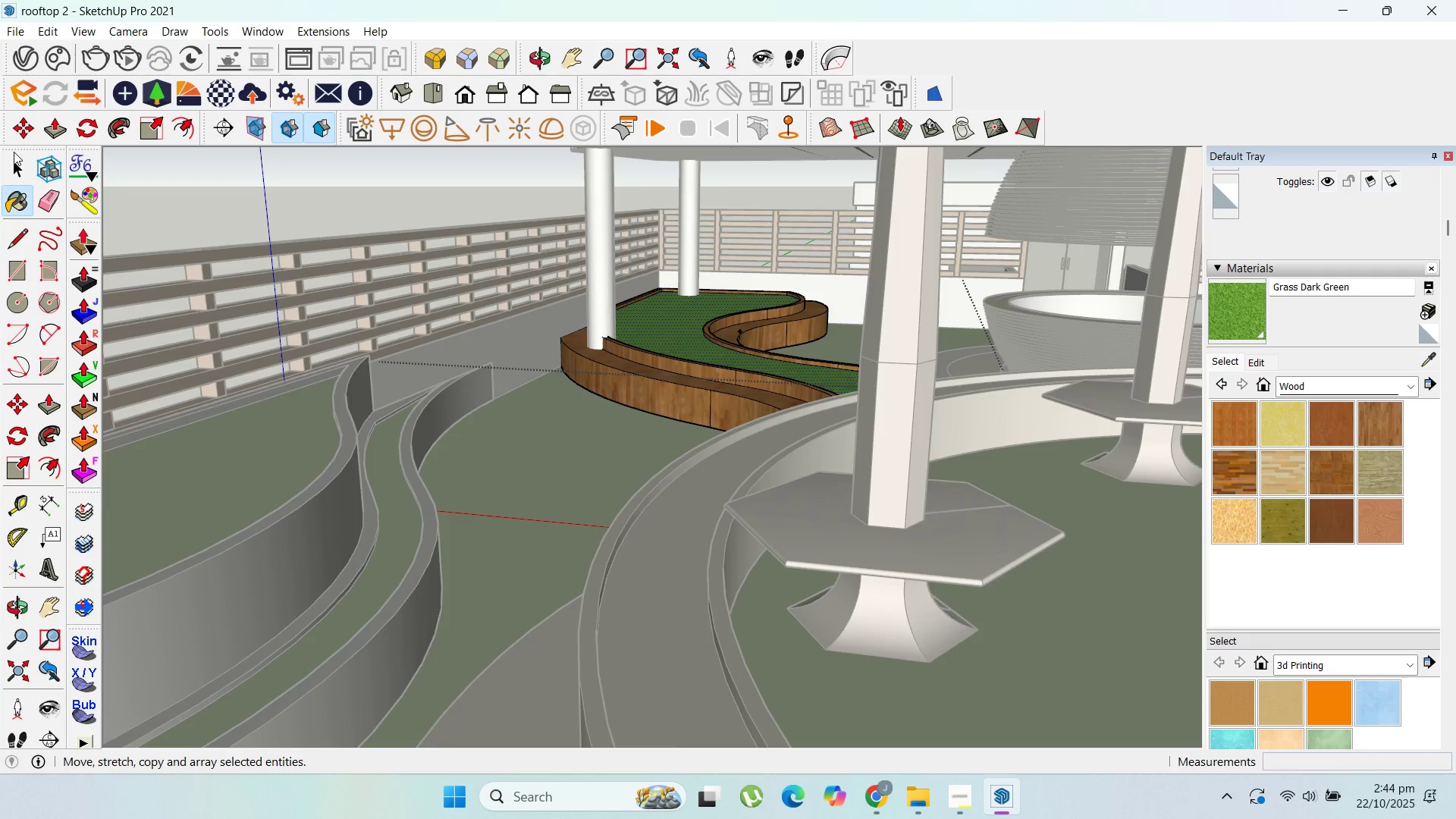 
left_click([14, 160])
 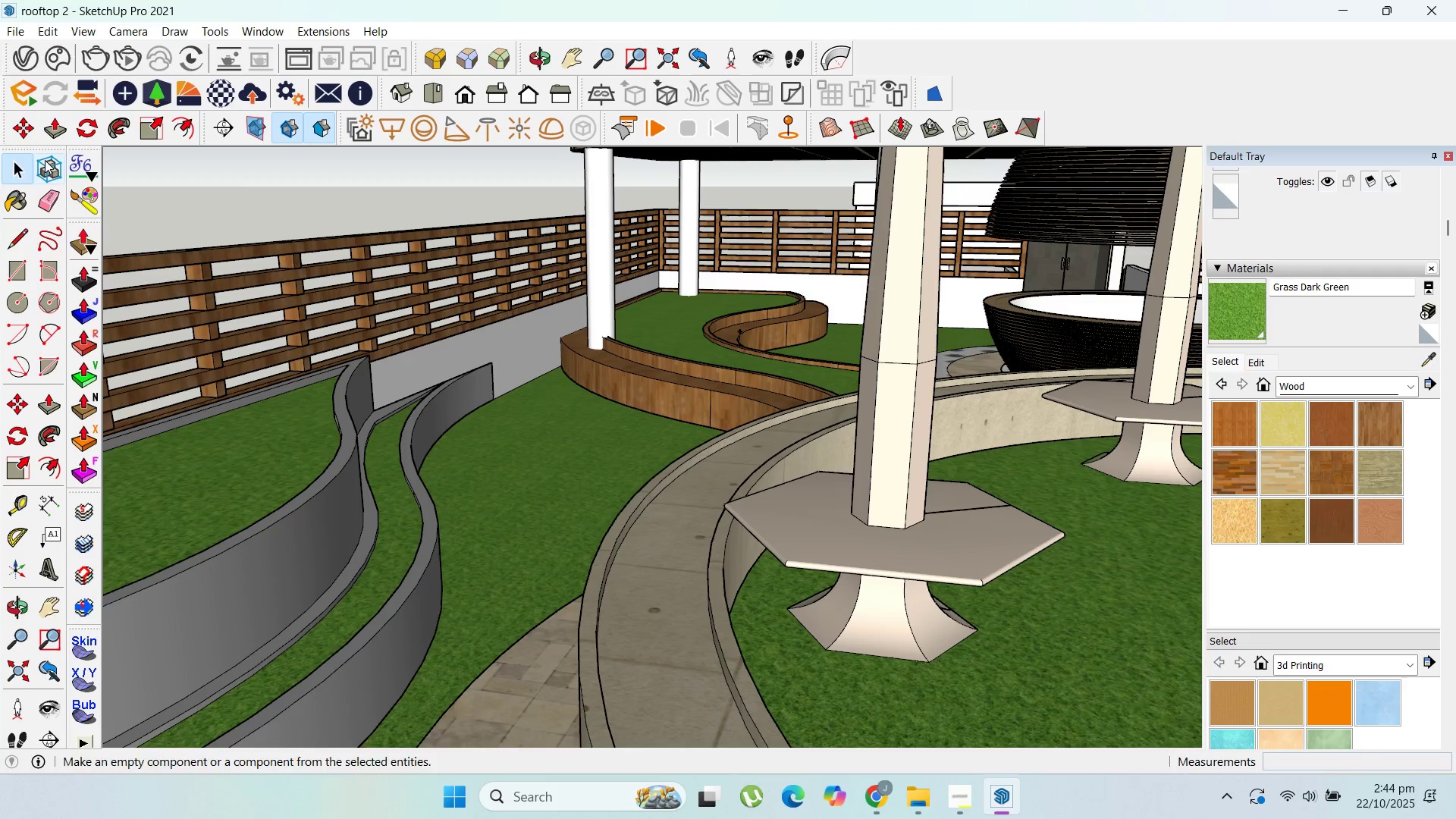 
key(Escape)
 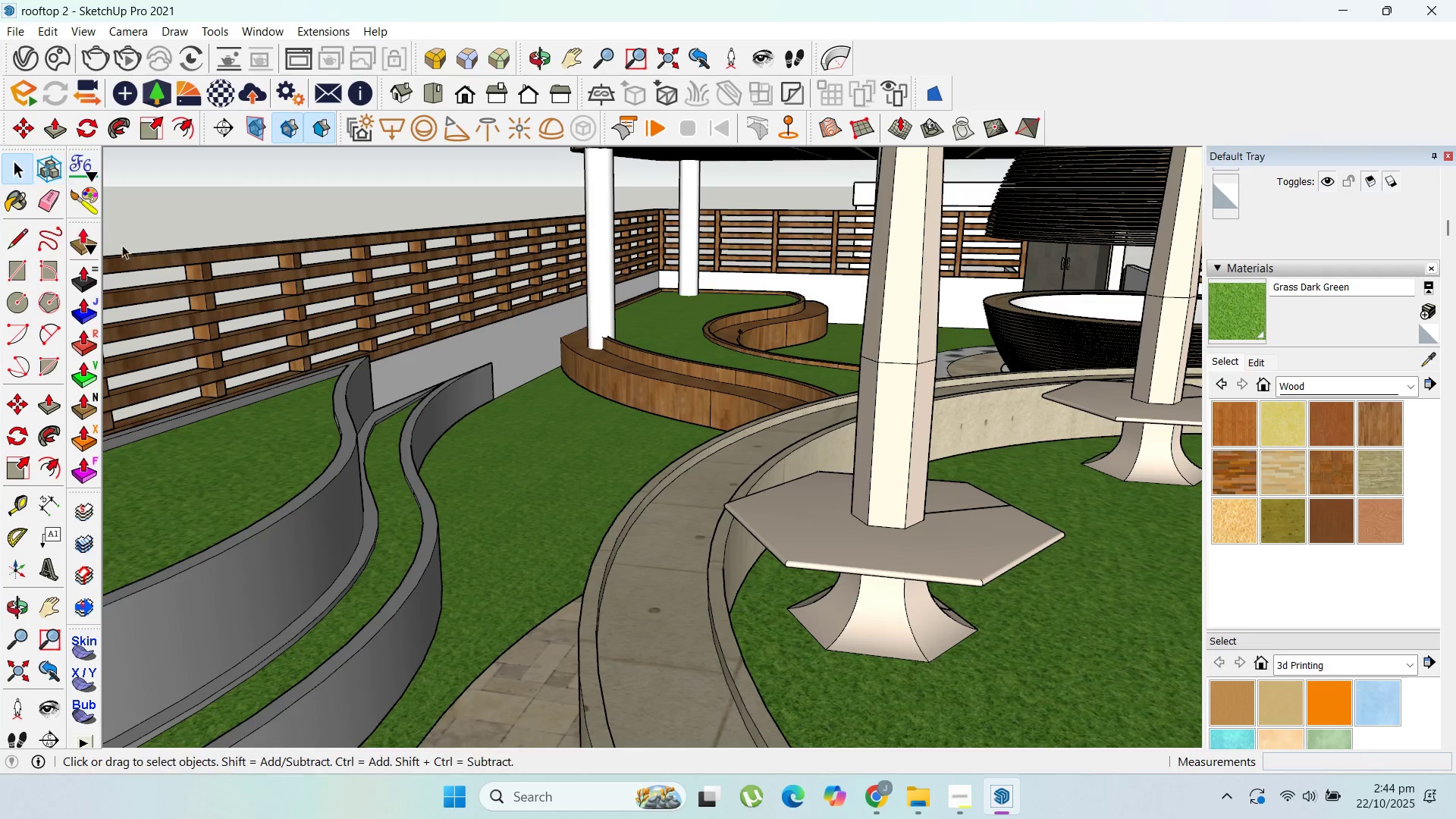 
key(Escape)
 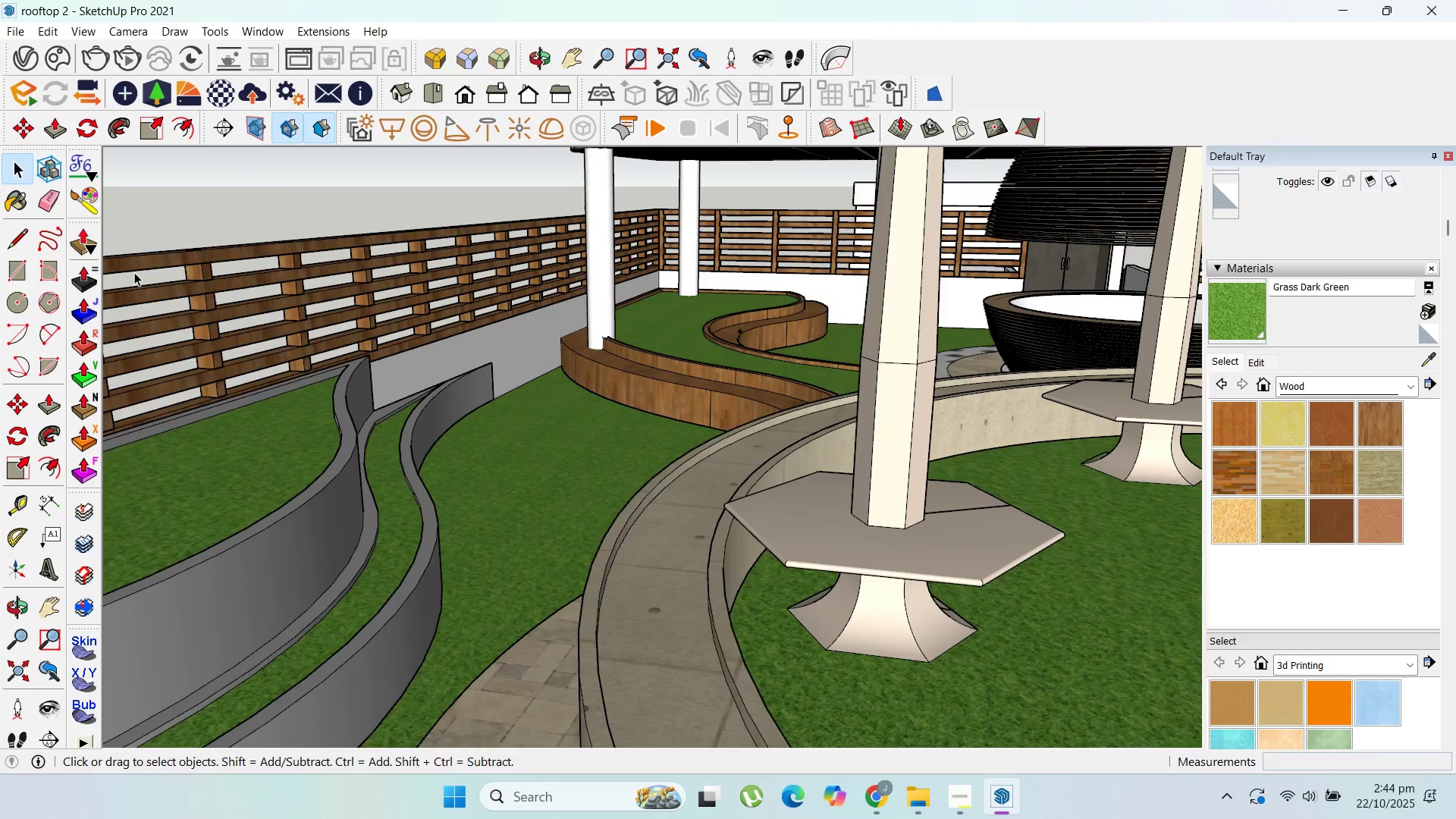 
key(Escape)
 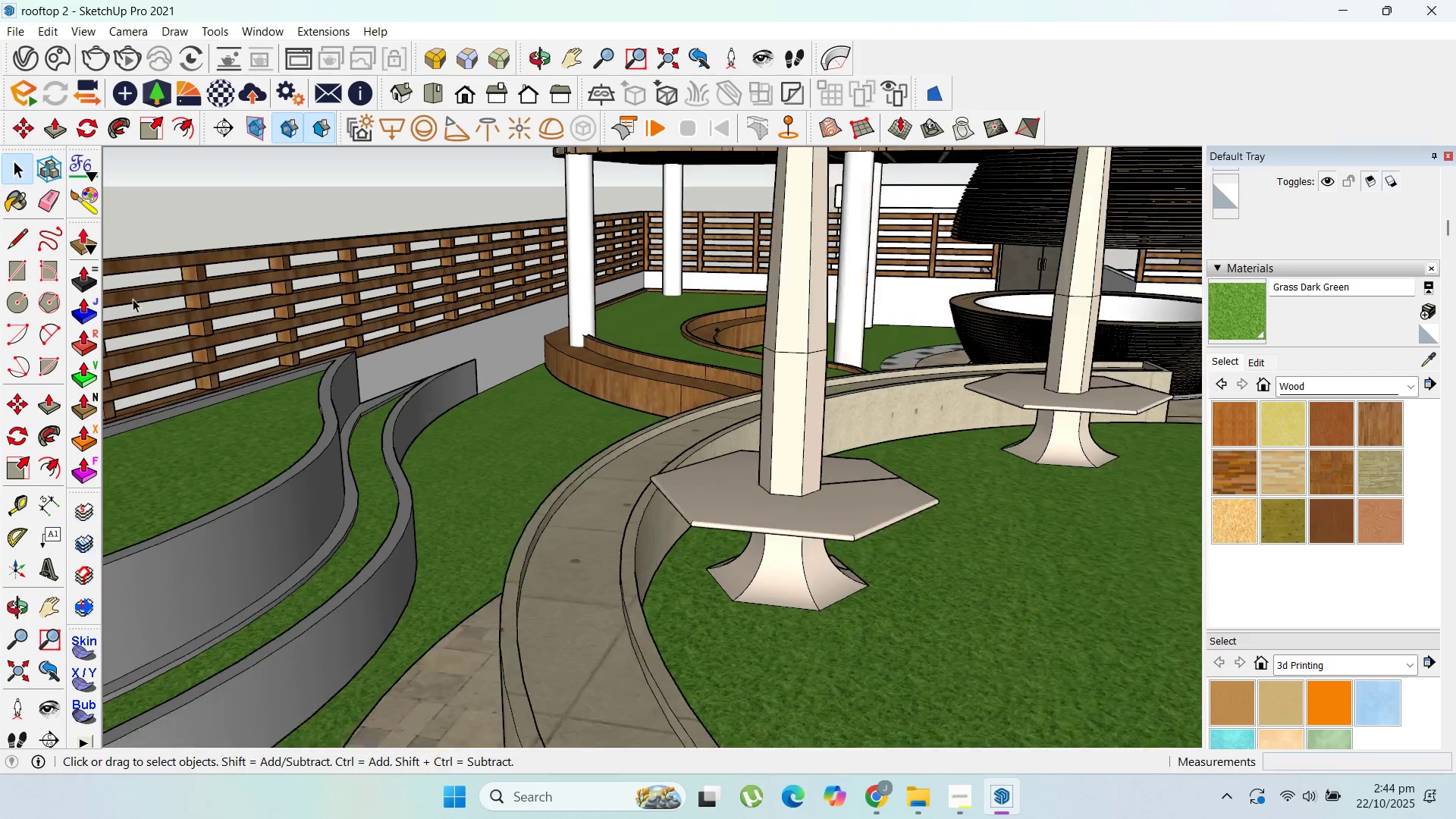 
scroll: coordinate [127, 331], scroll_direction: down, amount: 7.0
 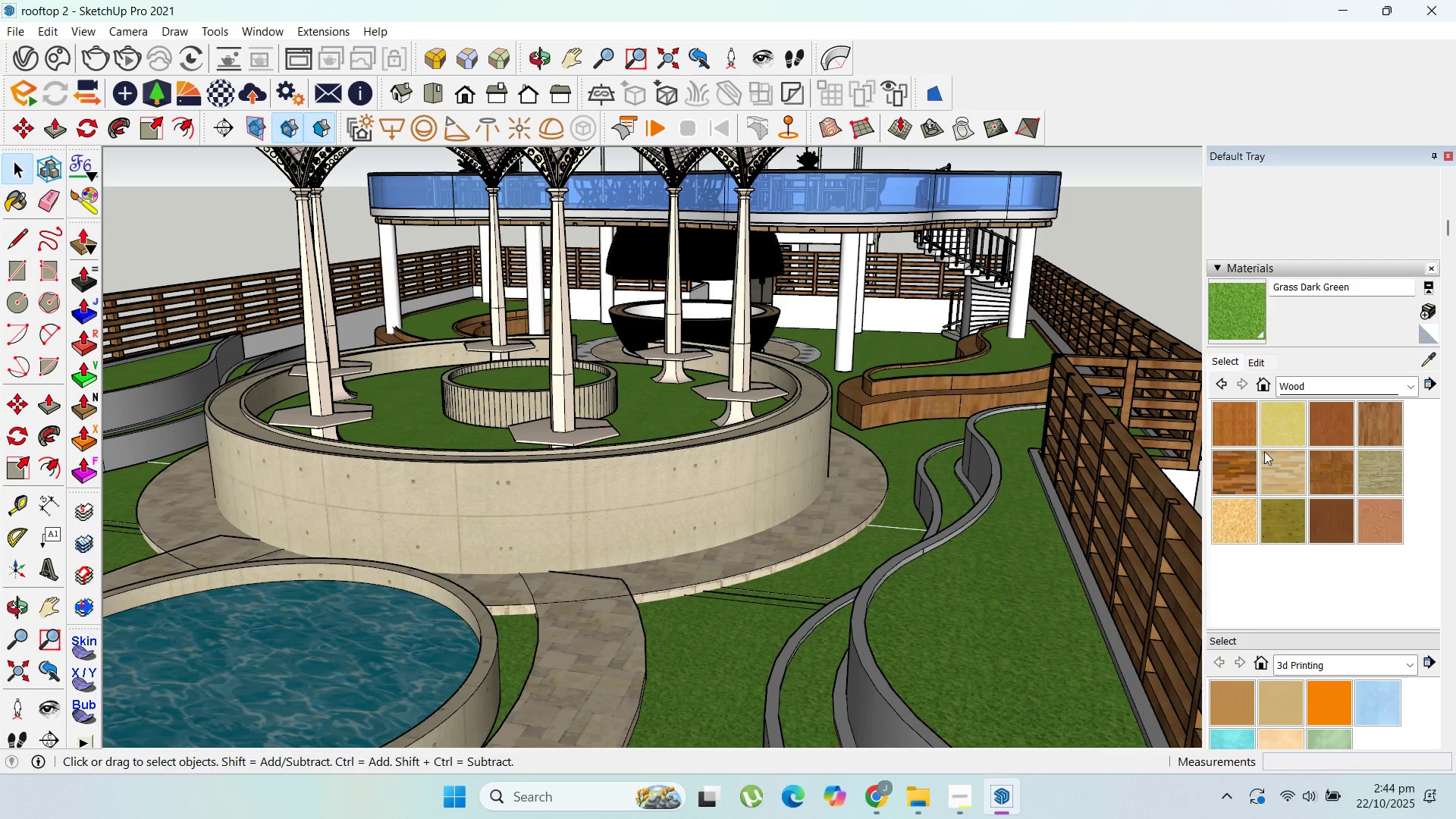 
key(Escape)
 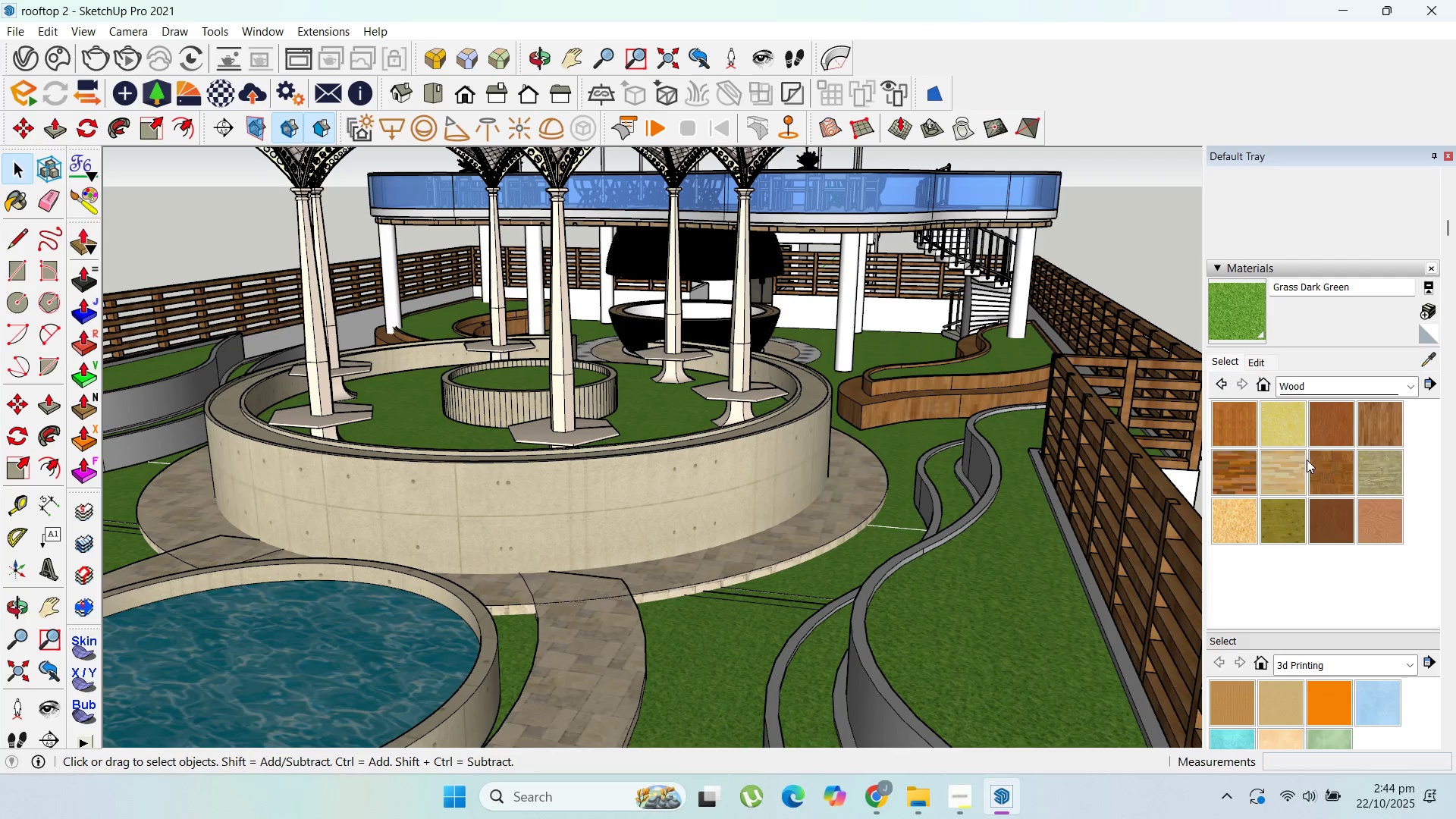 
left_click([1225, 473])
 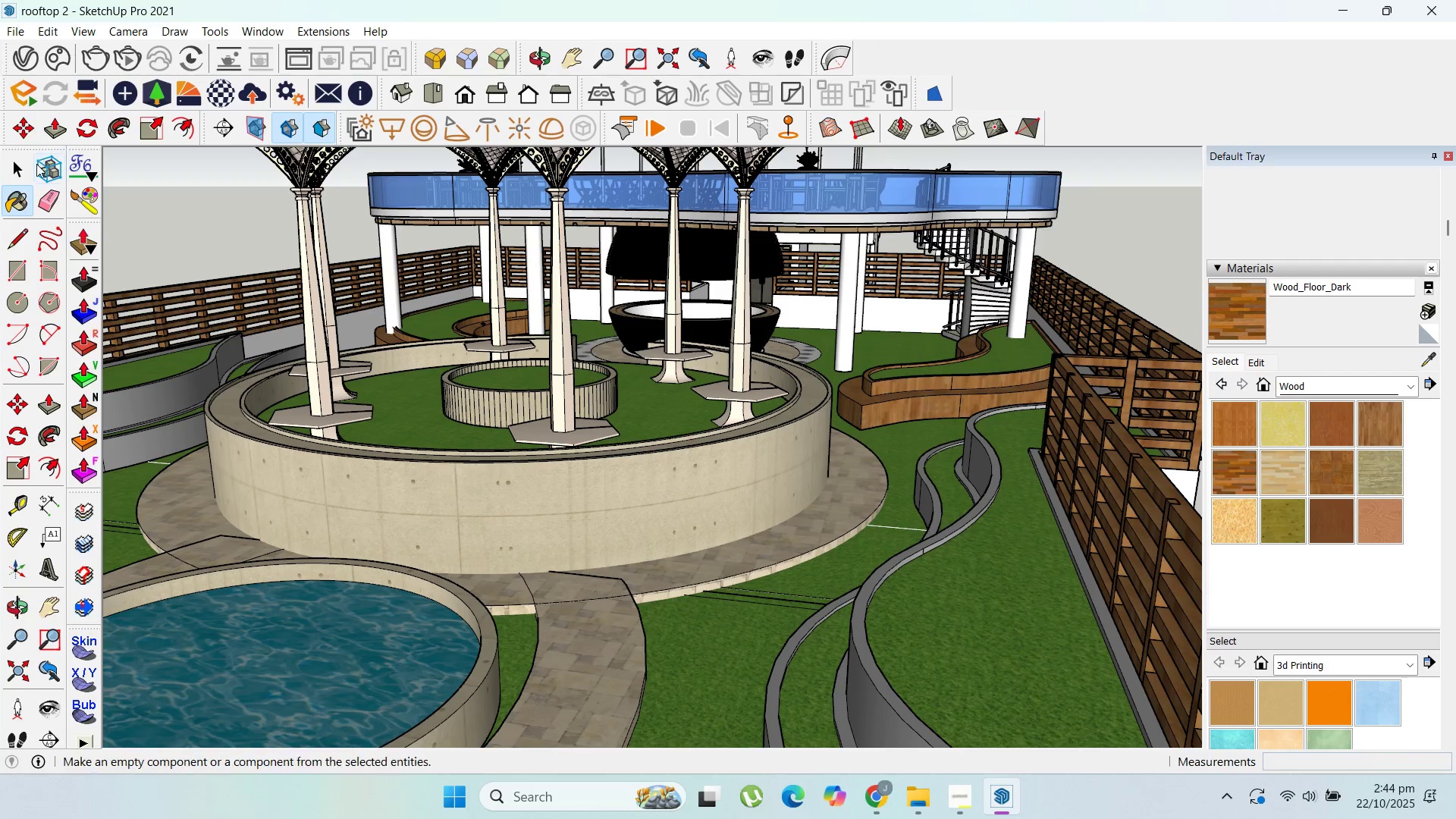 
left_click([22, 162])
 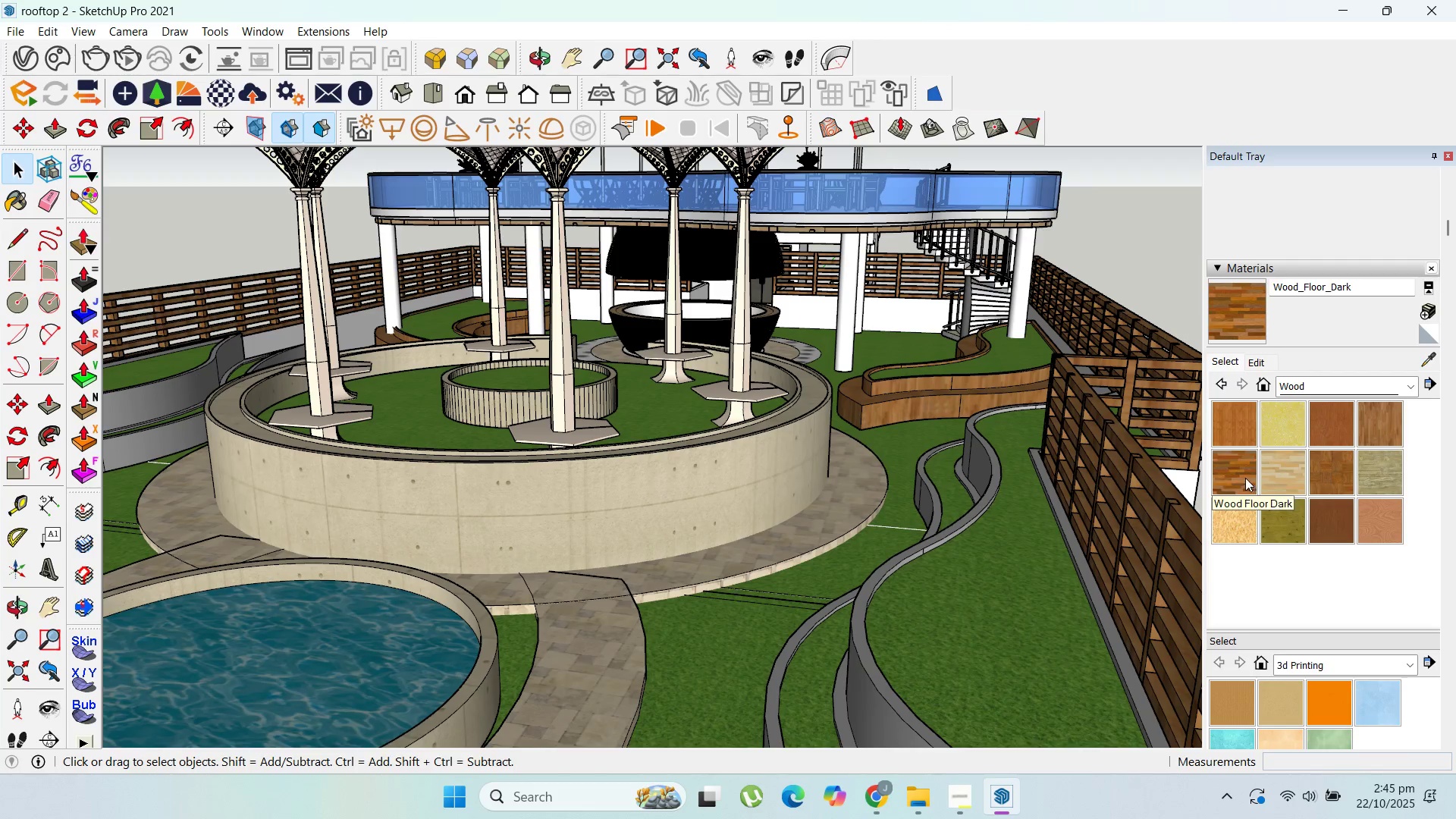 
left_click([1240, 475])
 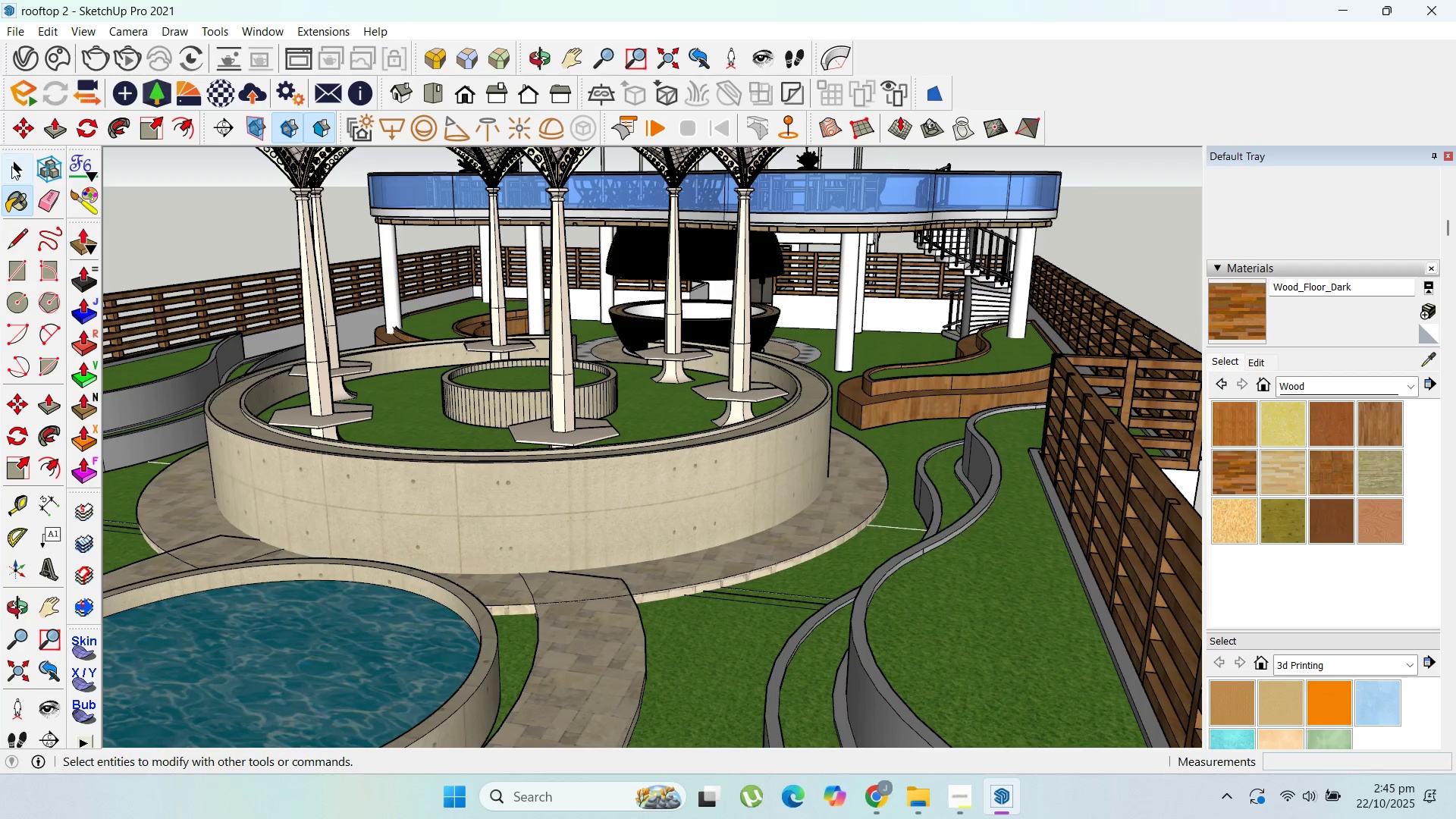 
left_click_drag(start_coordinate=[15, 170], to_coordinate=[25, 170])
 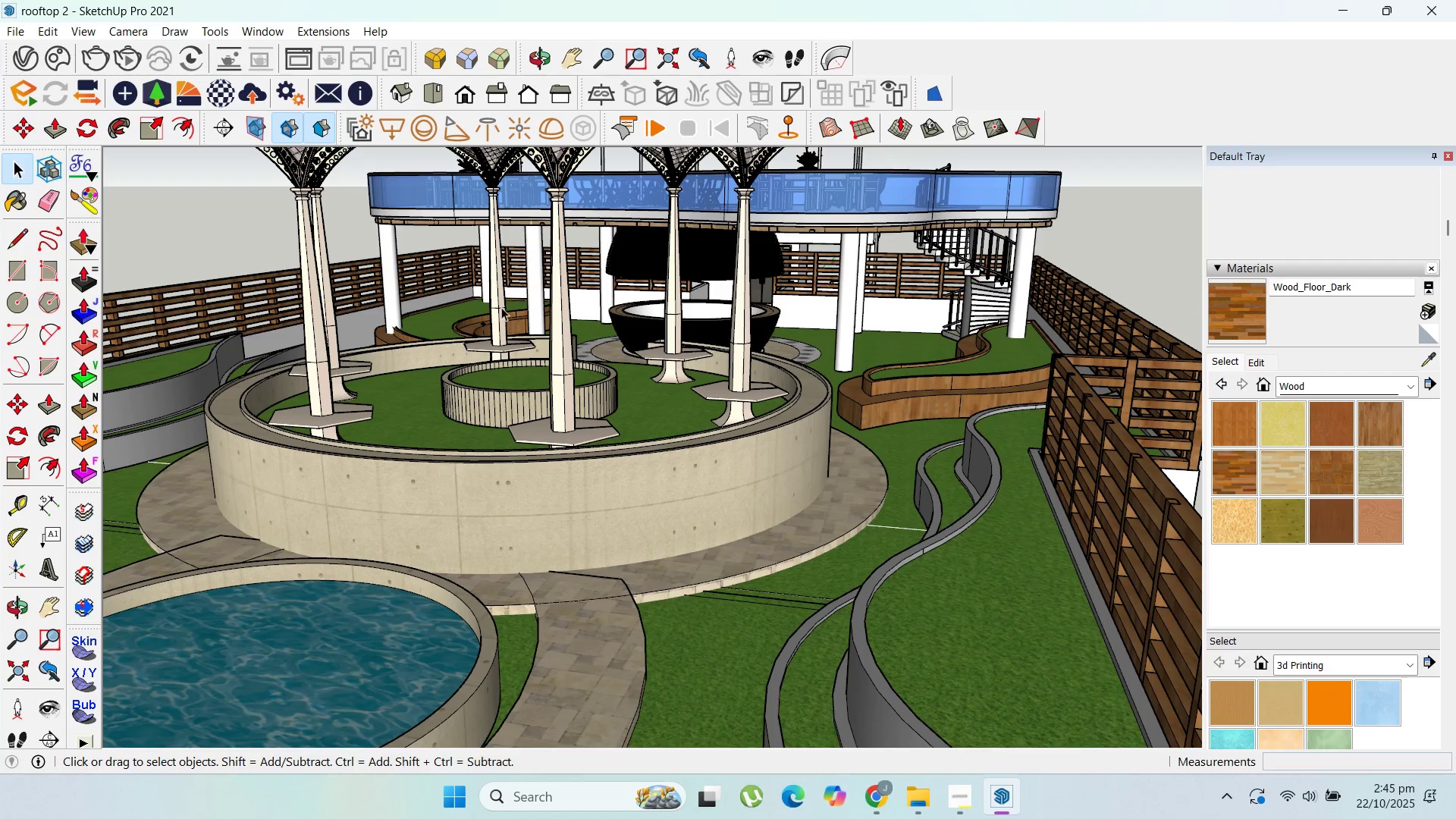 
scroll: coordinate [357, 330], scroll_direction: up, amount: 12.0
 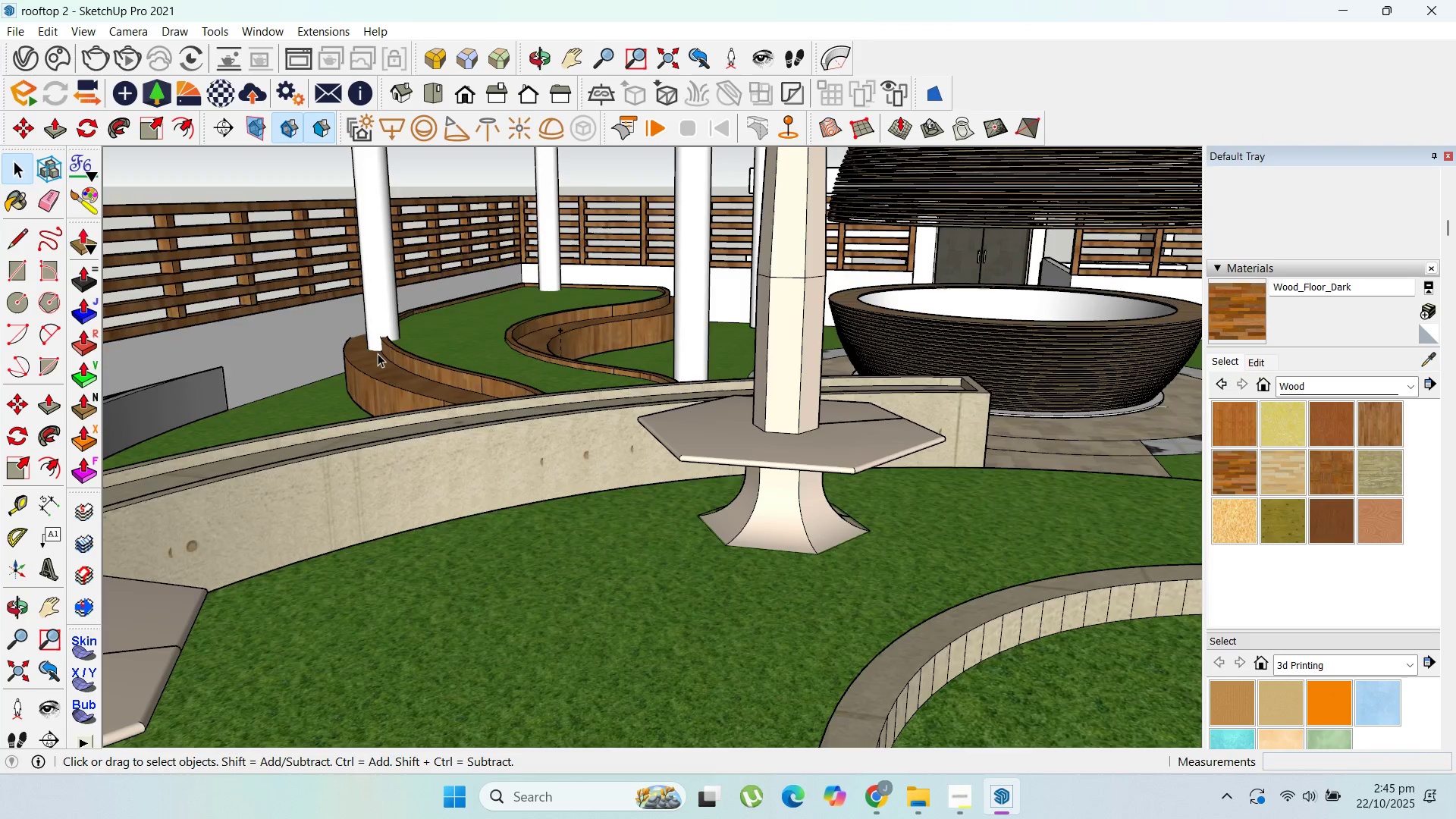 
double_click([378, 353])
 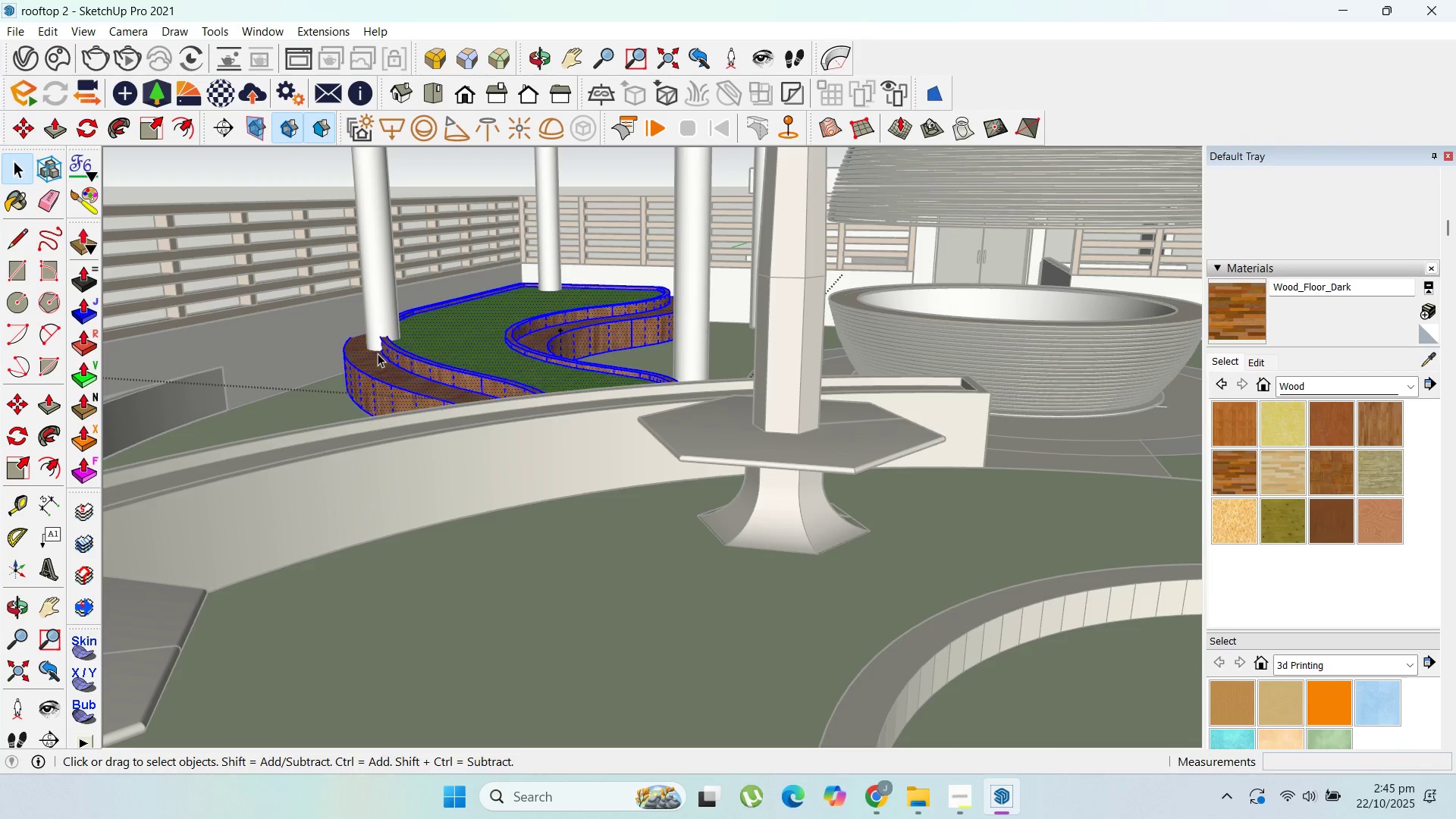 
triple_click([378, 353])
 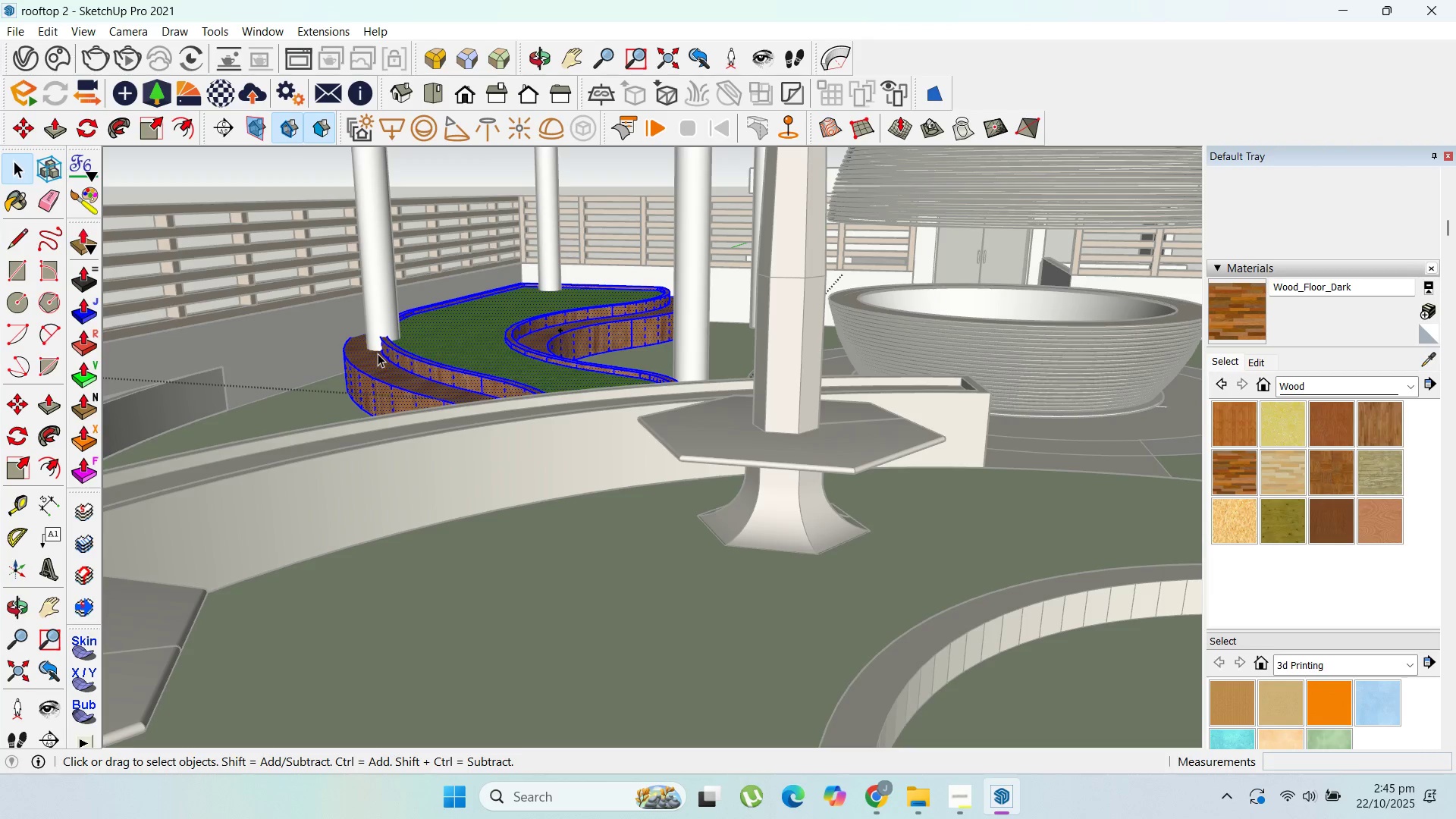 
triple_click([378, 353])
 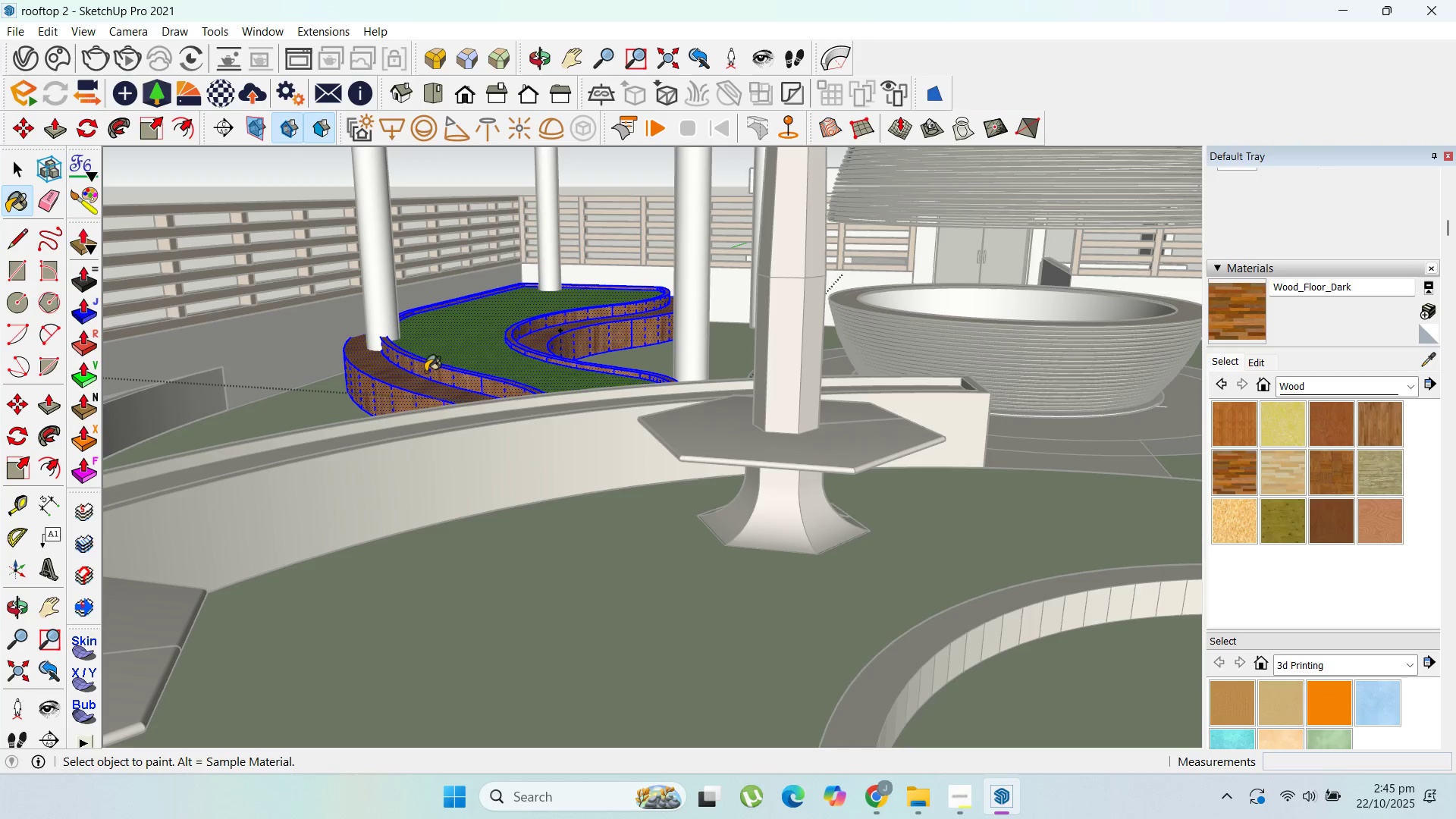 
left_click([421, 381])
 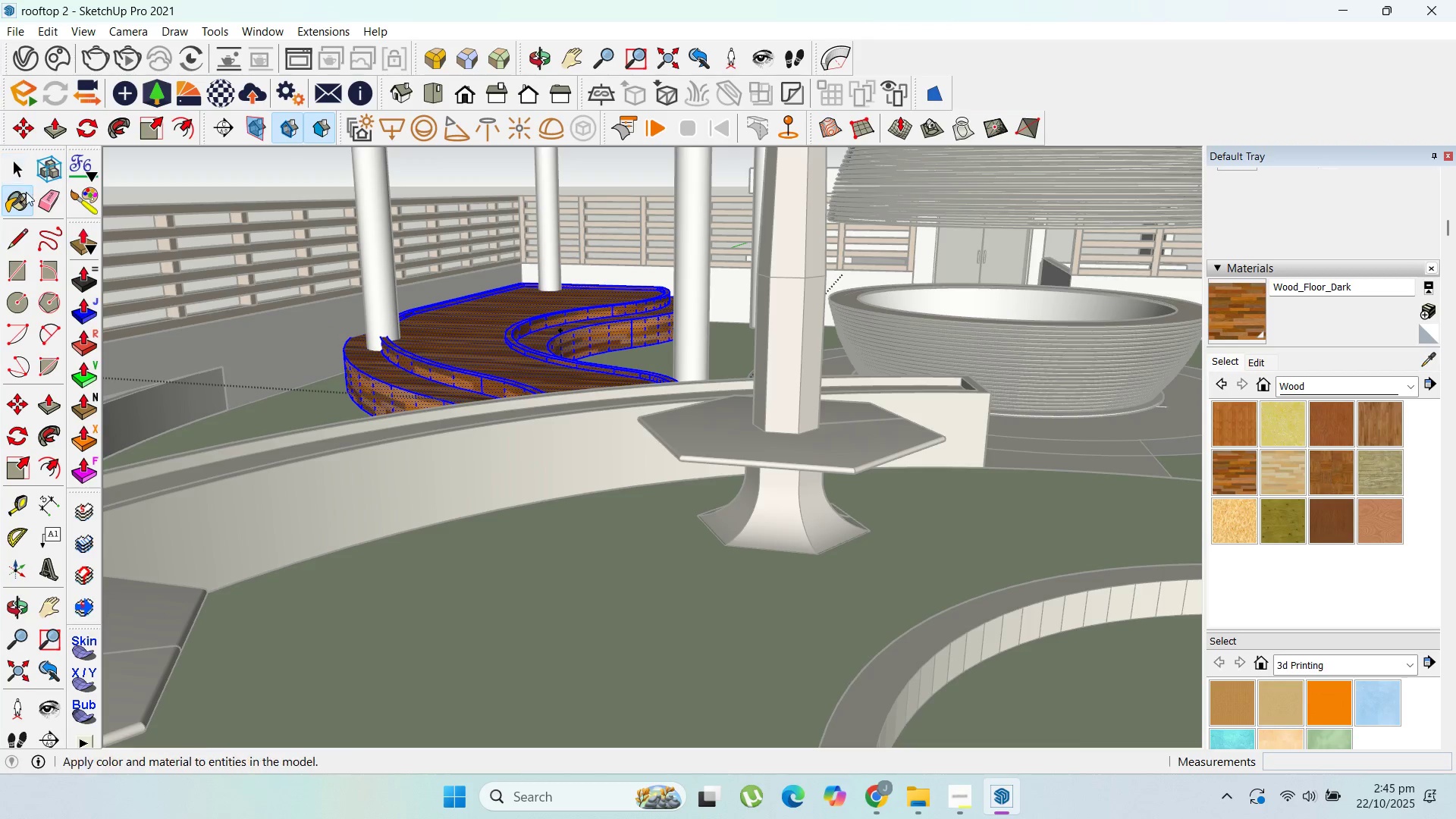 
left_click([19, 171])
 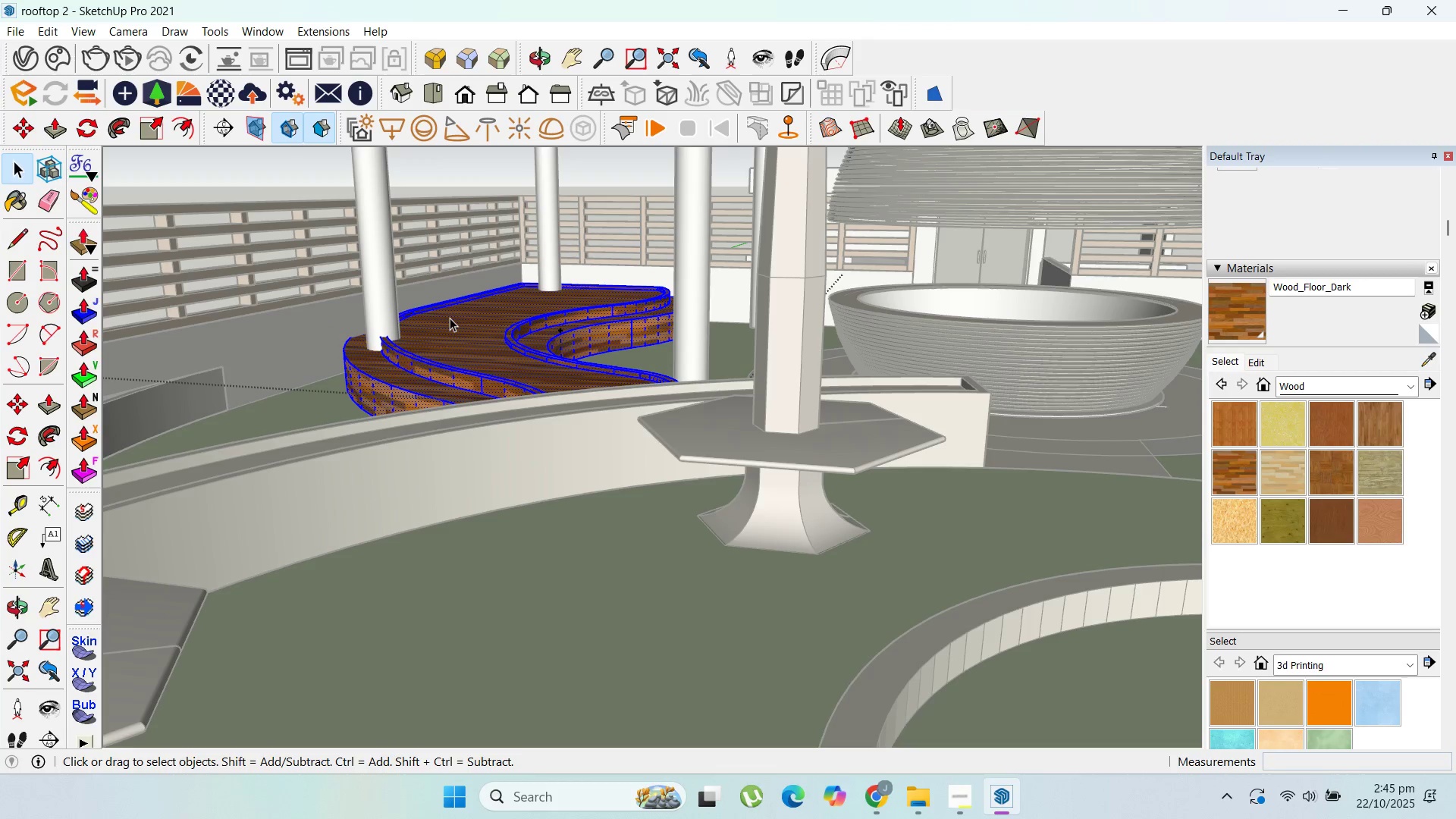 
left_click([450, 318])
 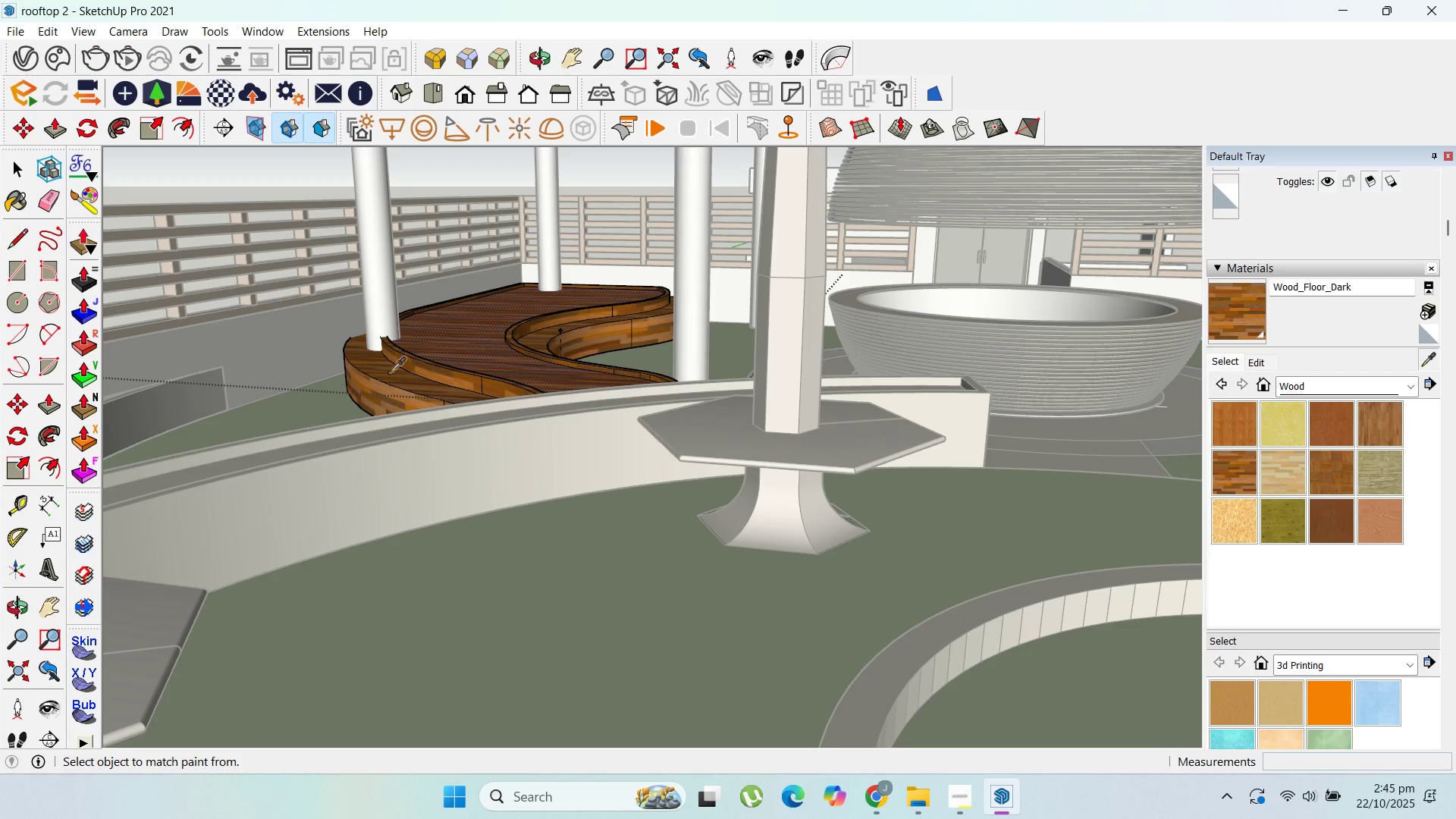 
left_click([305, 399])
 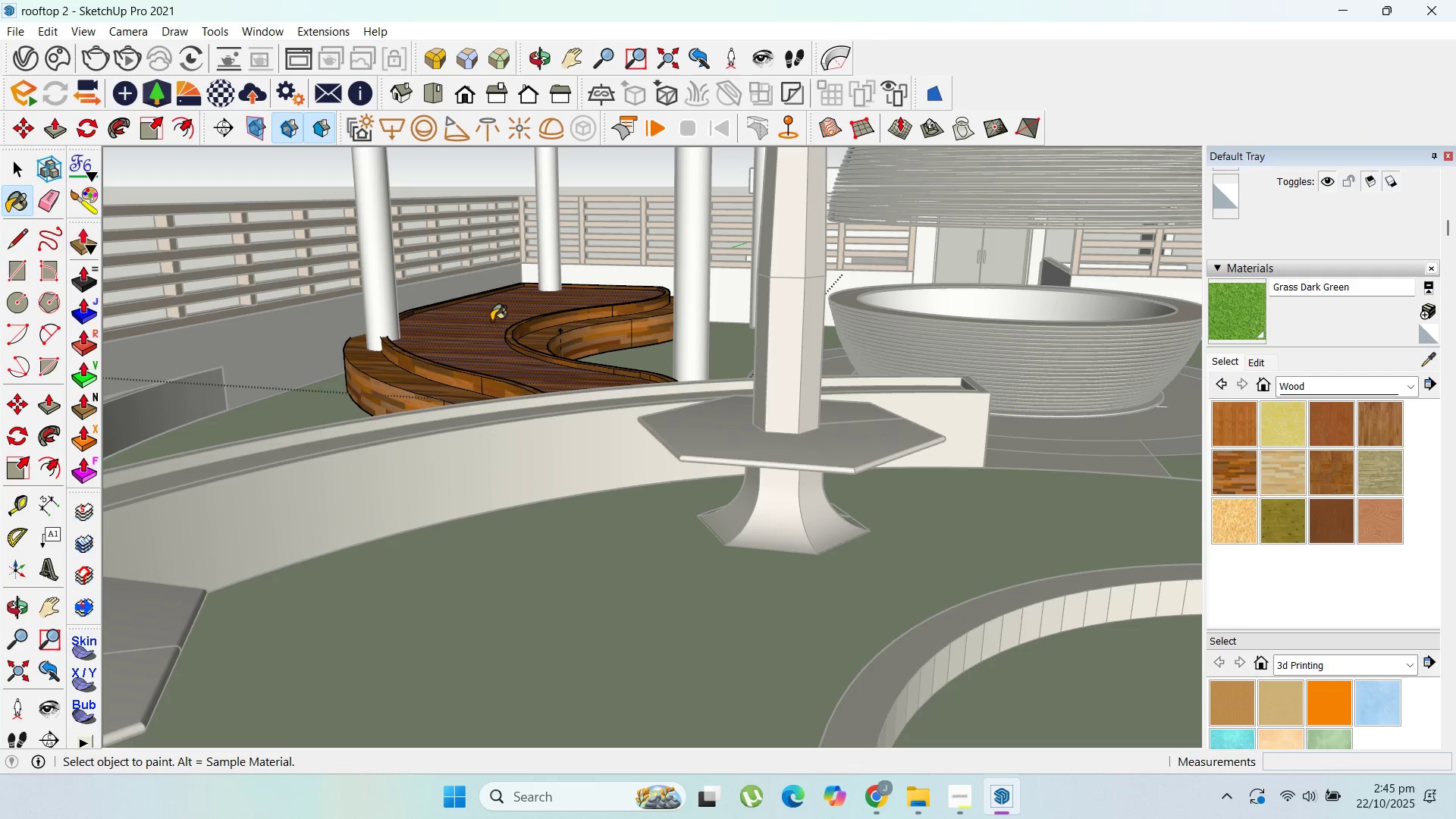 
left_click([489, 321])
 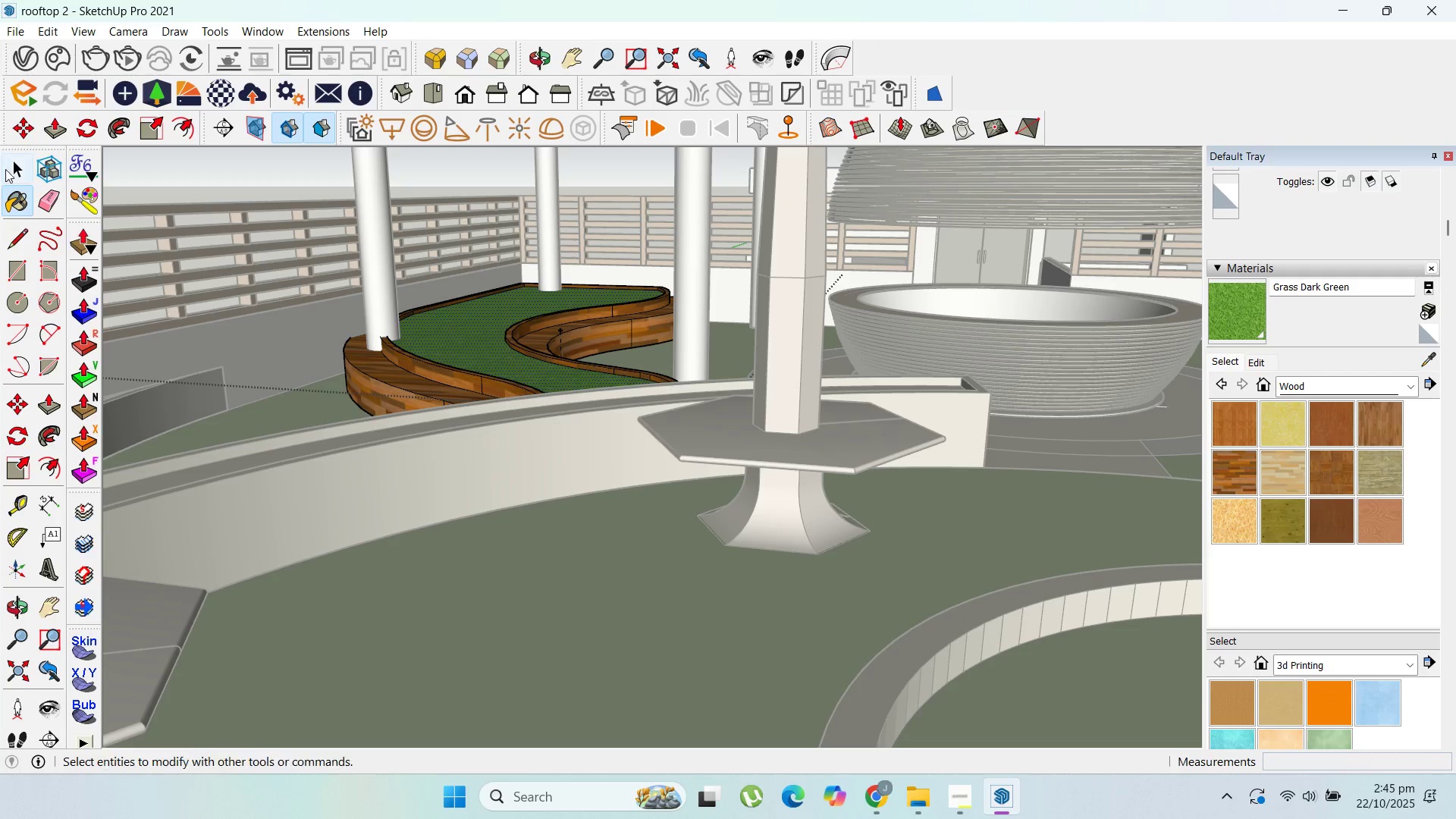 
left_click([11, 156])
 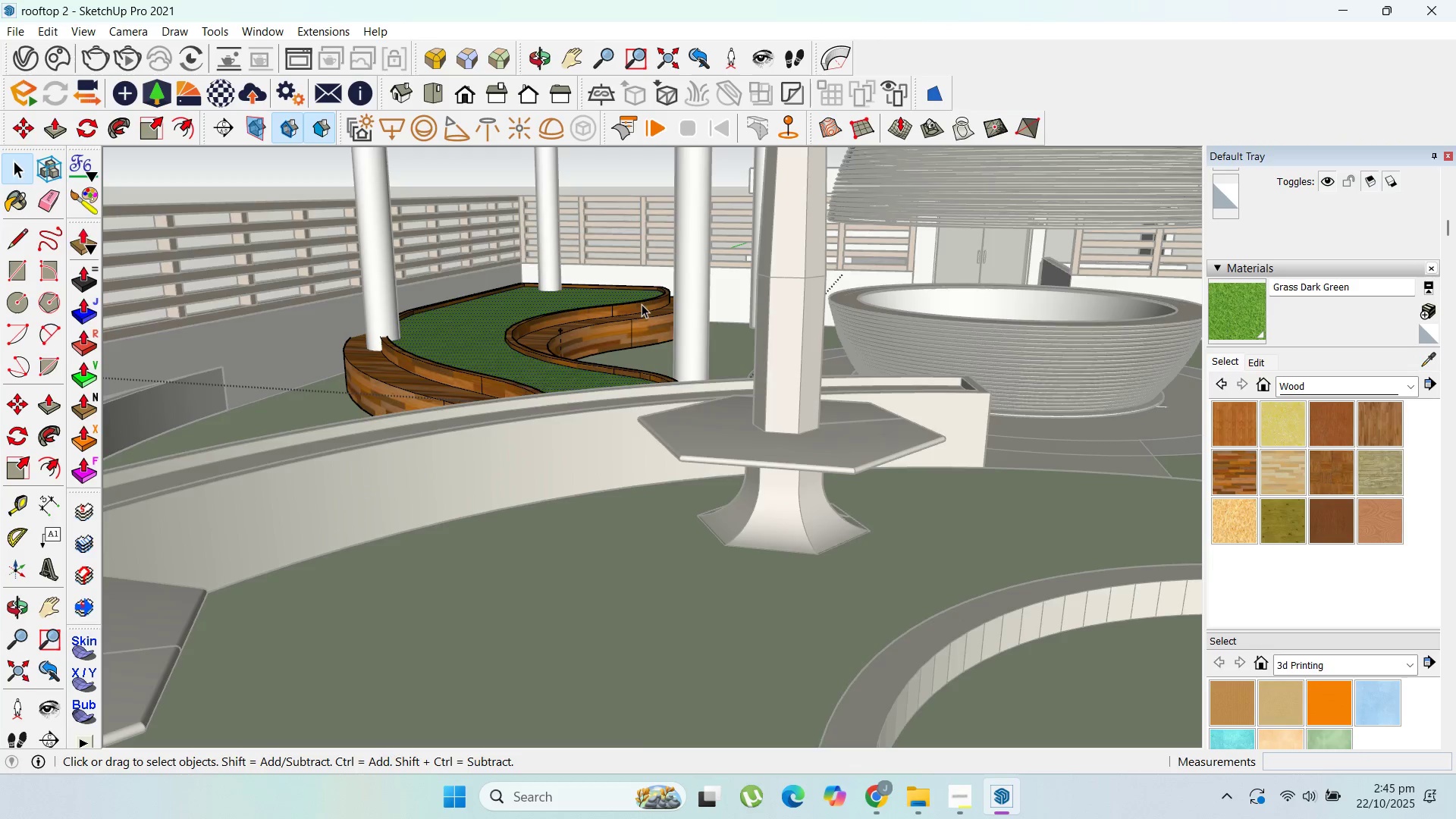 
key(Escape)
 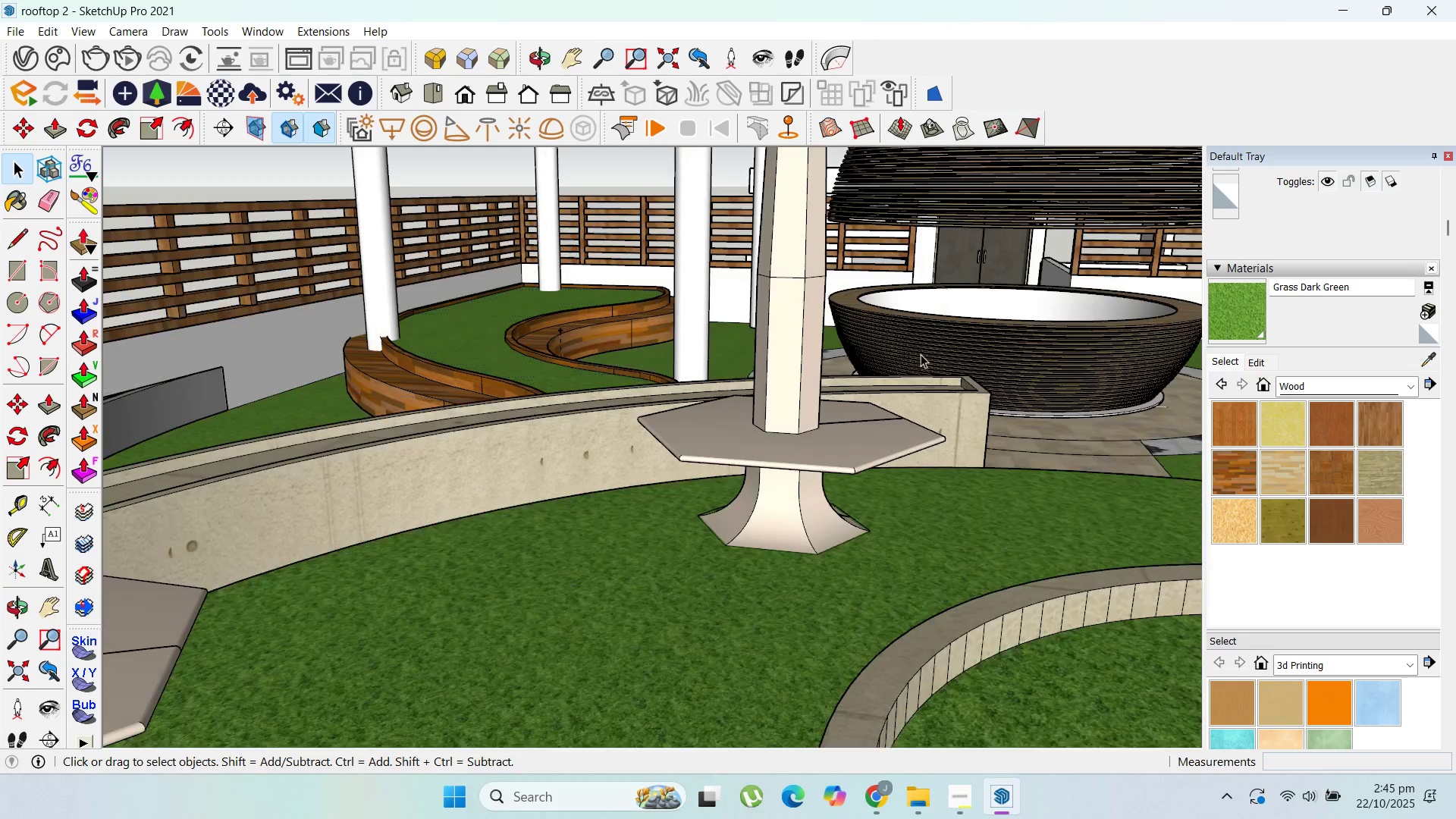 
key(Escape)
 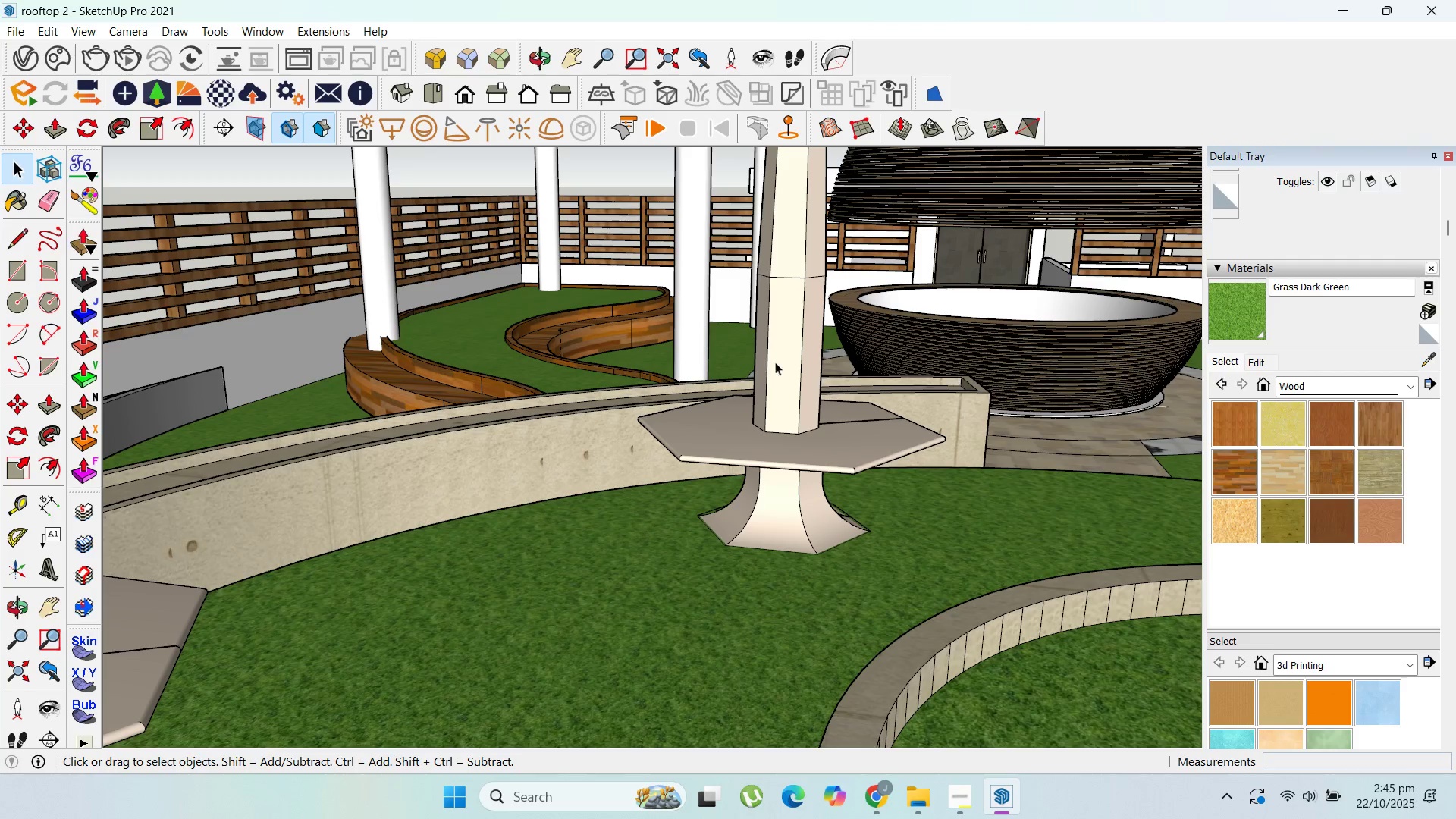 
key(Escape)
 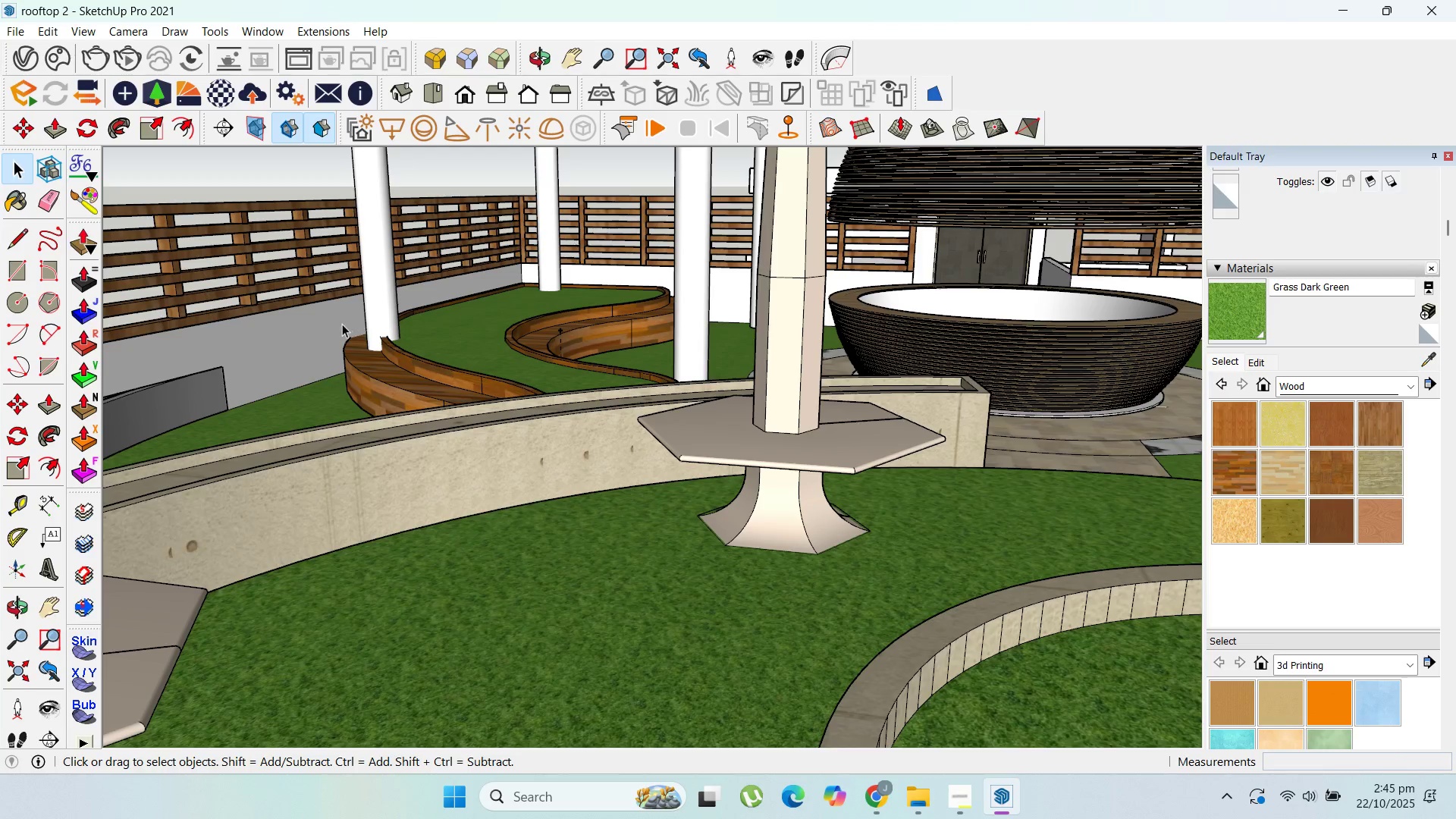 
scroll: coordinate [213, 396], scroll_direction: down, amount: 7.0
 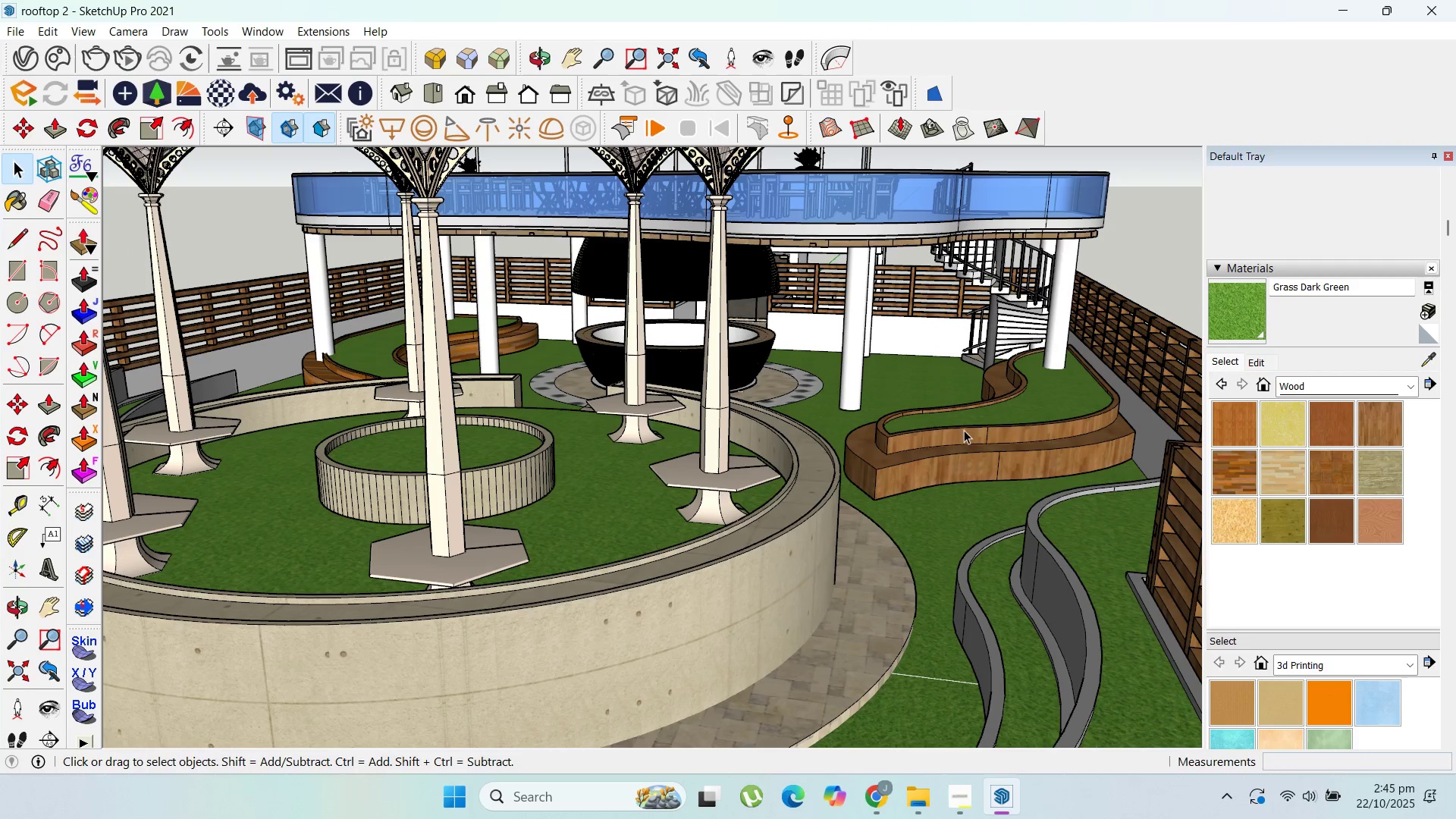 
double_click([966, 429])
 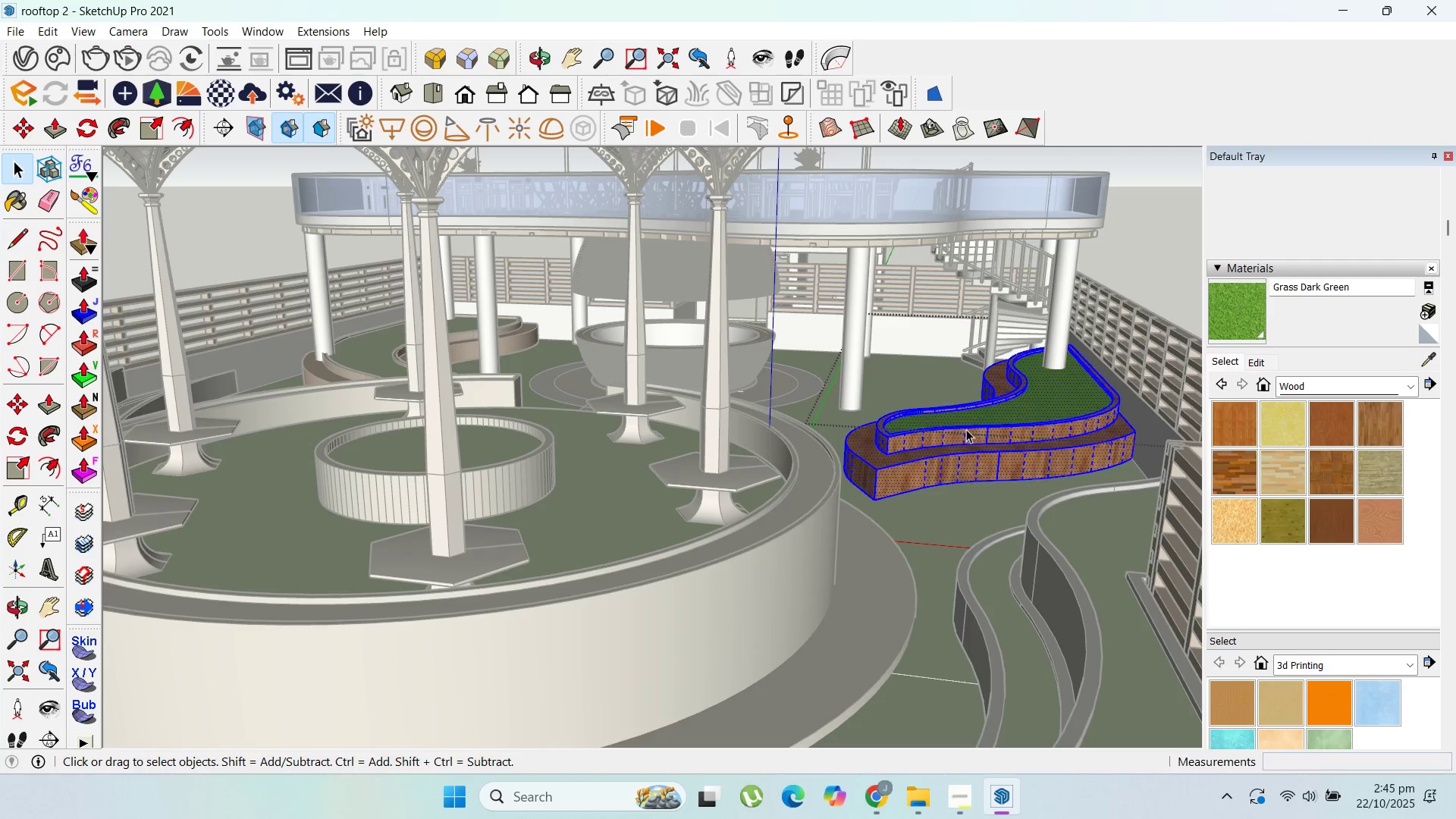 
triple_click([966, 429])
 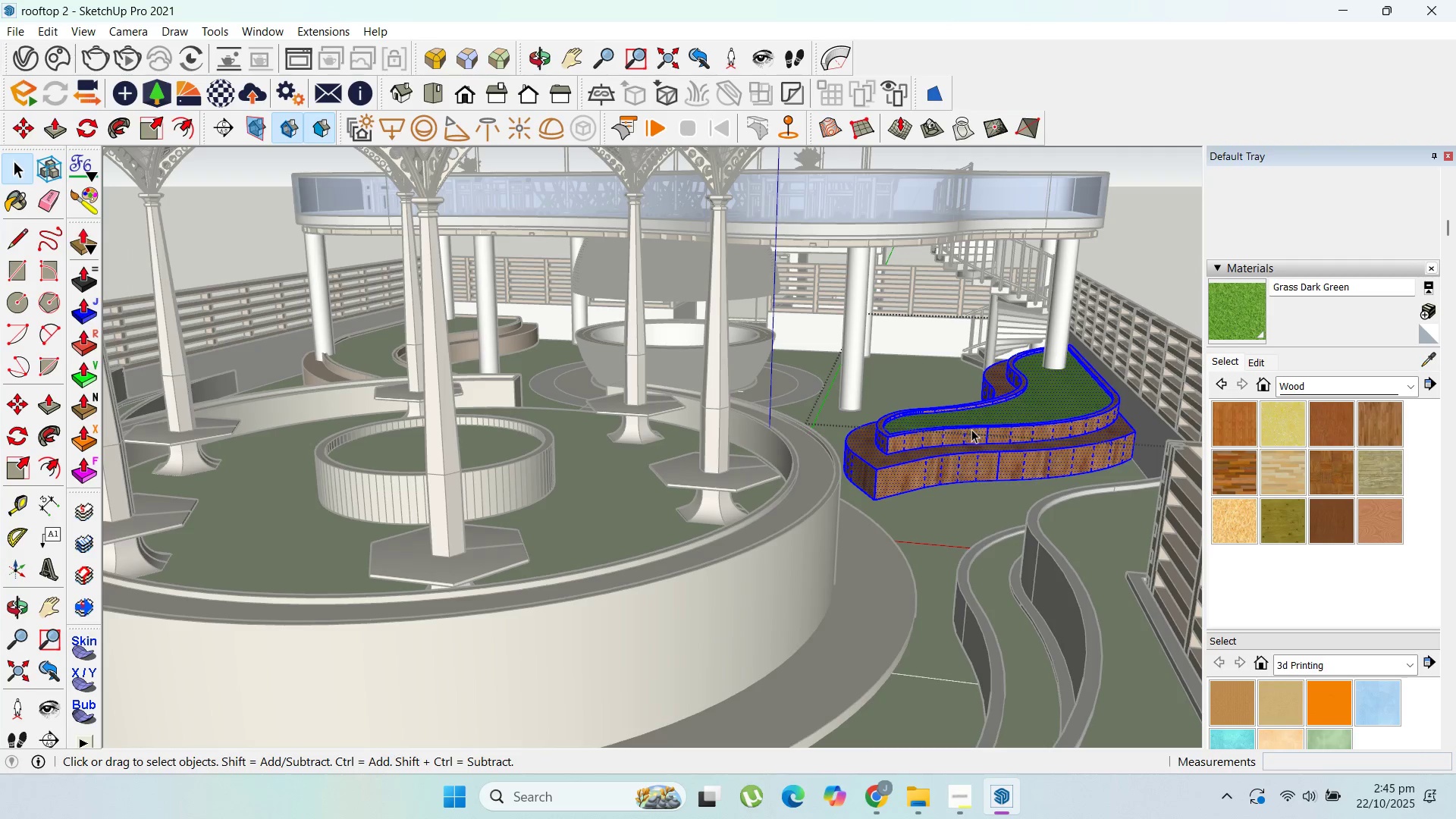 
left_click_drag(start_coordinate=[966, 429], to_coordinate=[971, 429])
 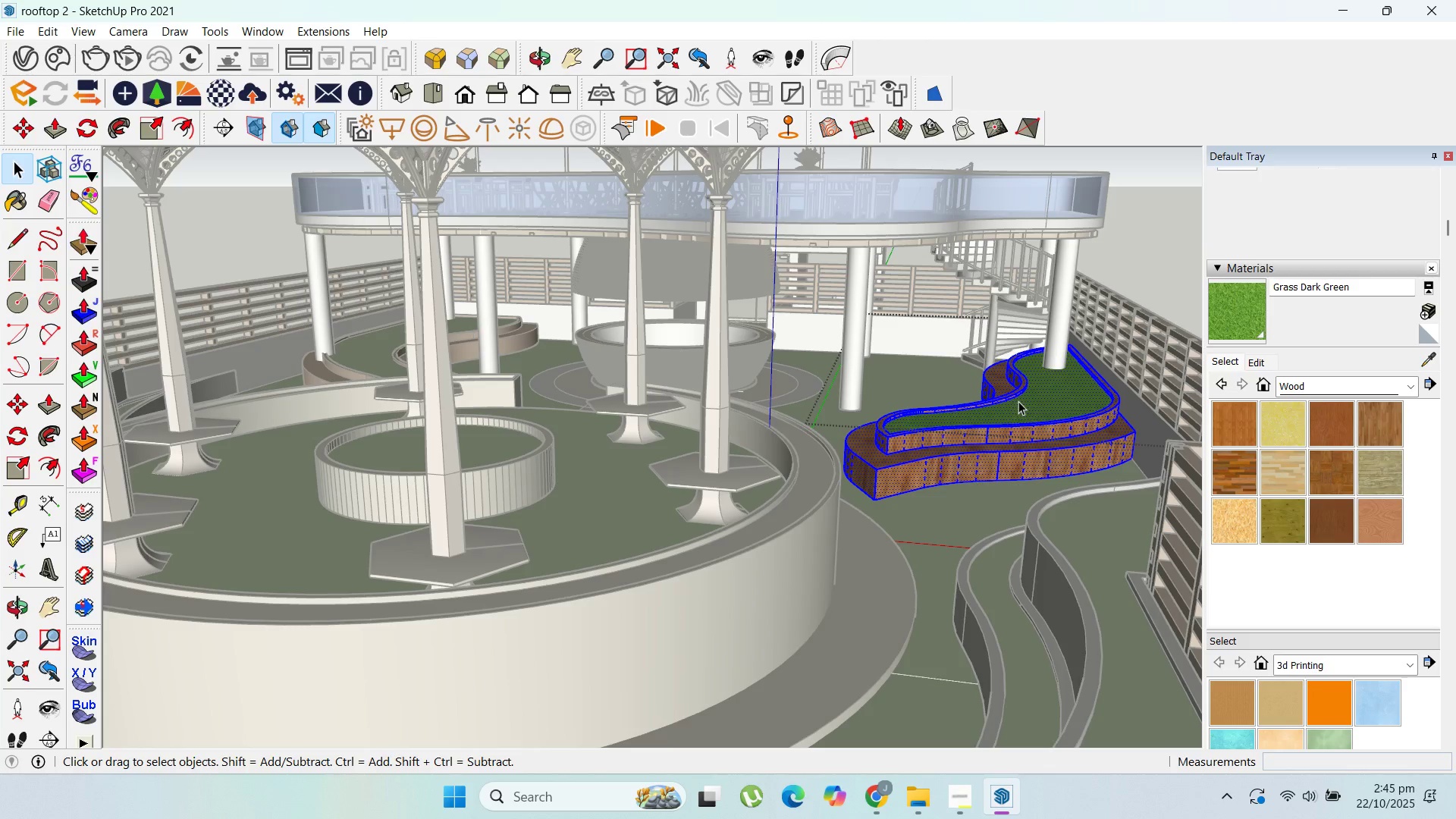 
double_click([1019, 401])
 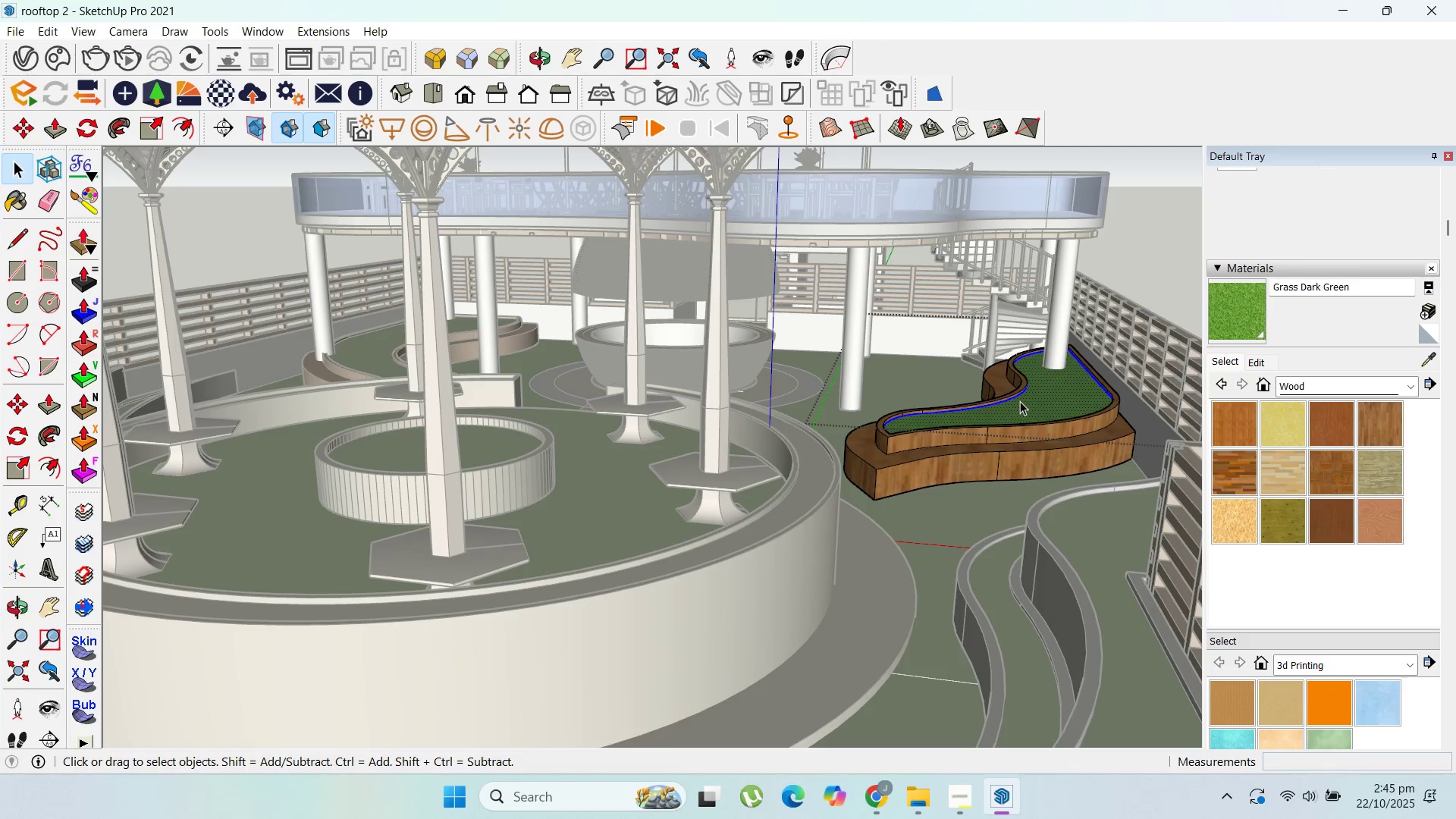 
triple_click([1020, 401])
 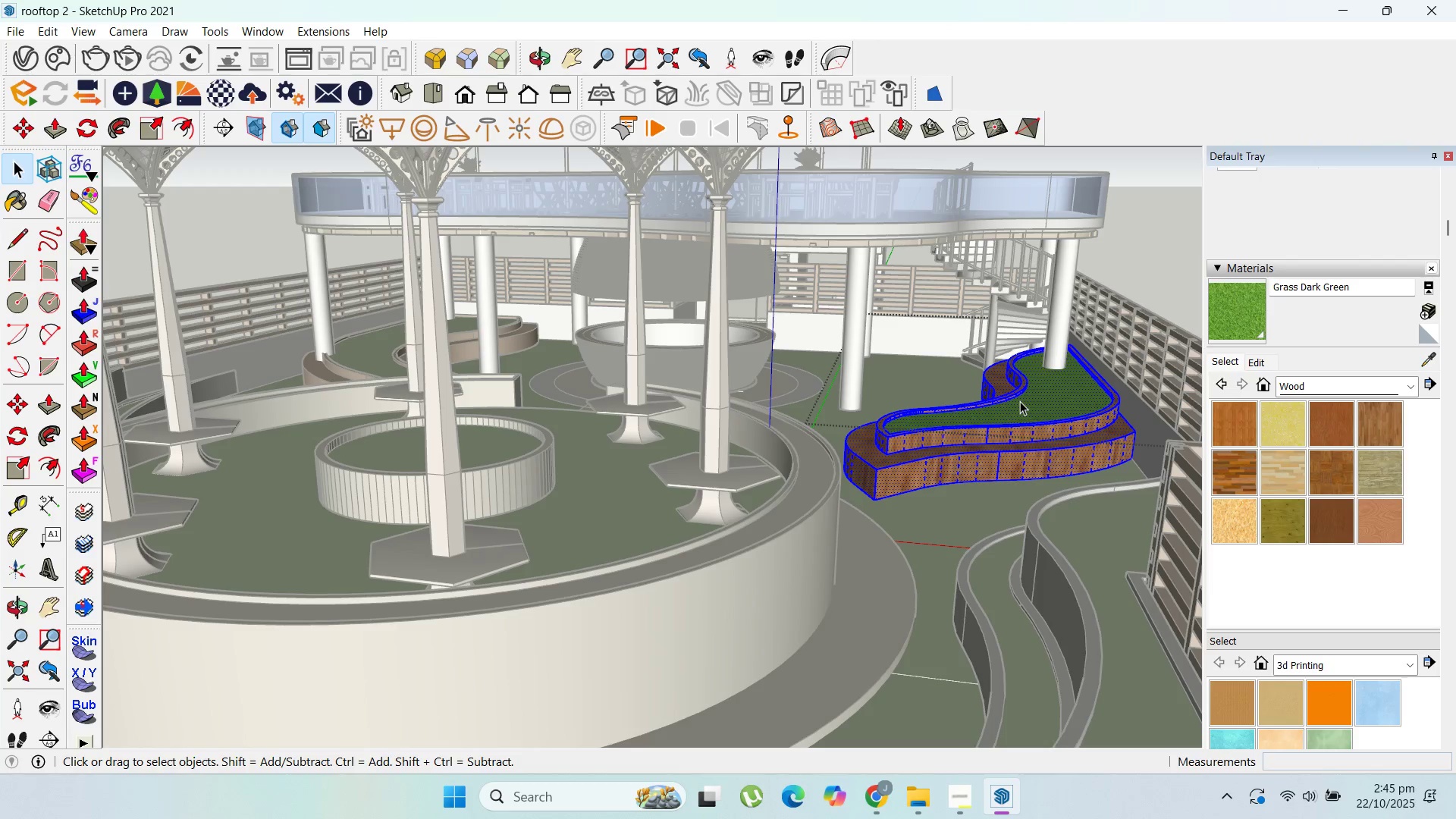 
triple_click([1020, 401])
 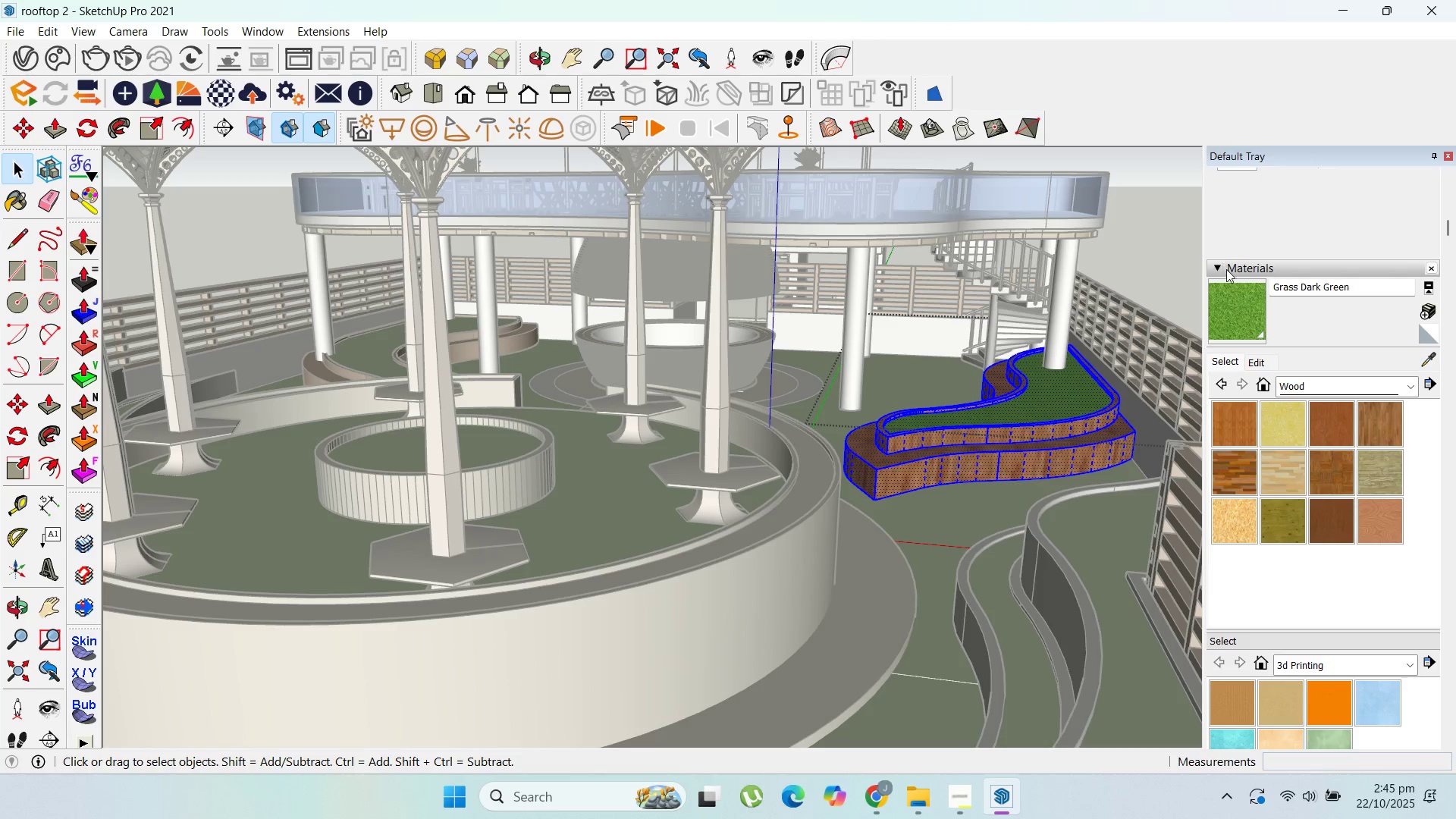 
left_click([1236, 298])
 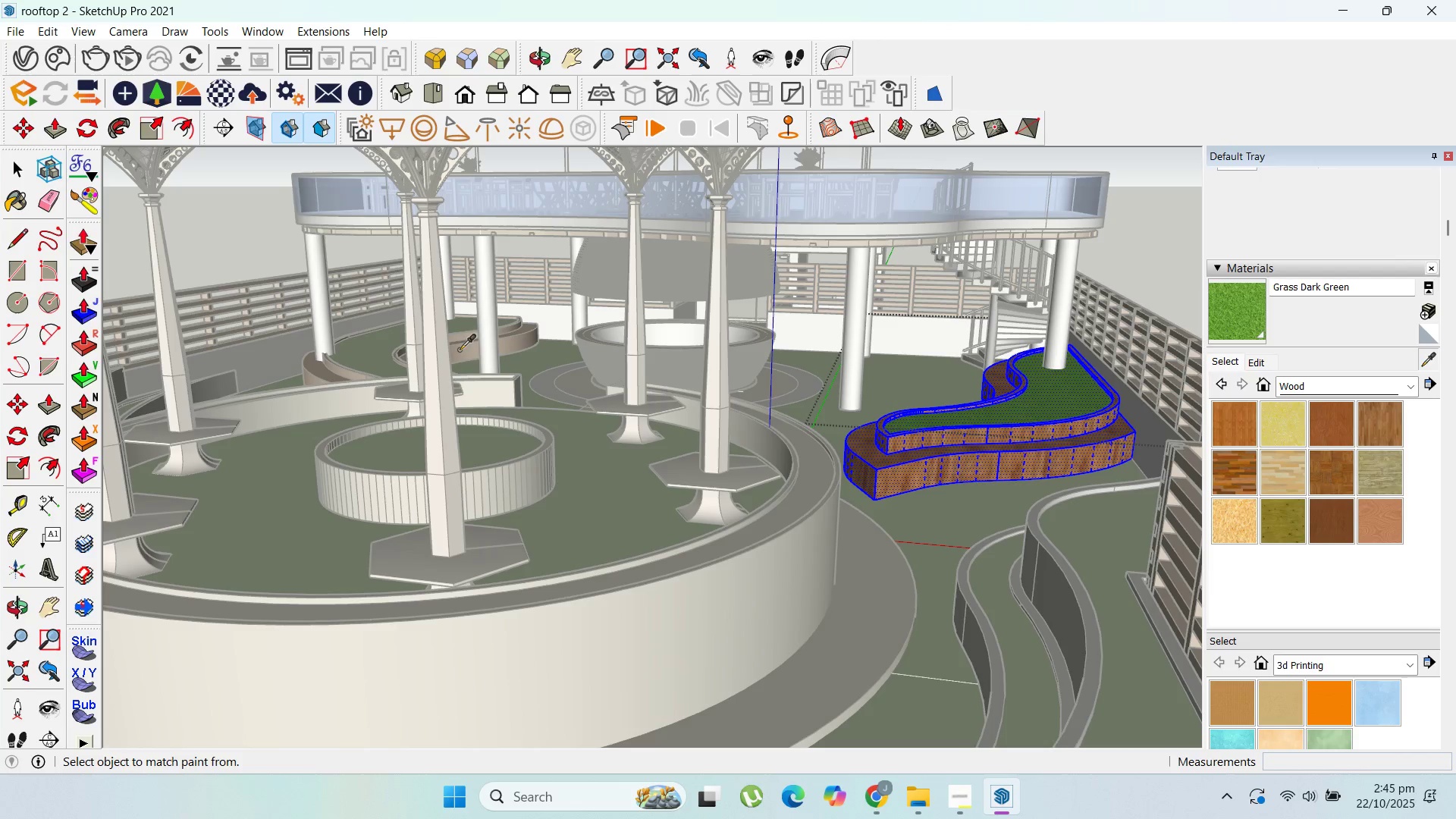 
left_click([468, 350])
 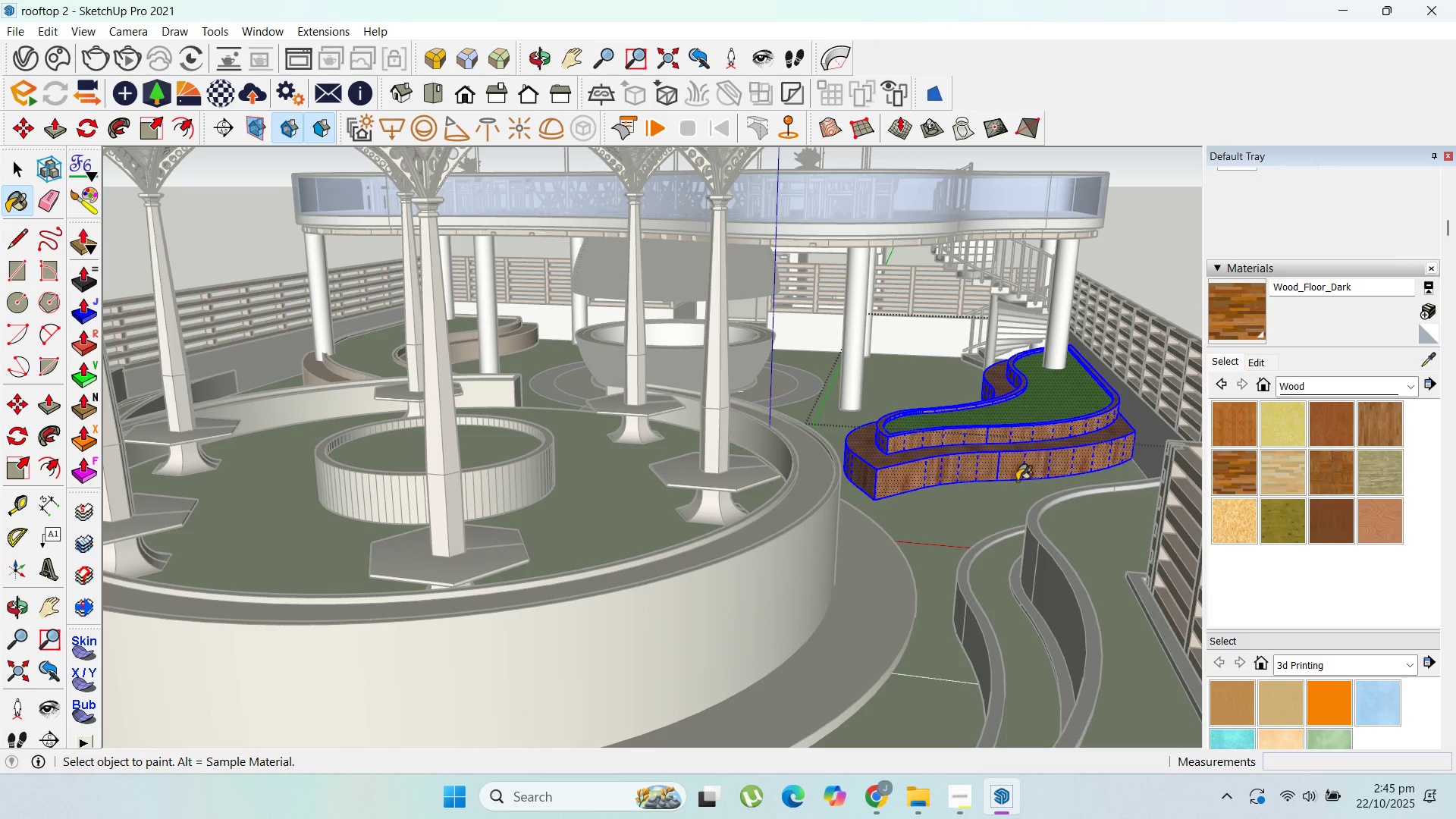 
left_click([1018, 472])
 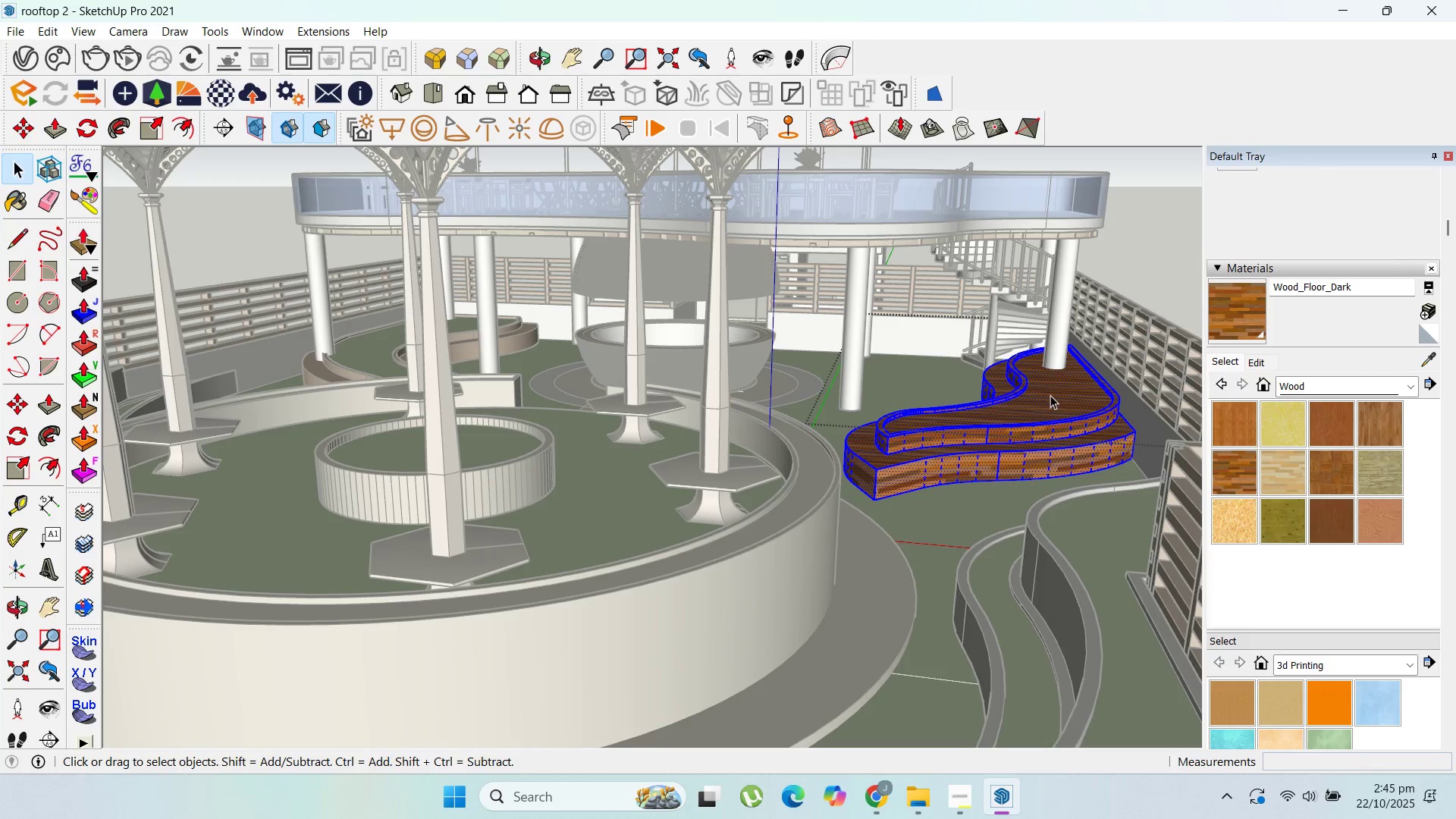 
left_click([1431, 360])
 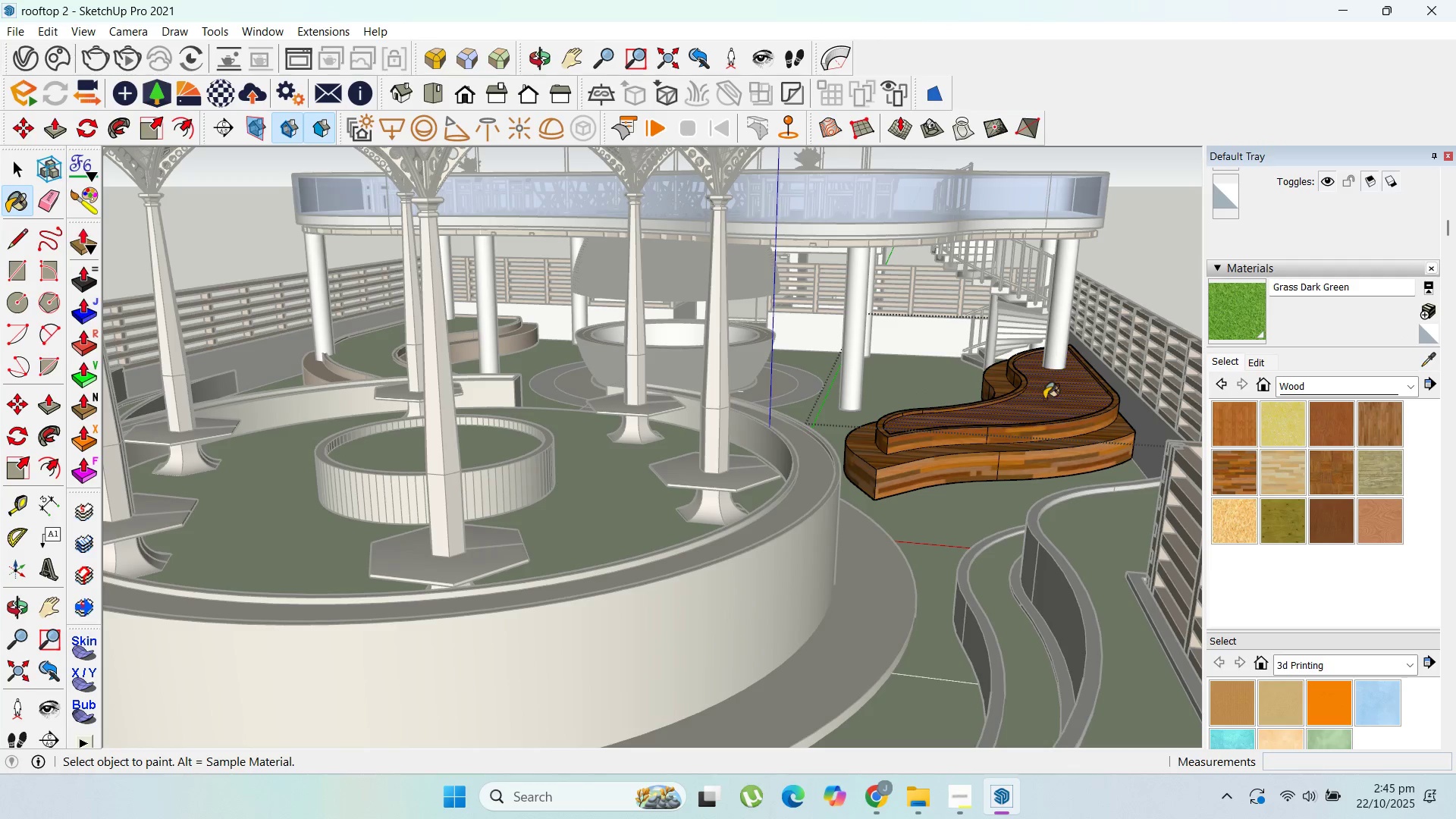 
double_click([1053, 404])
 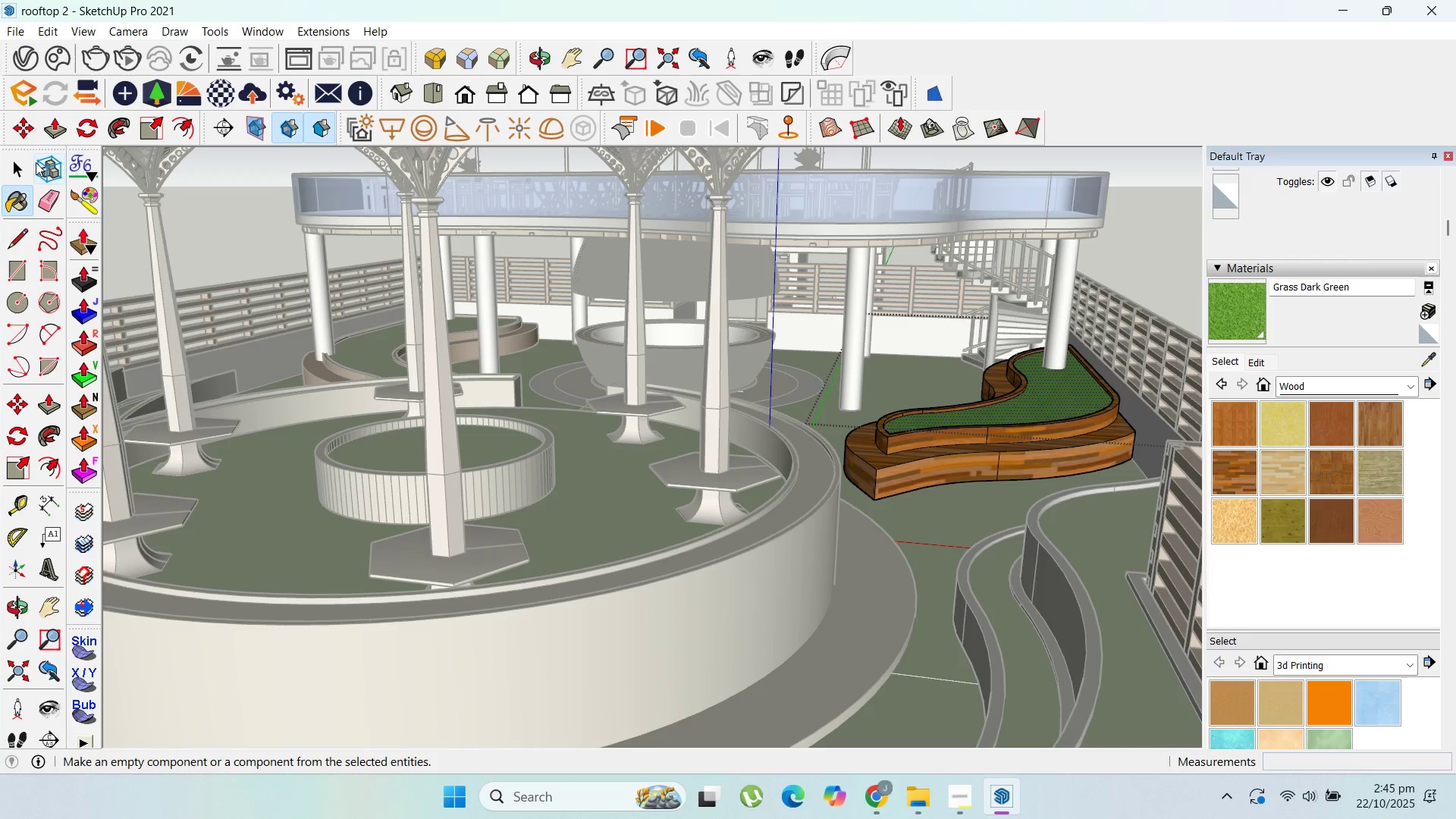 
key(Escape)
 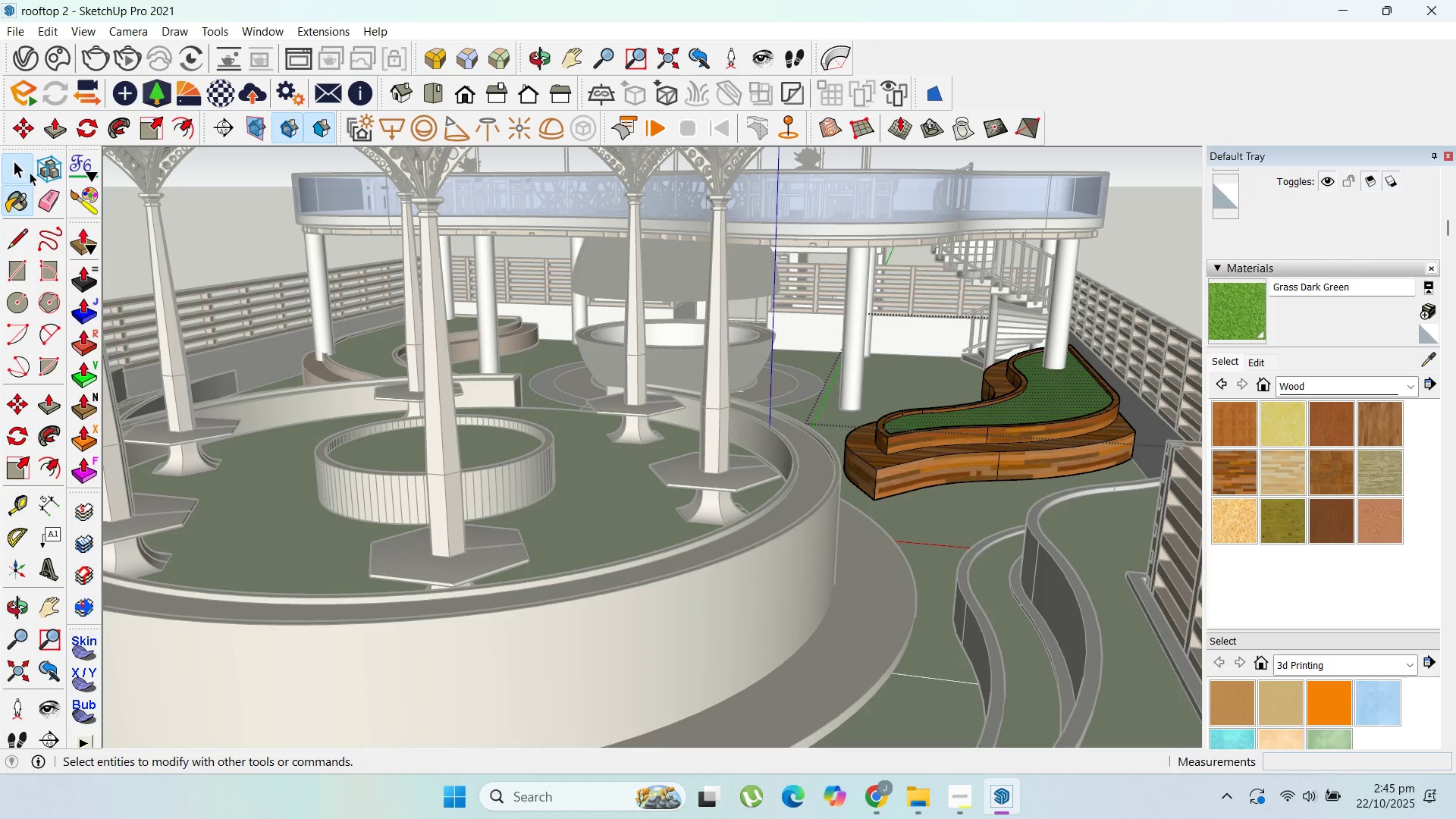 
left_click([30, 172])
 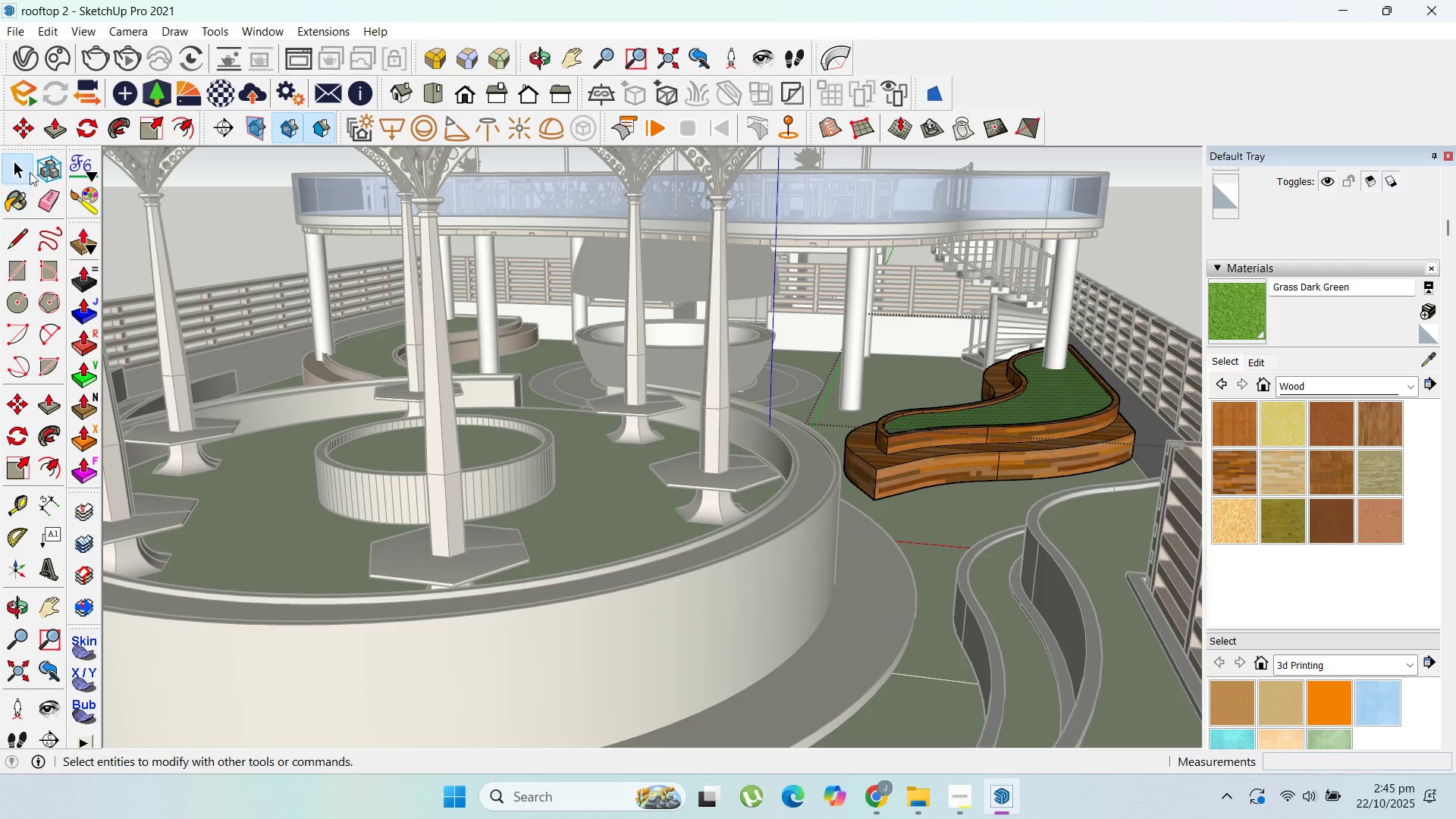 
key(Escape)
 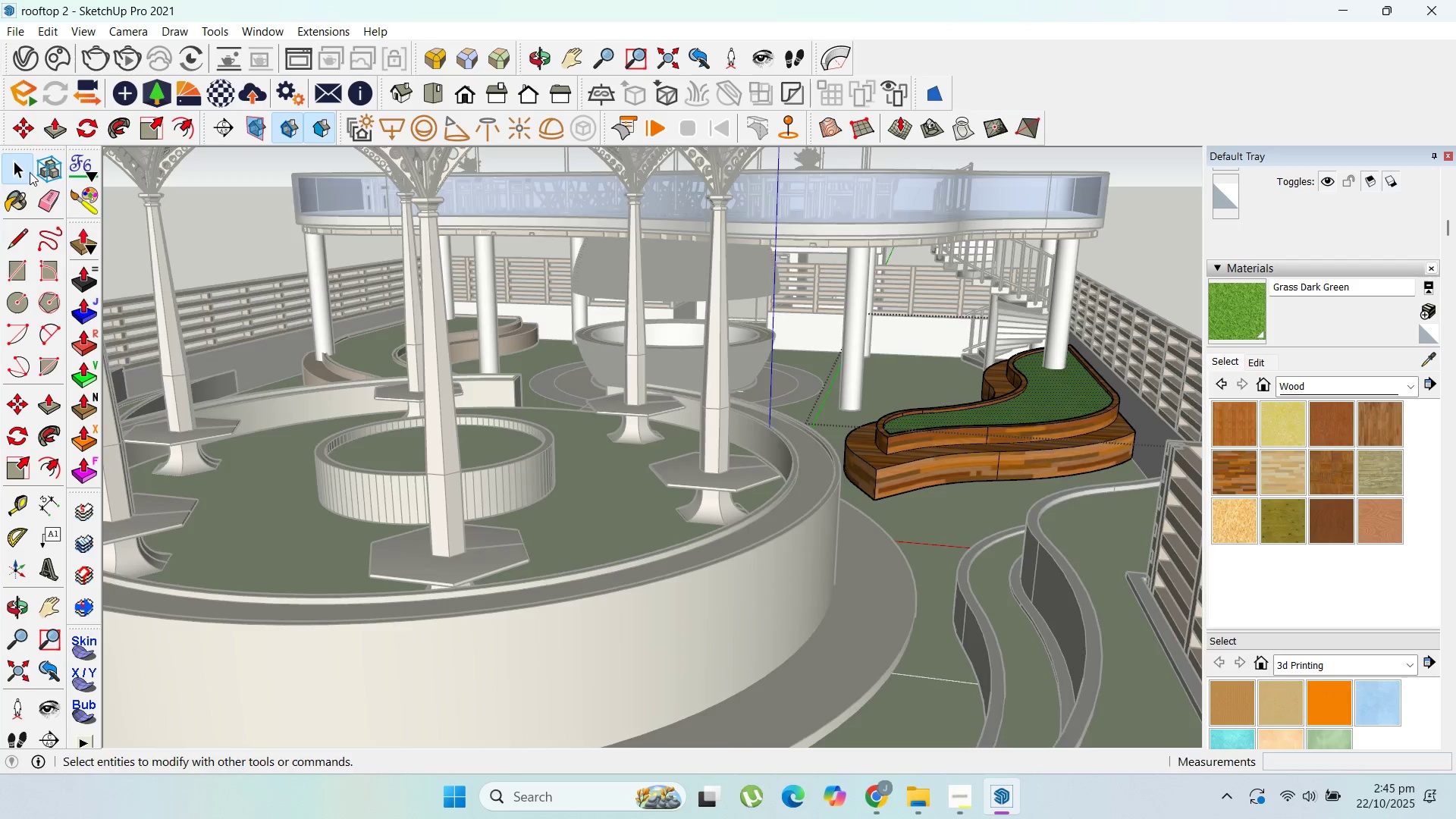 
key(Escape)
 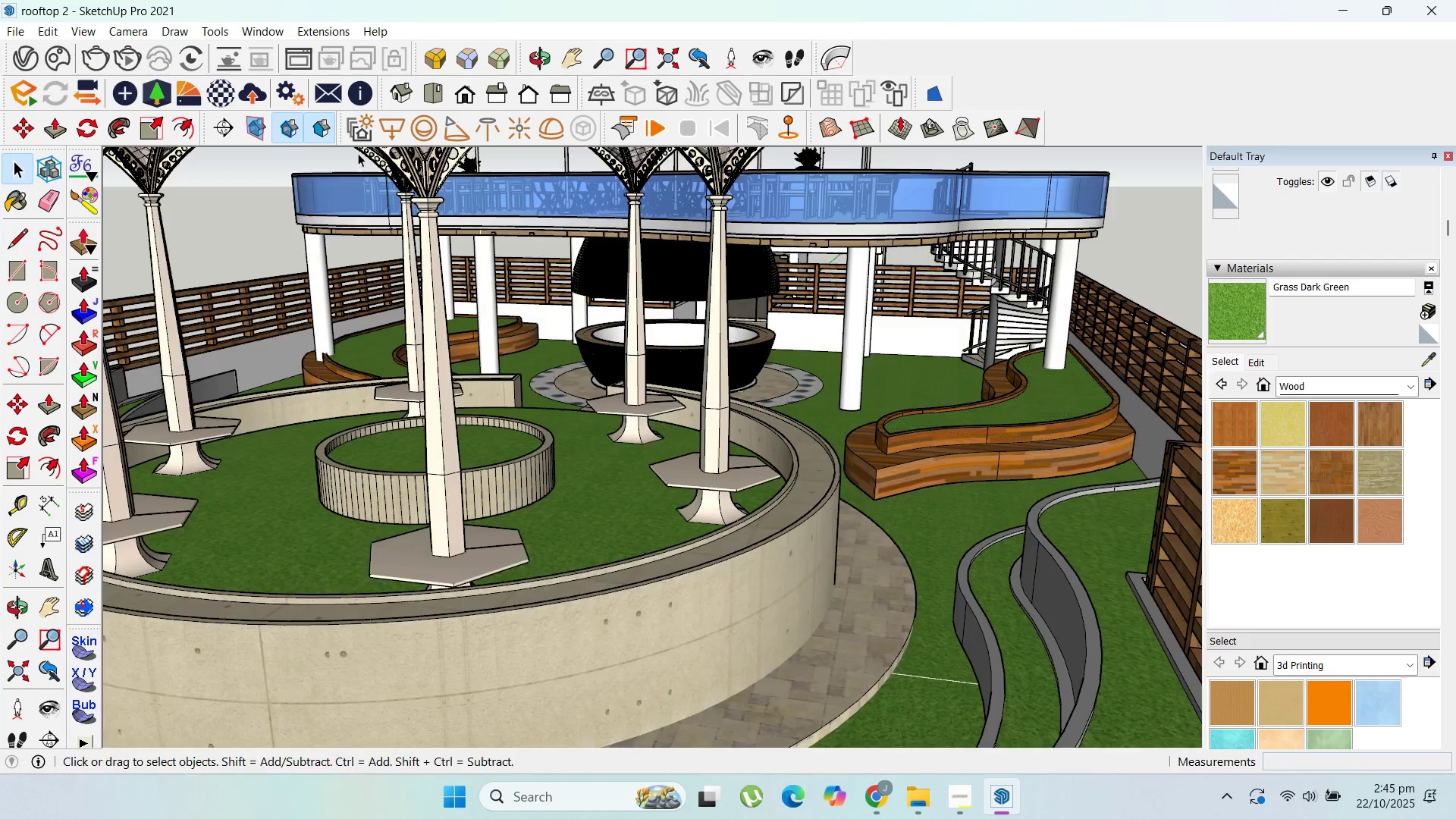 
key(Escape)
 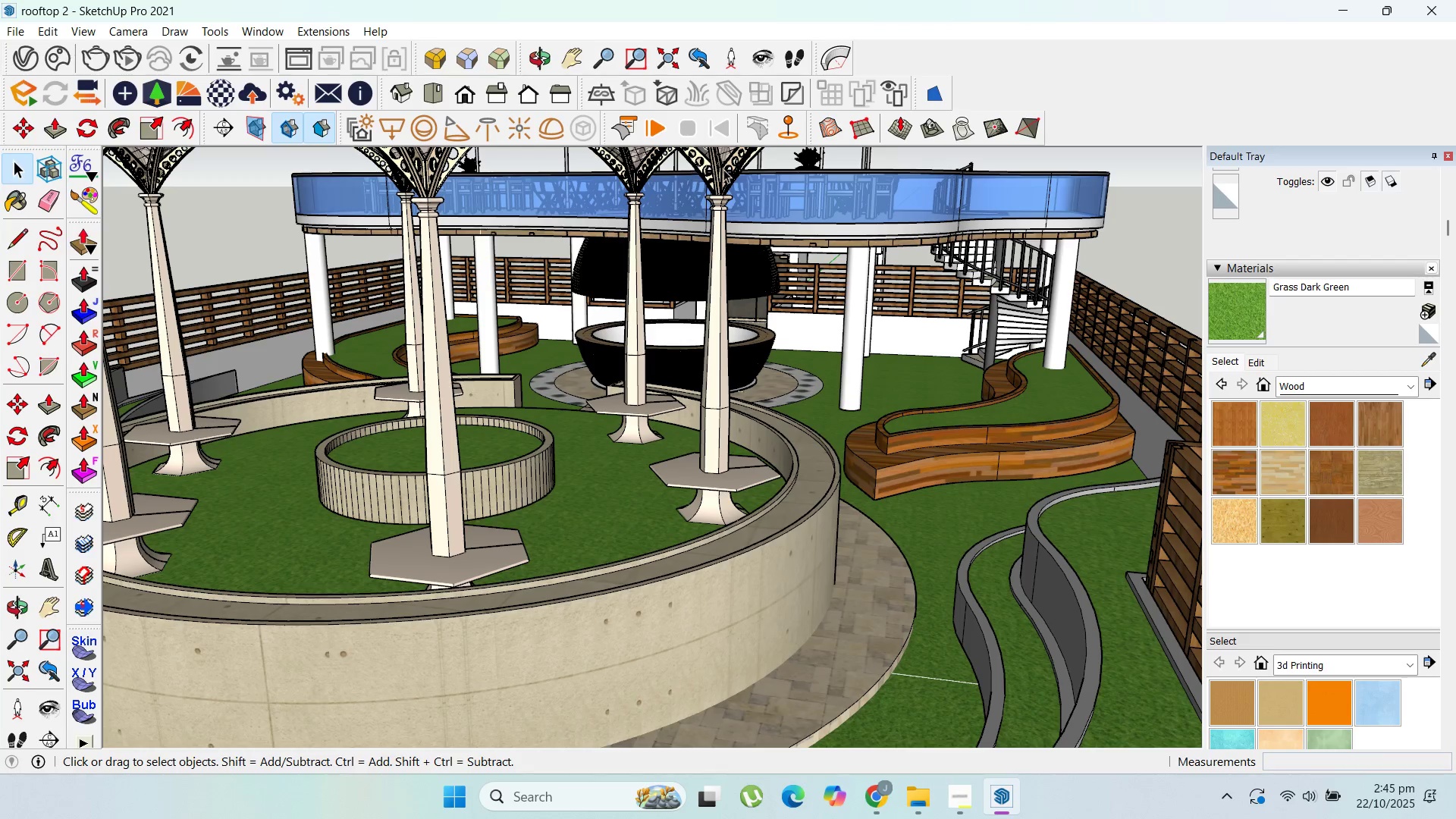 
scroll: coordinate [777, 362], scroll_direction: down, amount: 9.0
 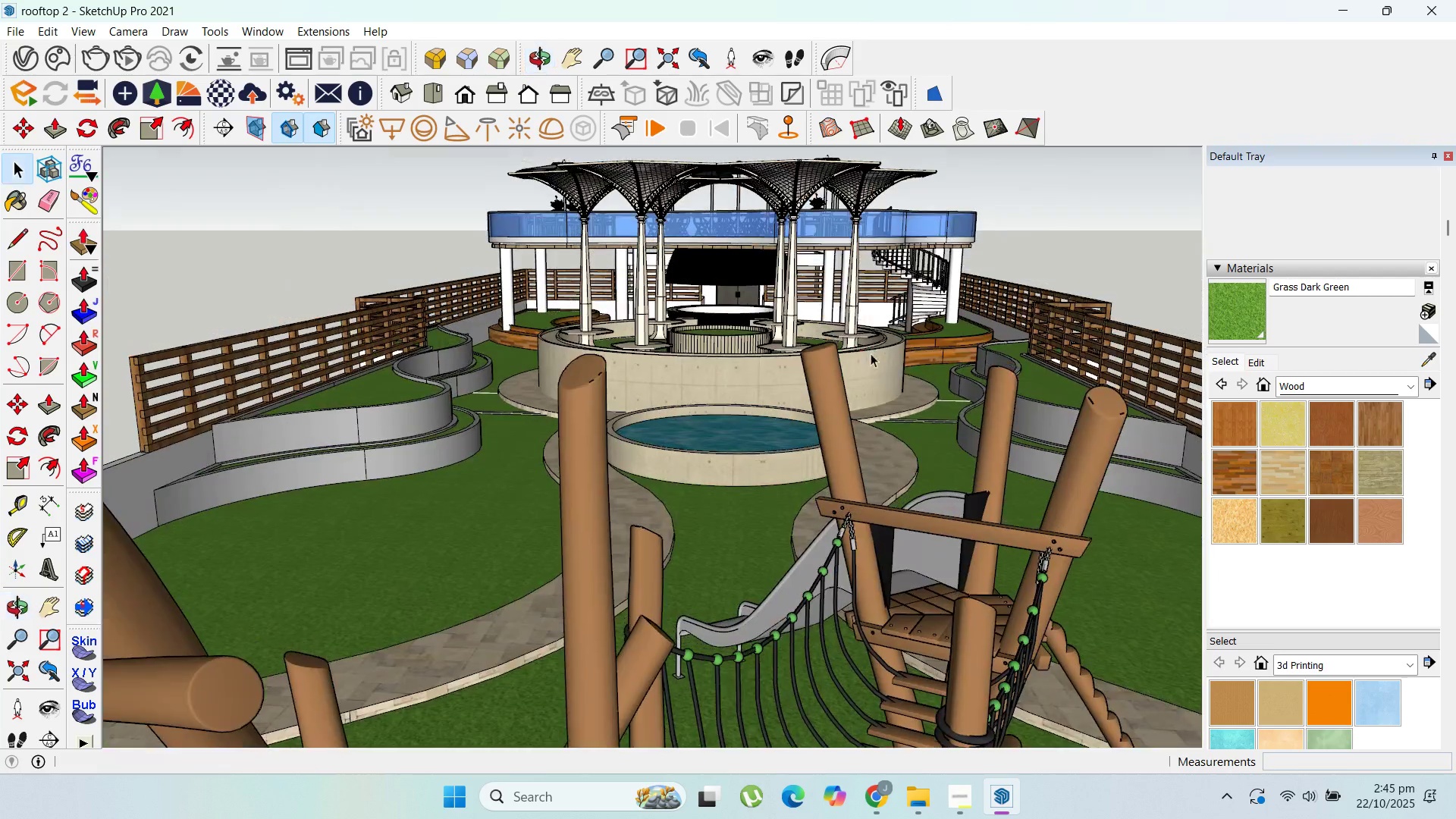 
scroll: coordinate [824, 417], scroll_direction: up, amount: 2.0
 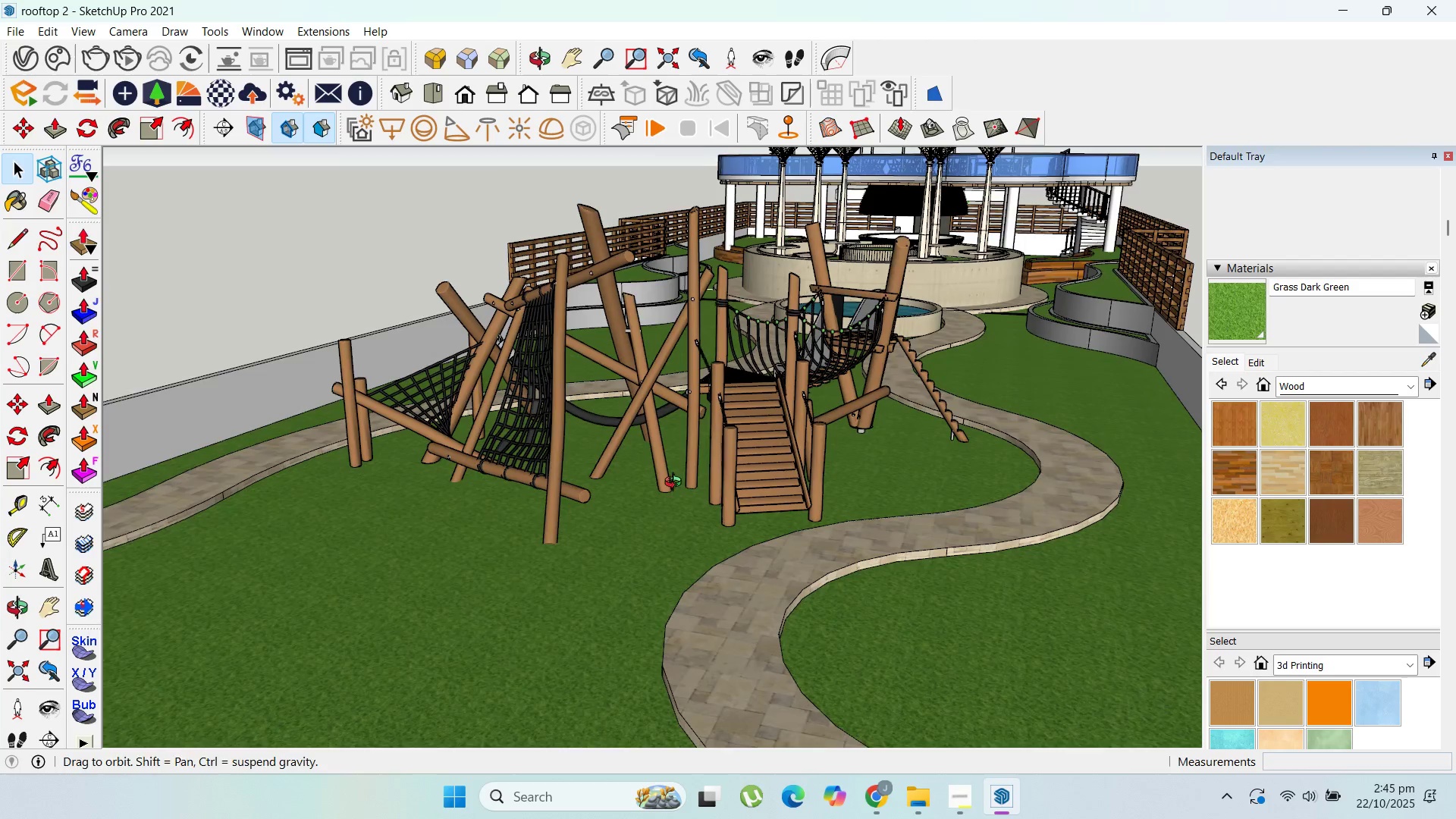 
scroll: coordinate [727, 329], scroll_direction: down, amount: 30.0
 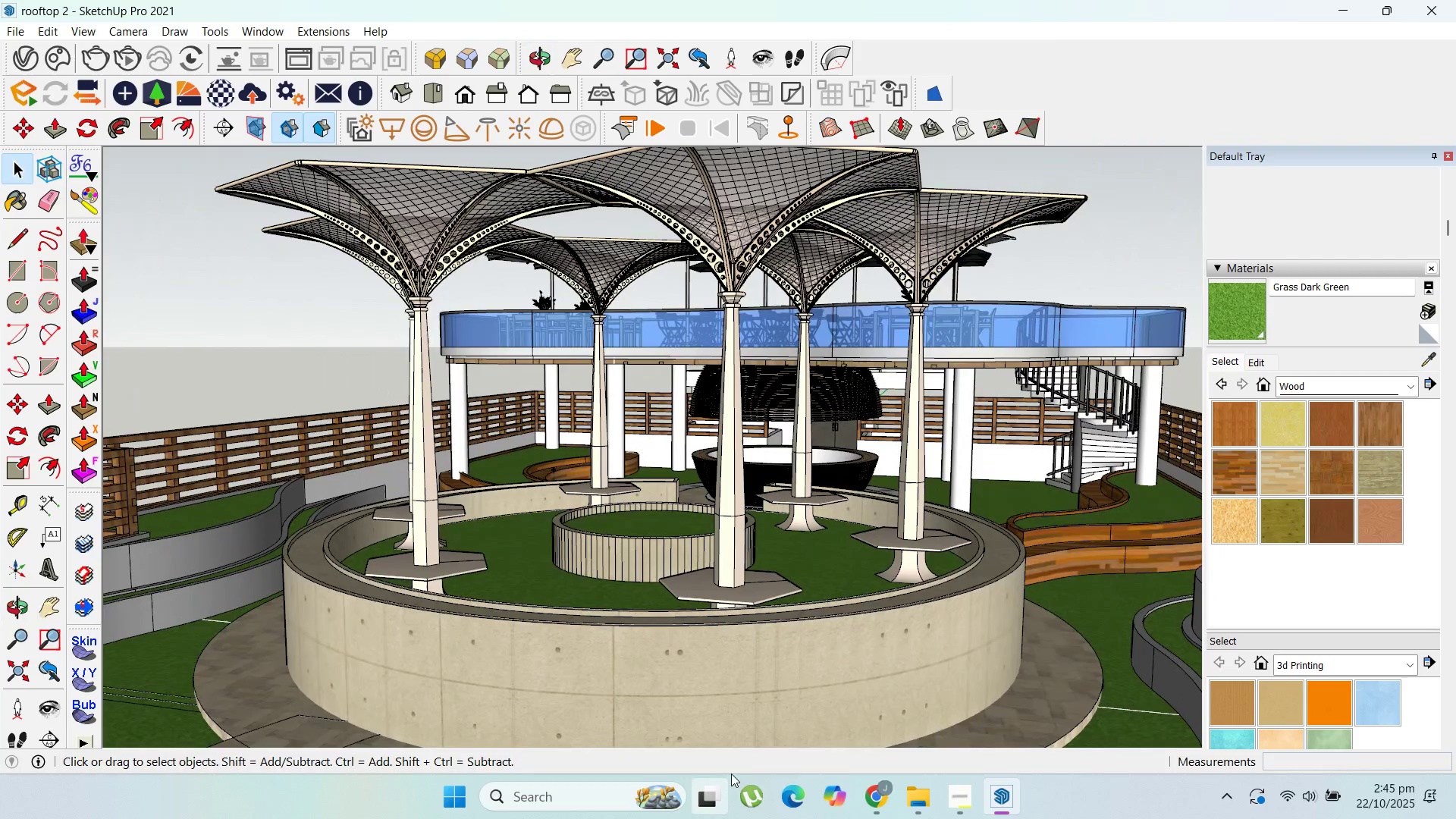 
left_click([889, 811])
 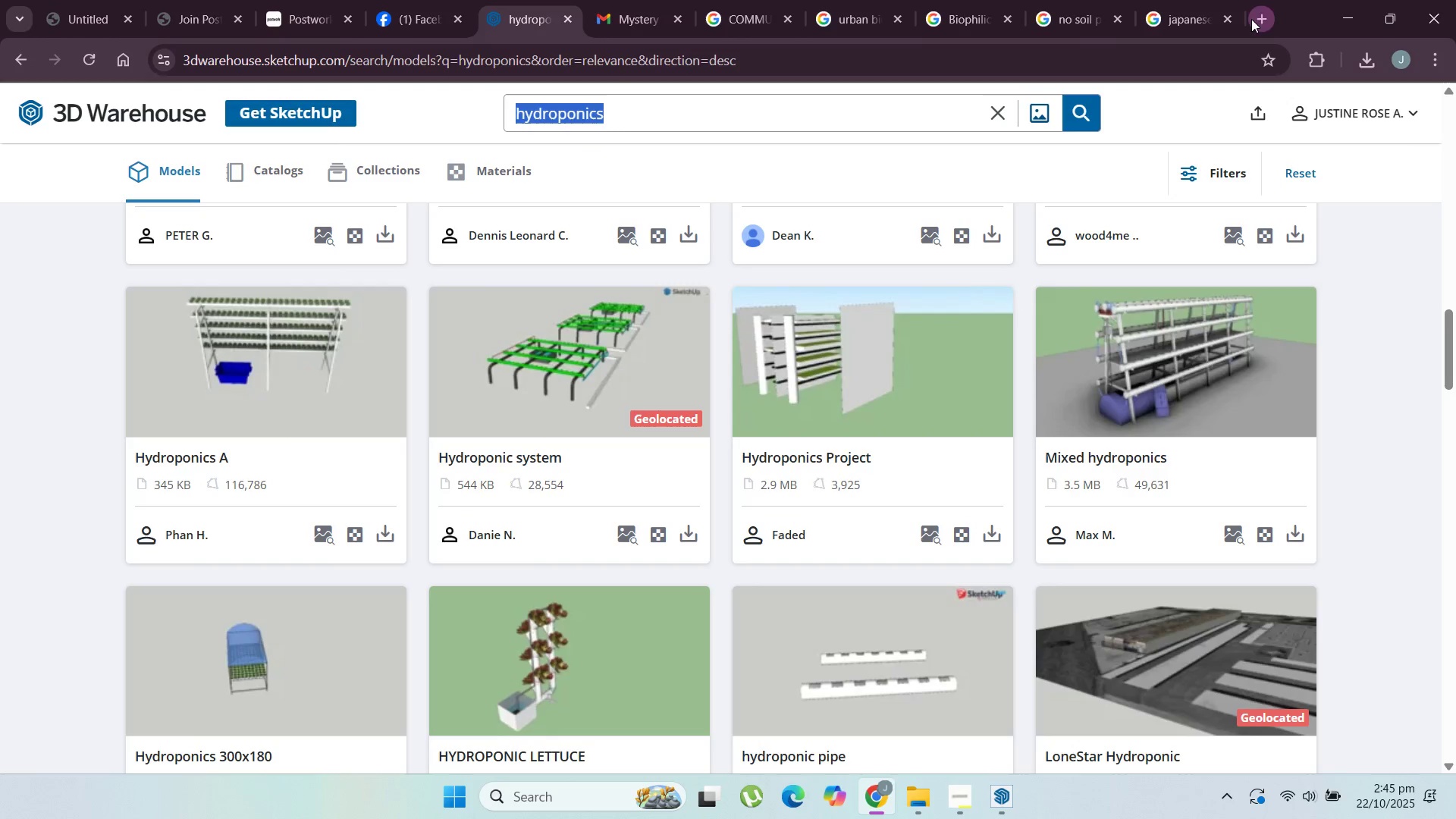 
left_click([1211, 12])
 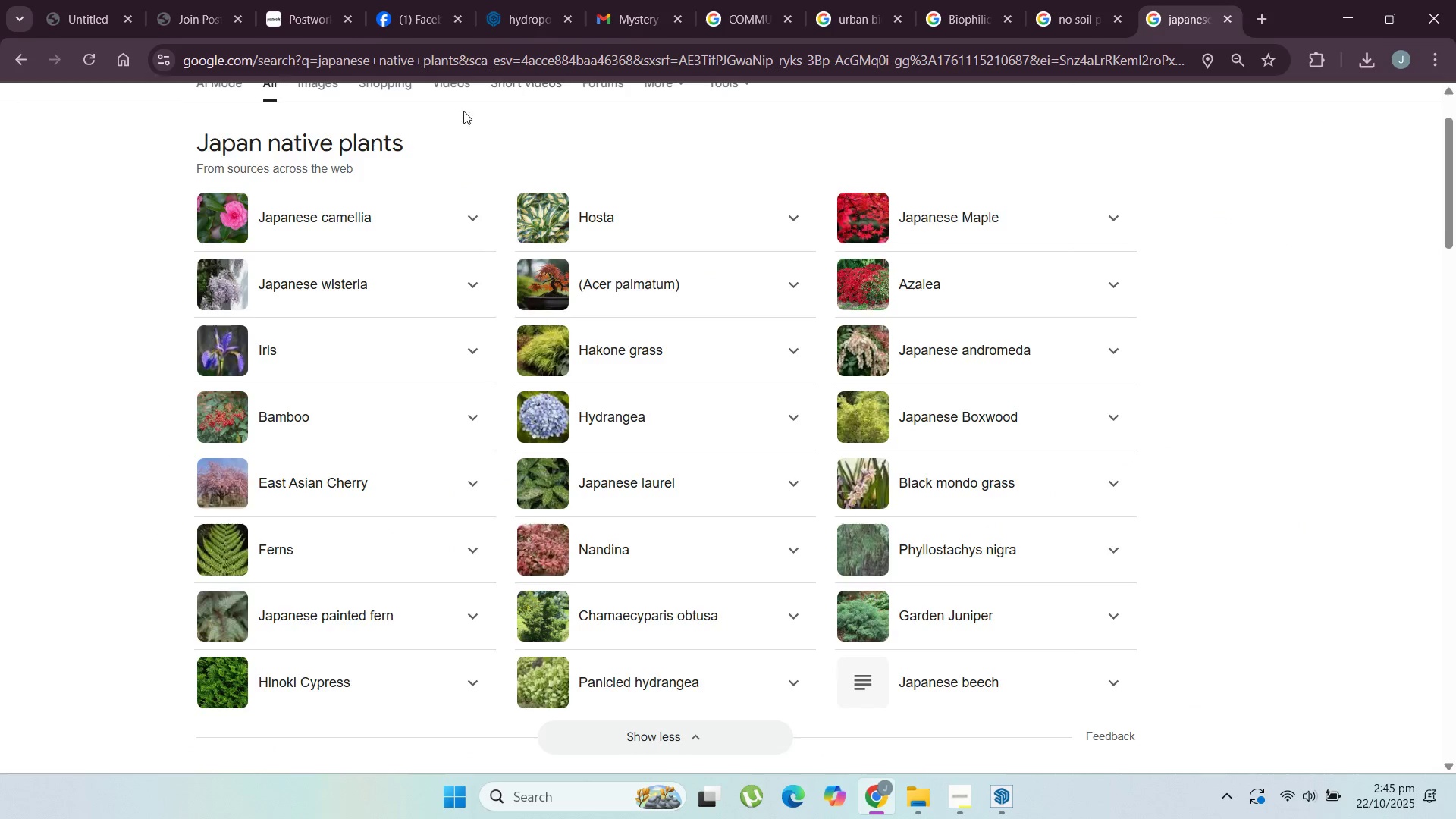 
scroll: coordinate [447, 124], scroll_direction: up, amount: 5.0
 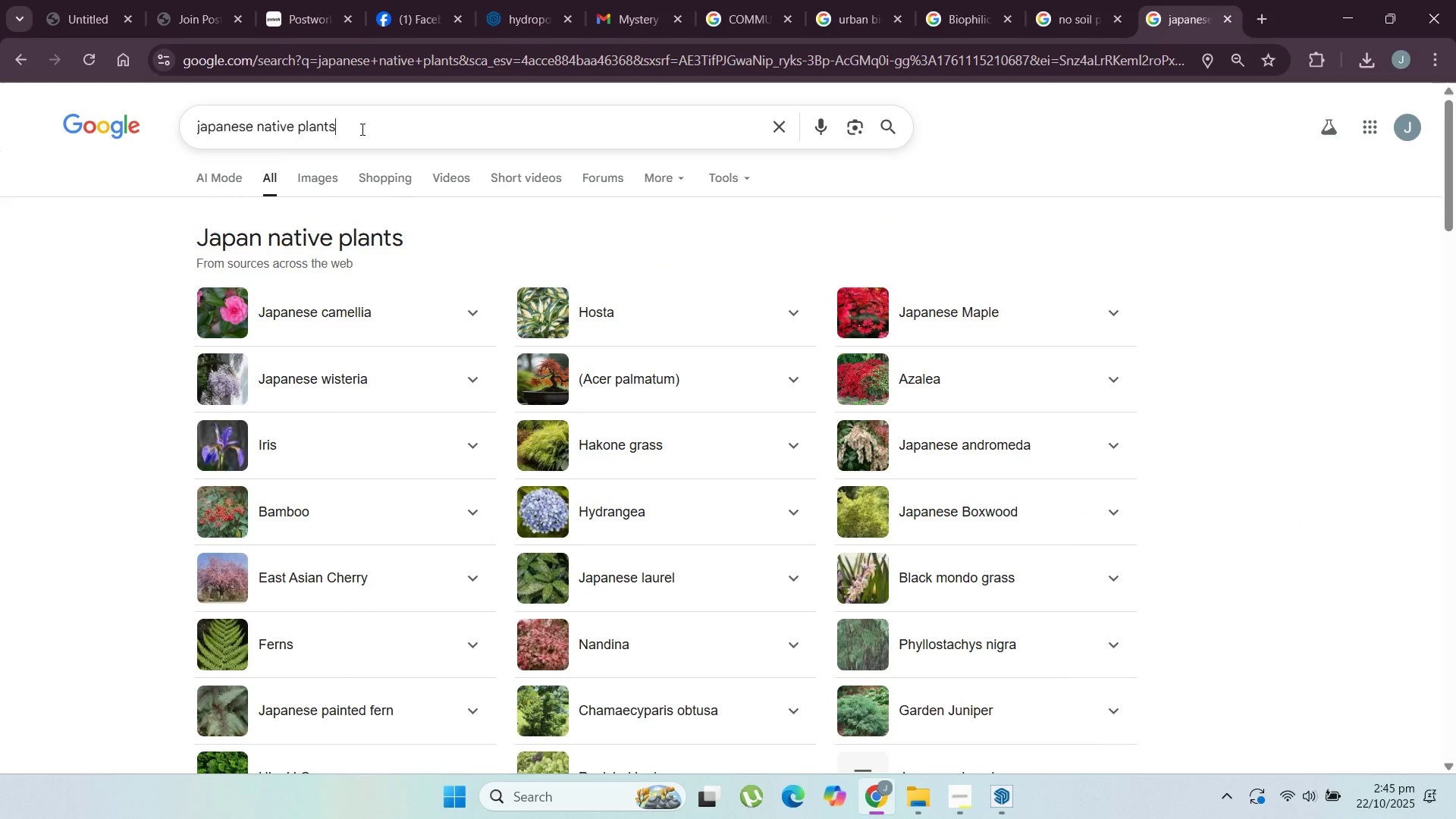 
left_click_drag(start_coordinate=[361, 129], to_coordinate=[180, 137])
 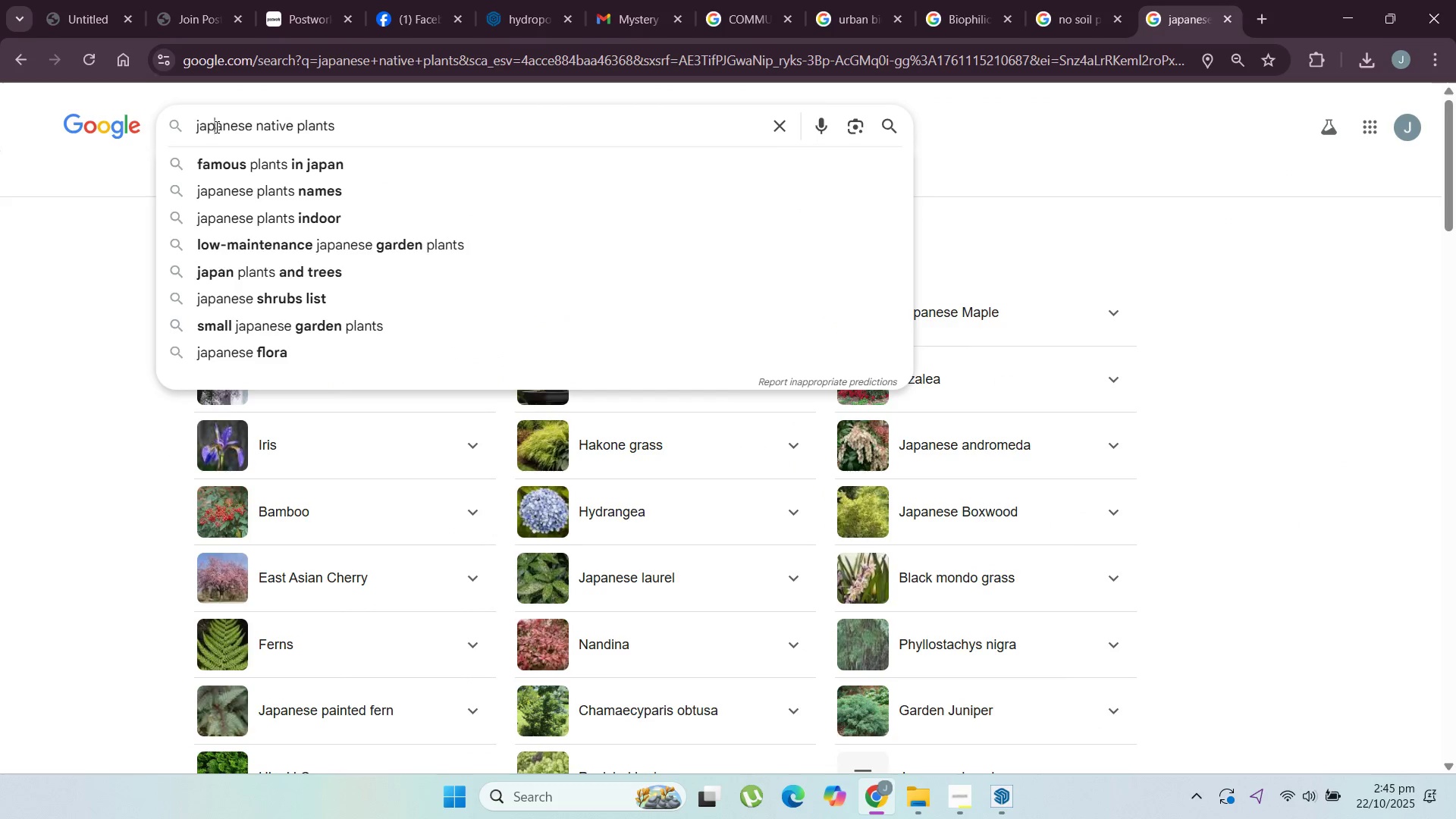 
double_click([215, 127])
 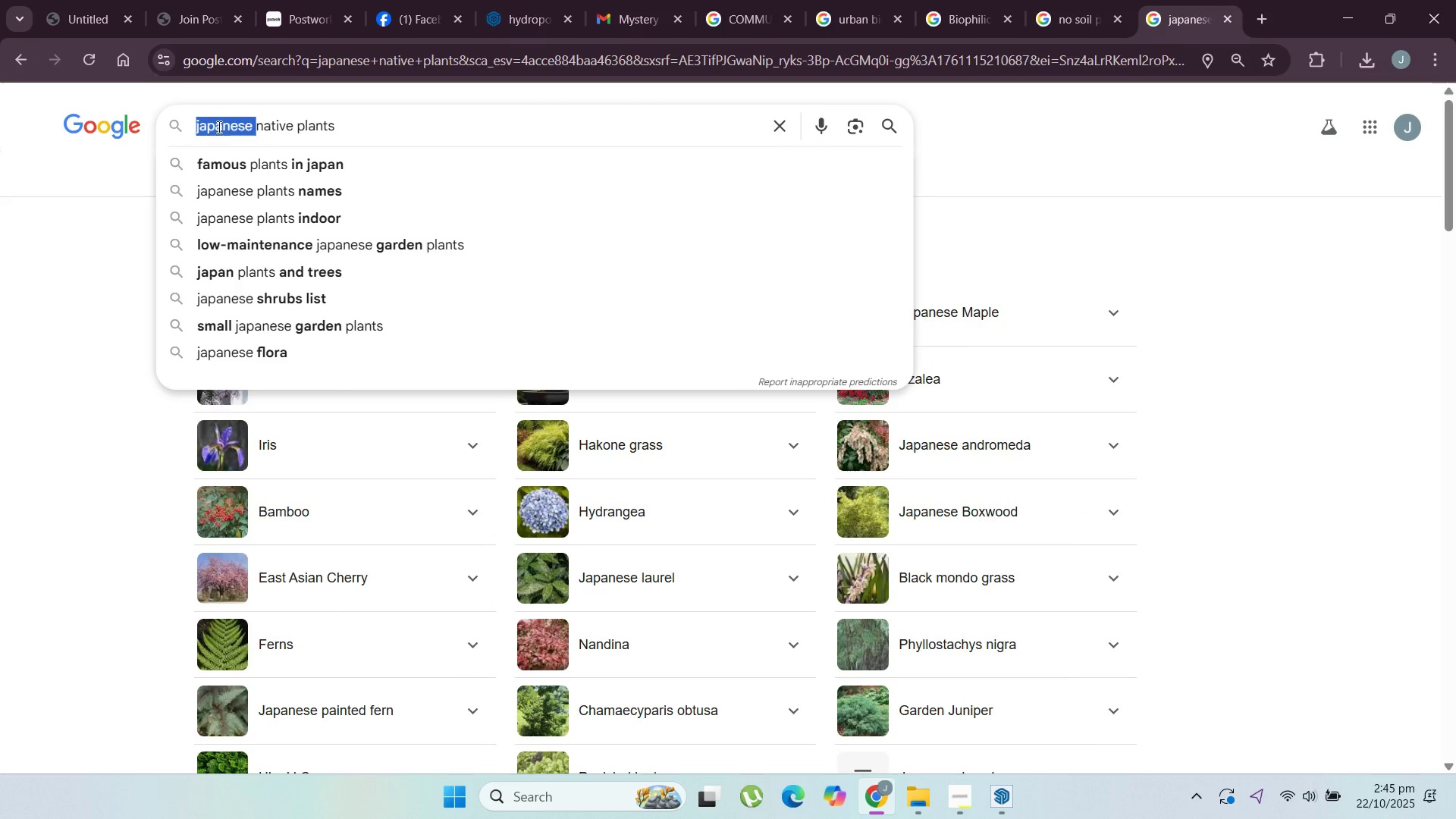 
type(philippines )
 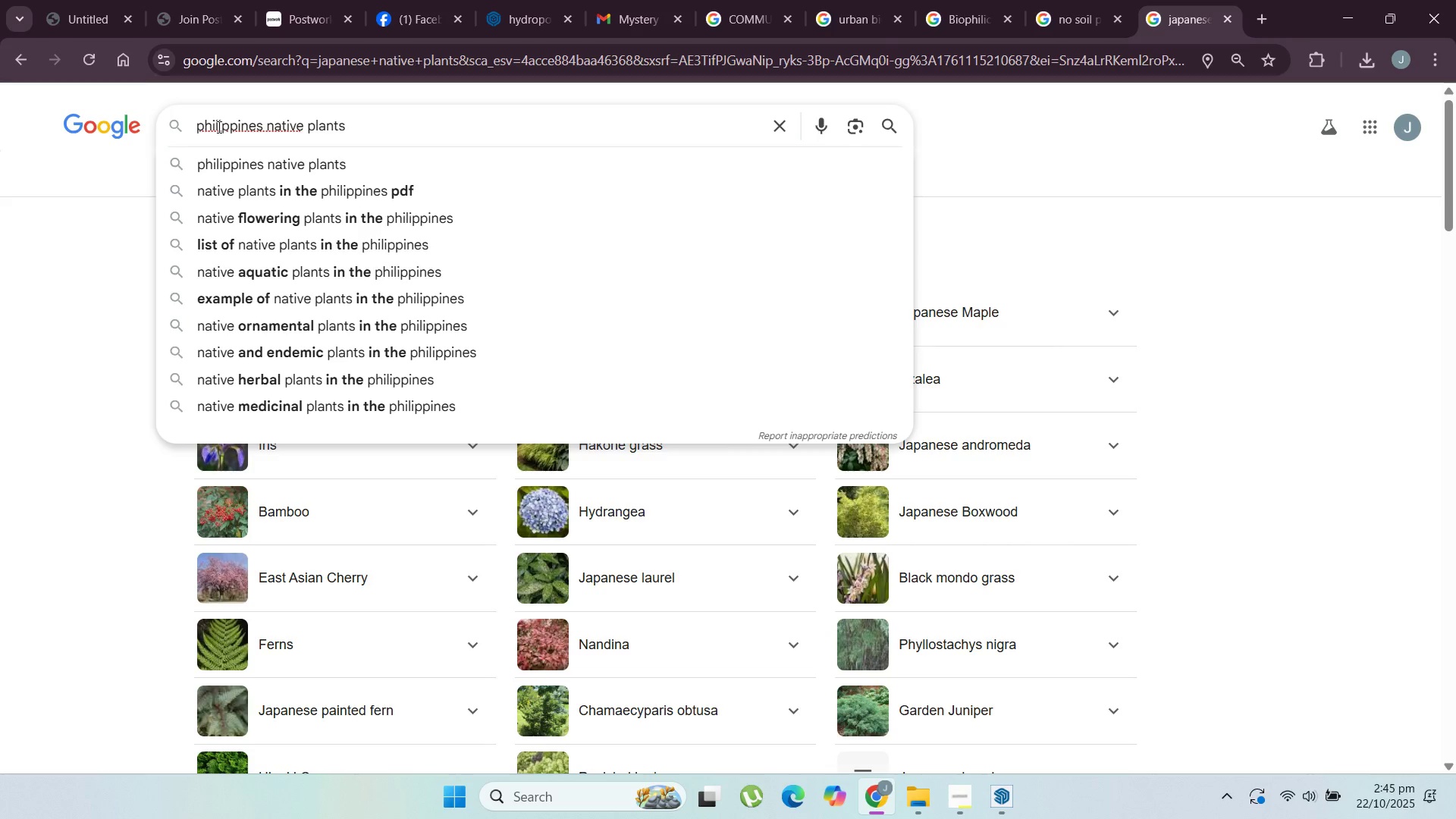 
key(Enter)
 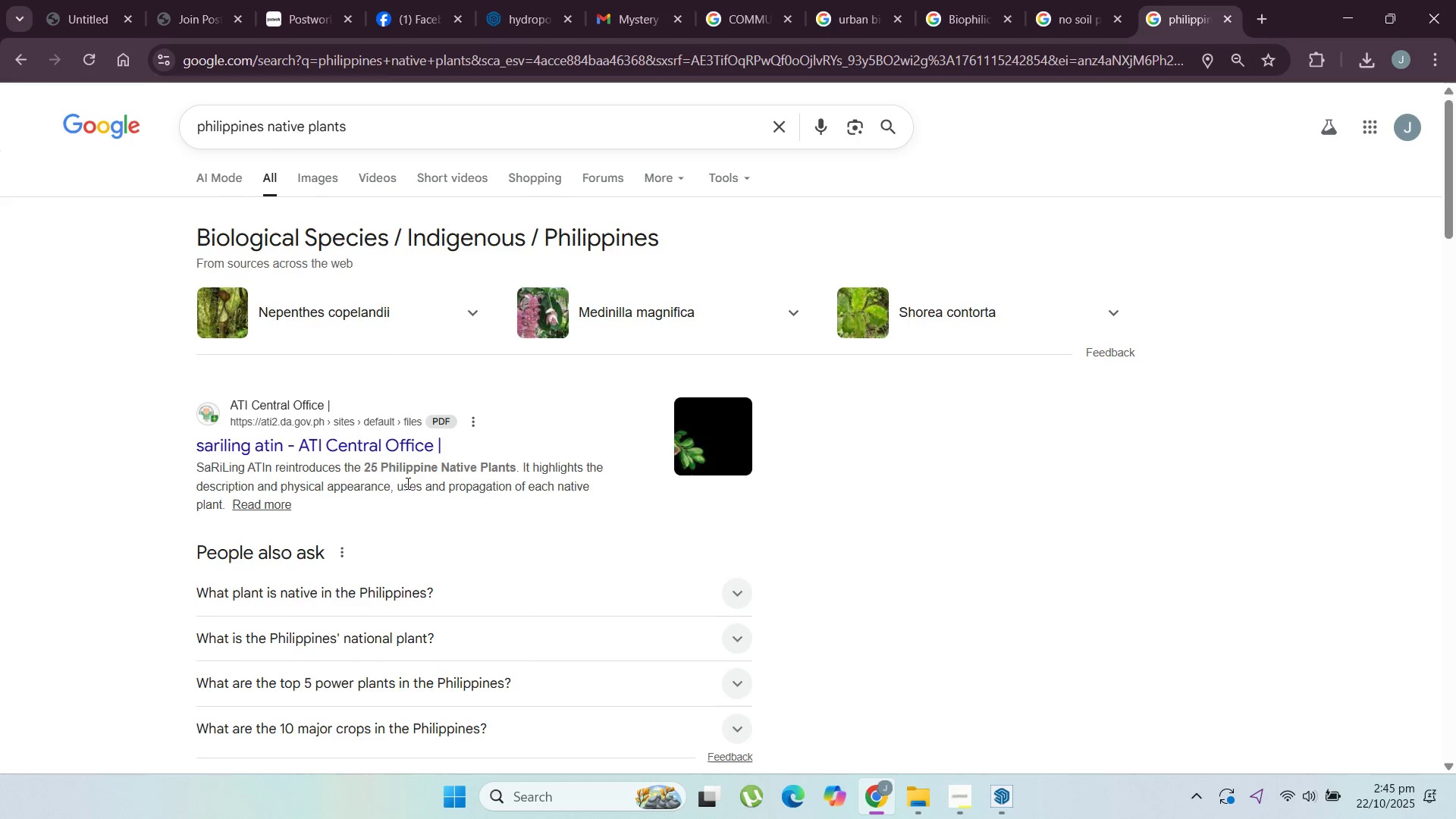 
wait(6.26)
 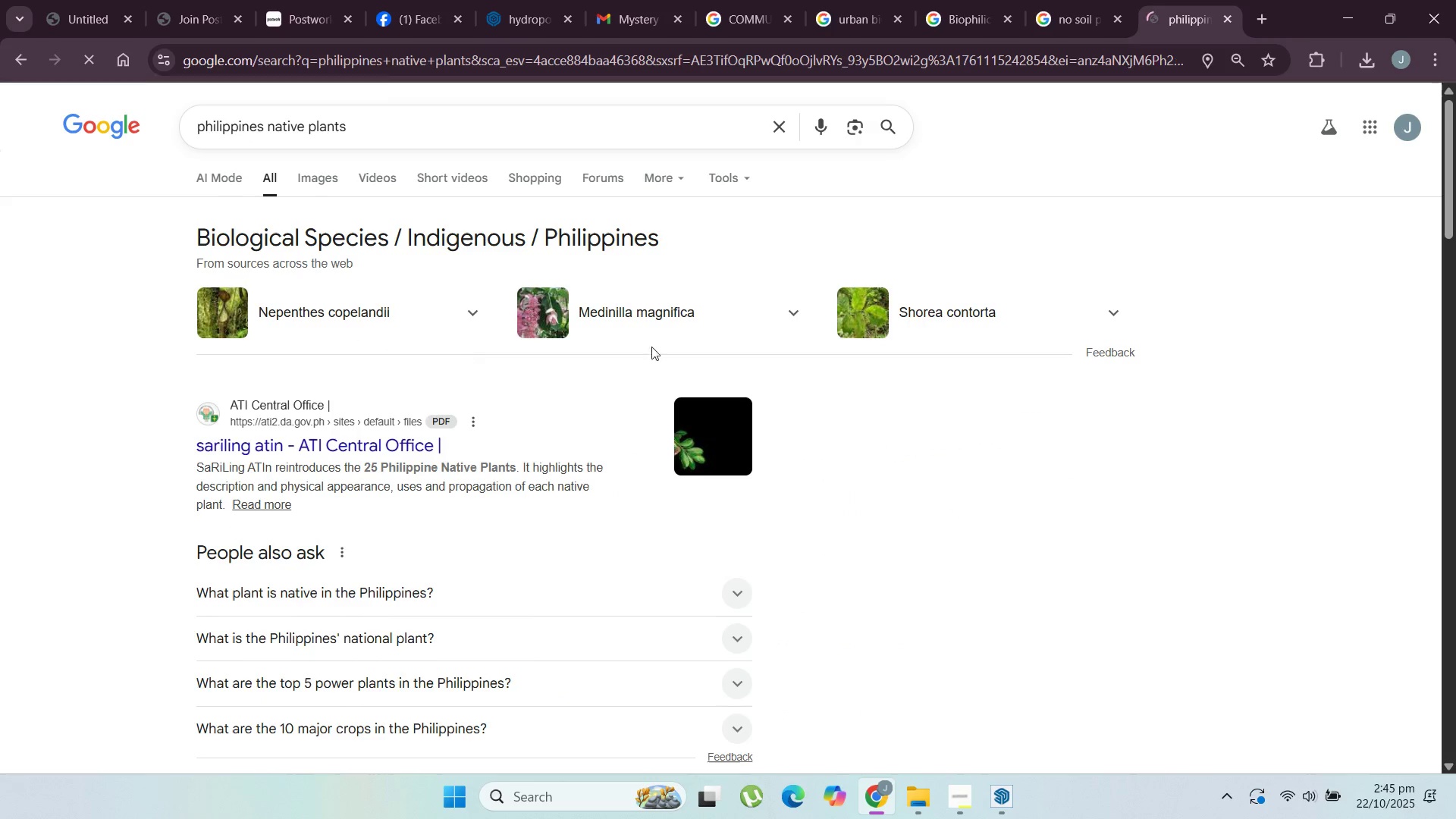 
left_click([375, 446])
 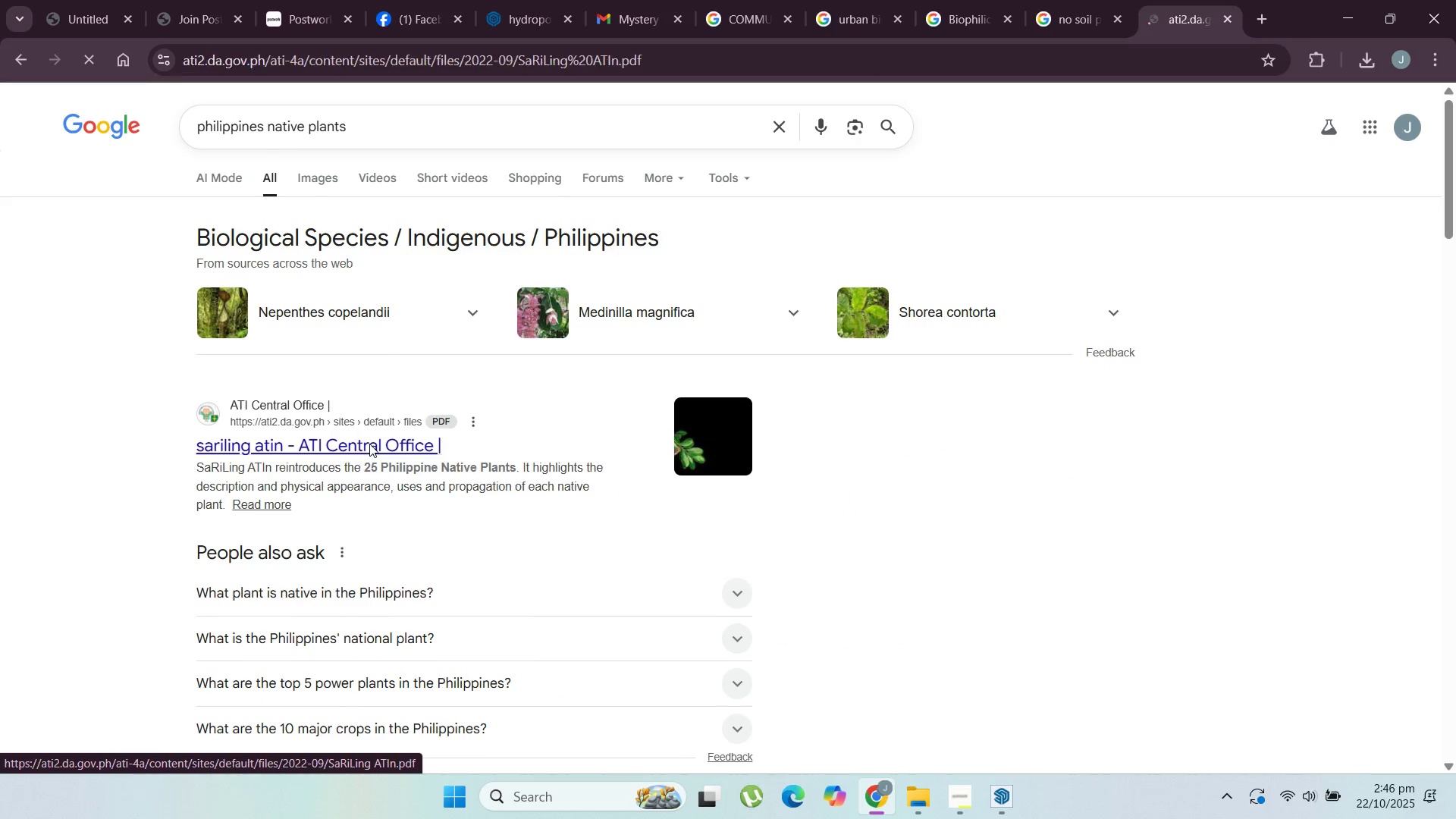 
scroll: coordinate [733, 541], scroll_direction: down, amount: 57.0
 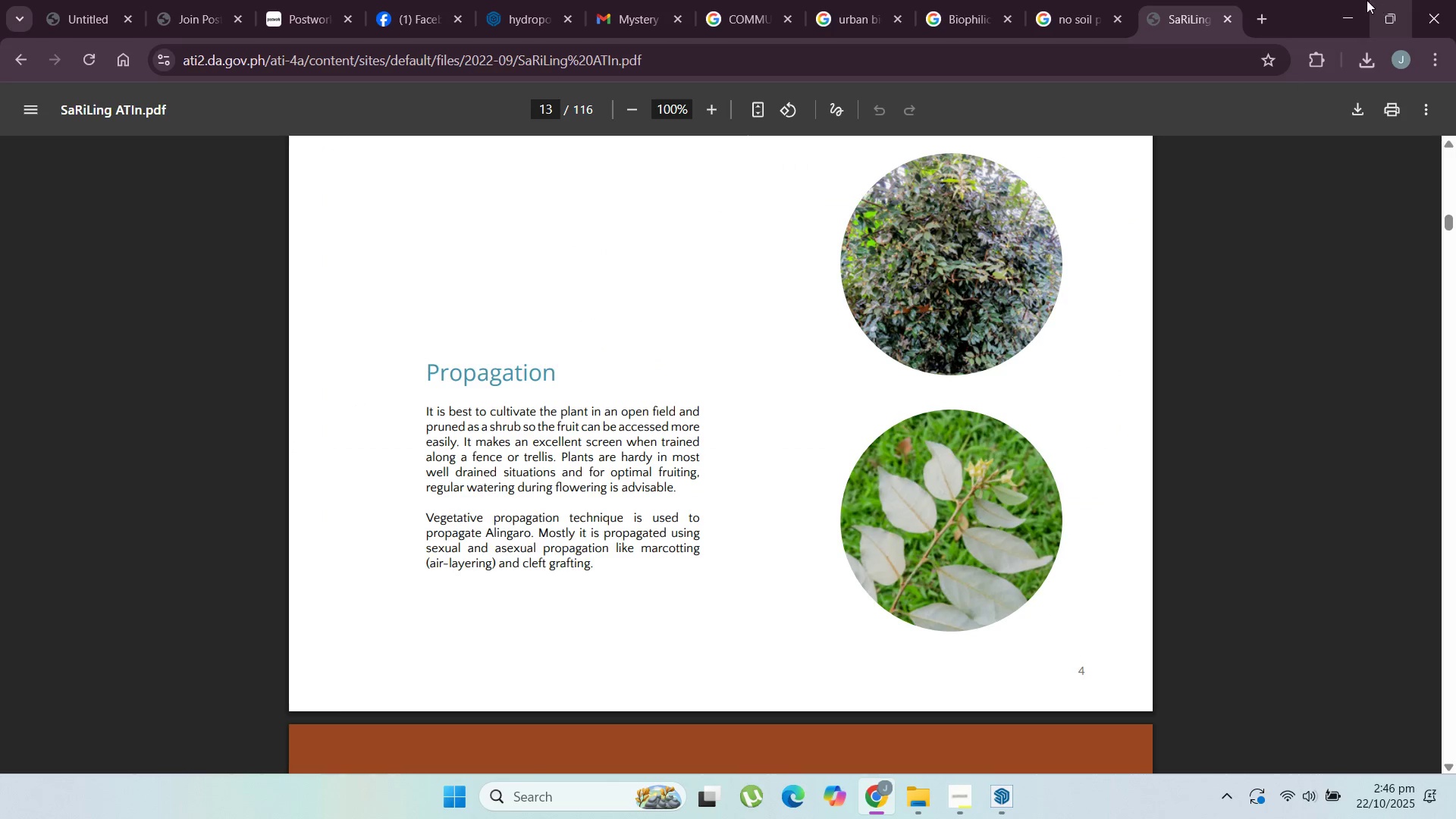 
left_click([1354, 2])
 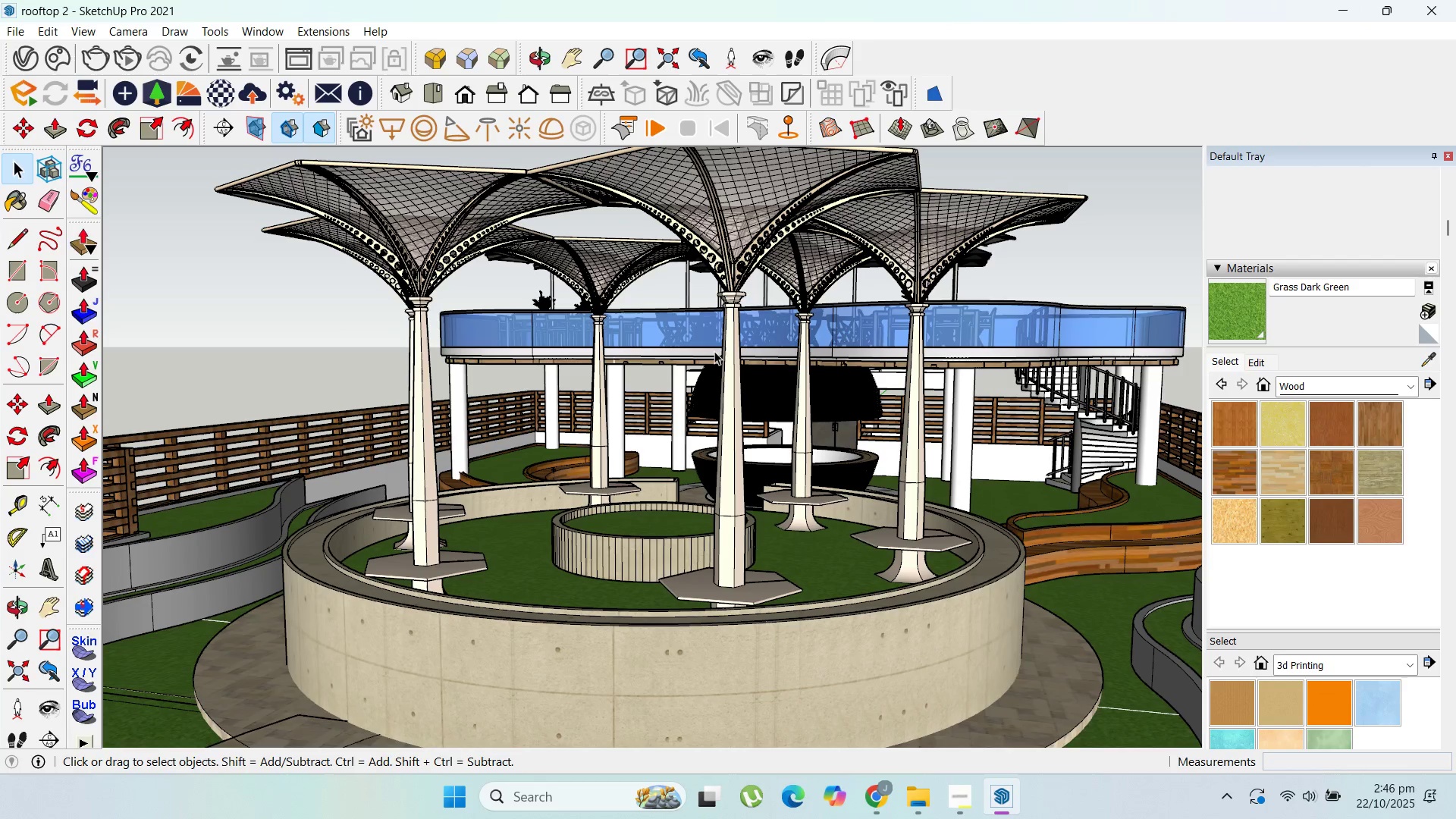 
scroll: coordinate [660, 528], scroll_direction: down, amount: 10.0
 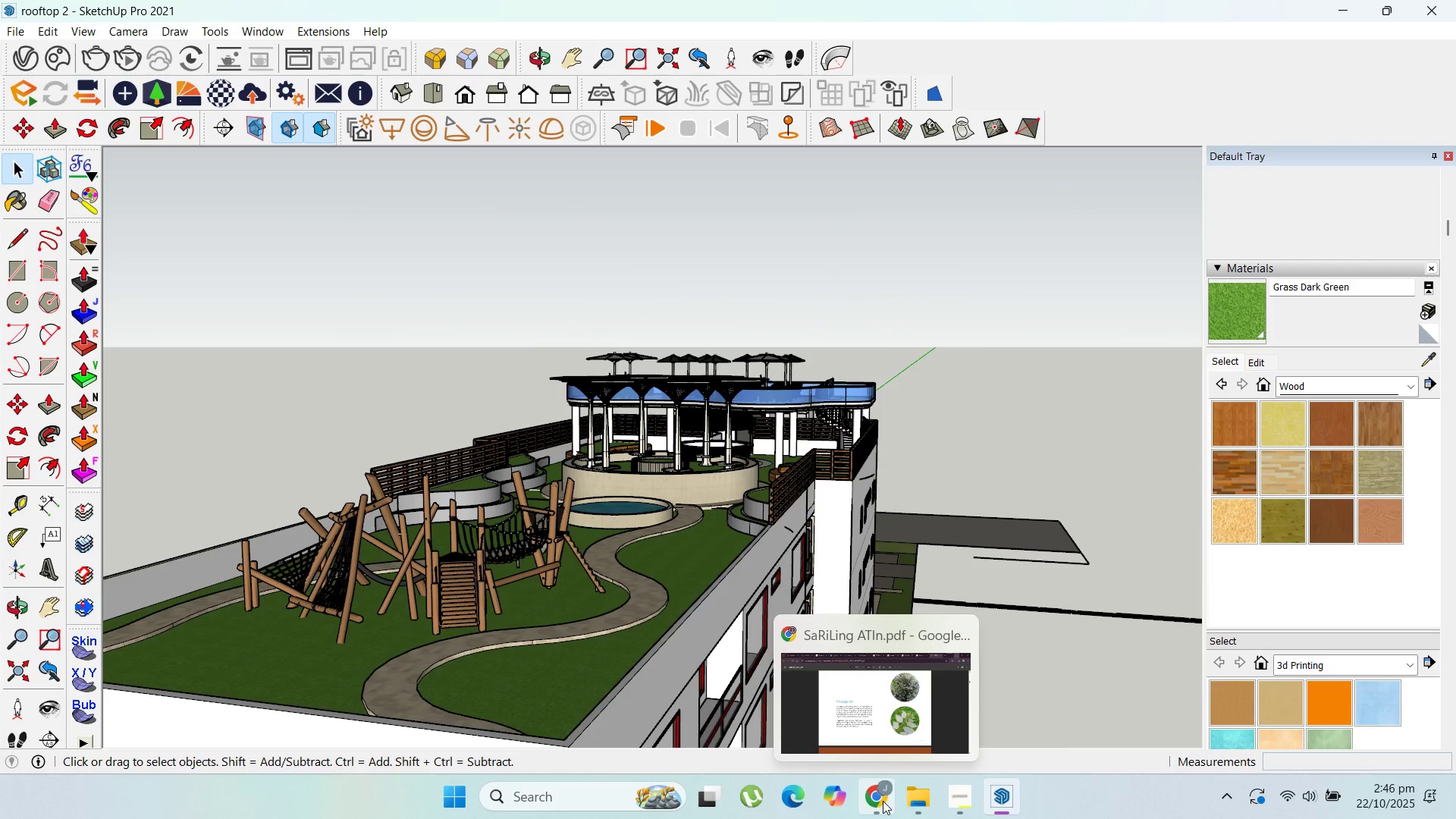 
left_click([883, 801])
 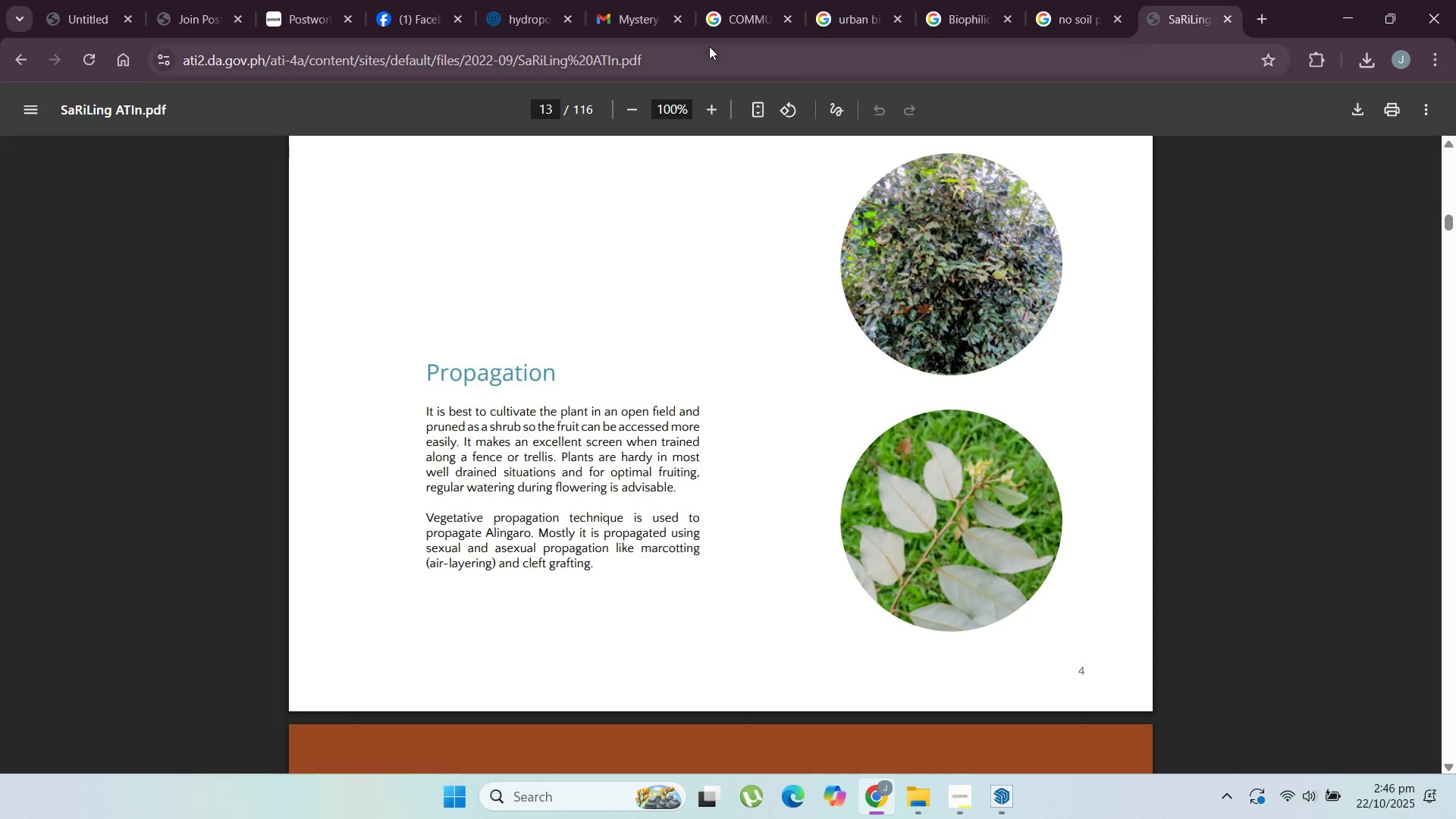 
left_click([708, 46])
 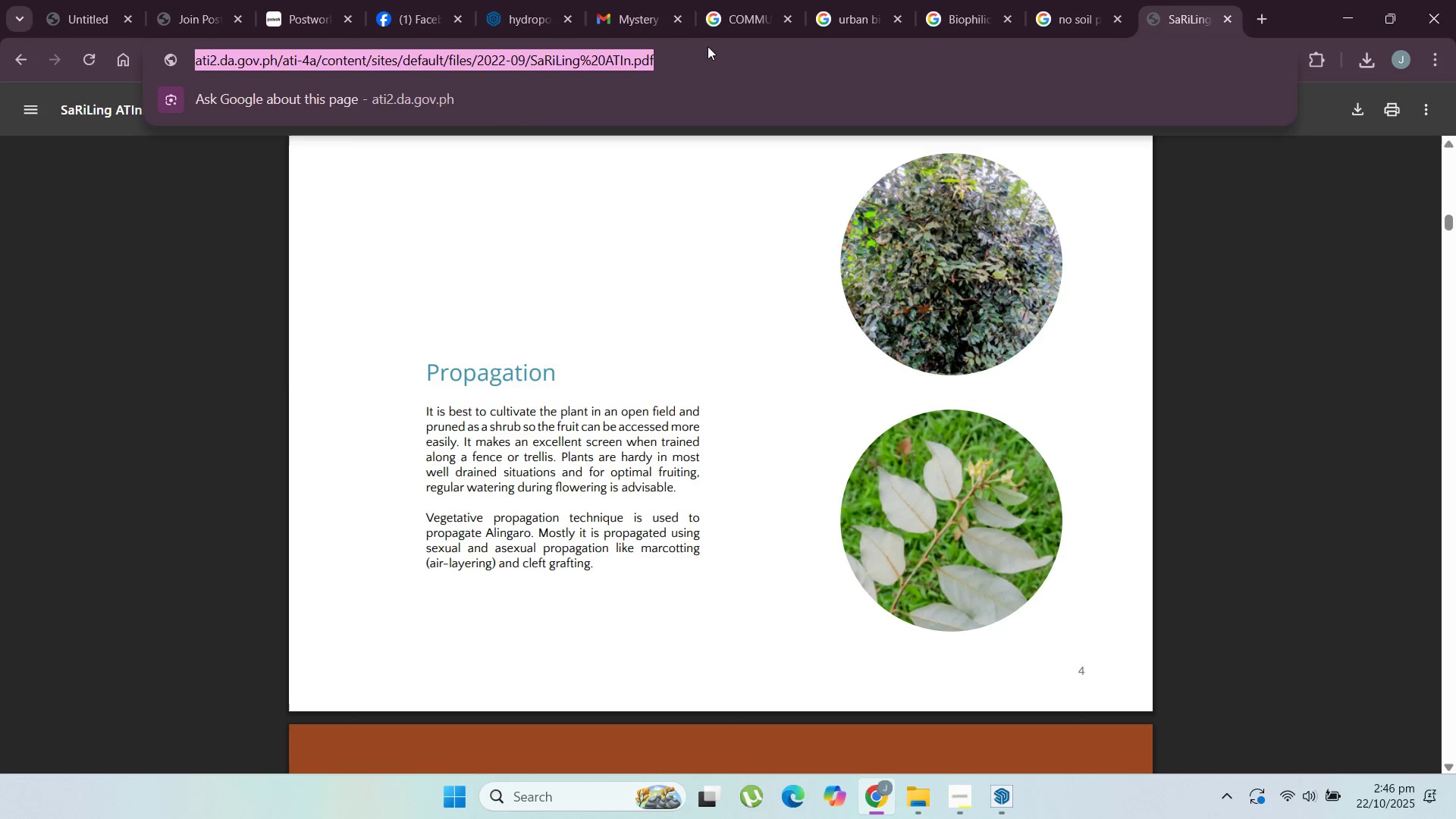 
type(japanesrainwater )
 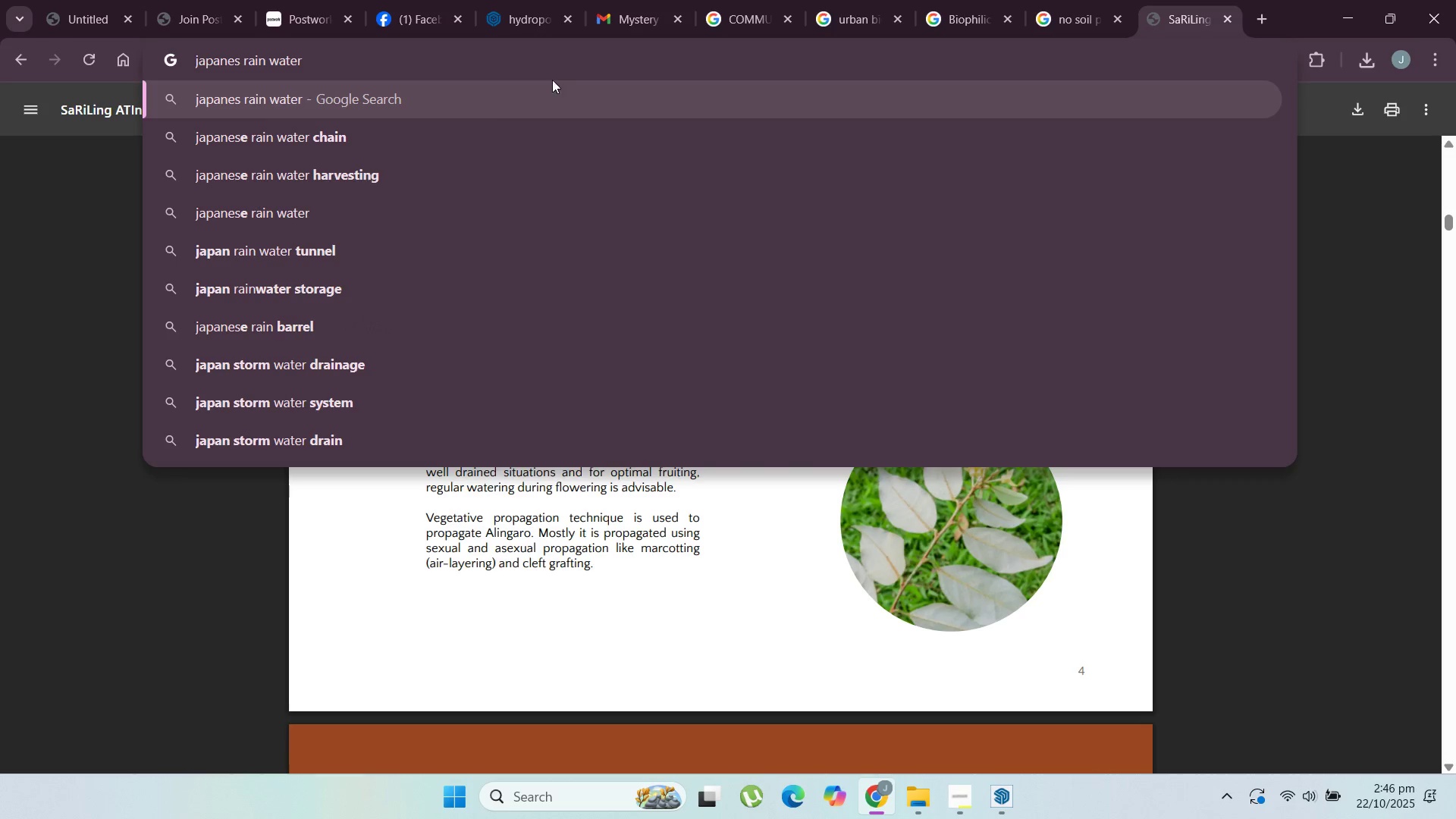 
left_click([427, 171])
 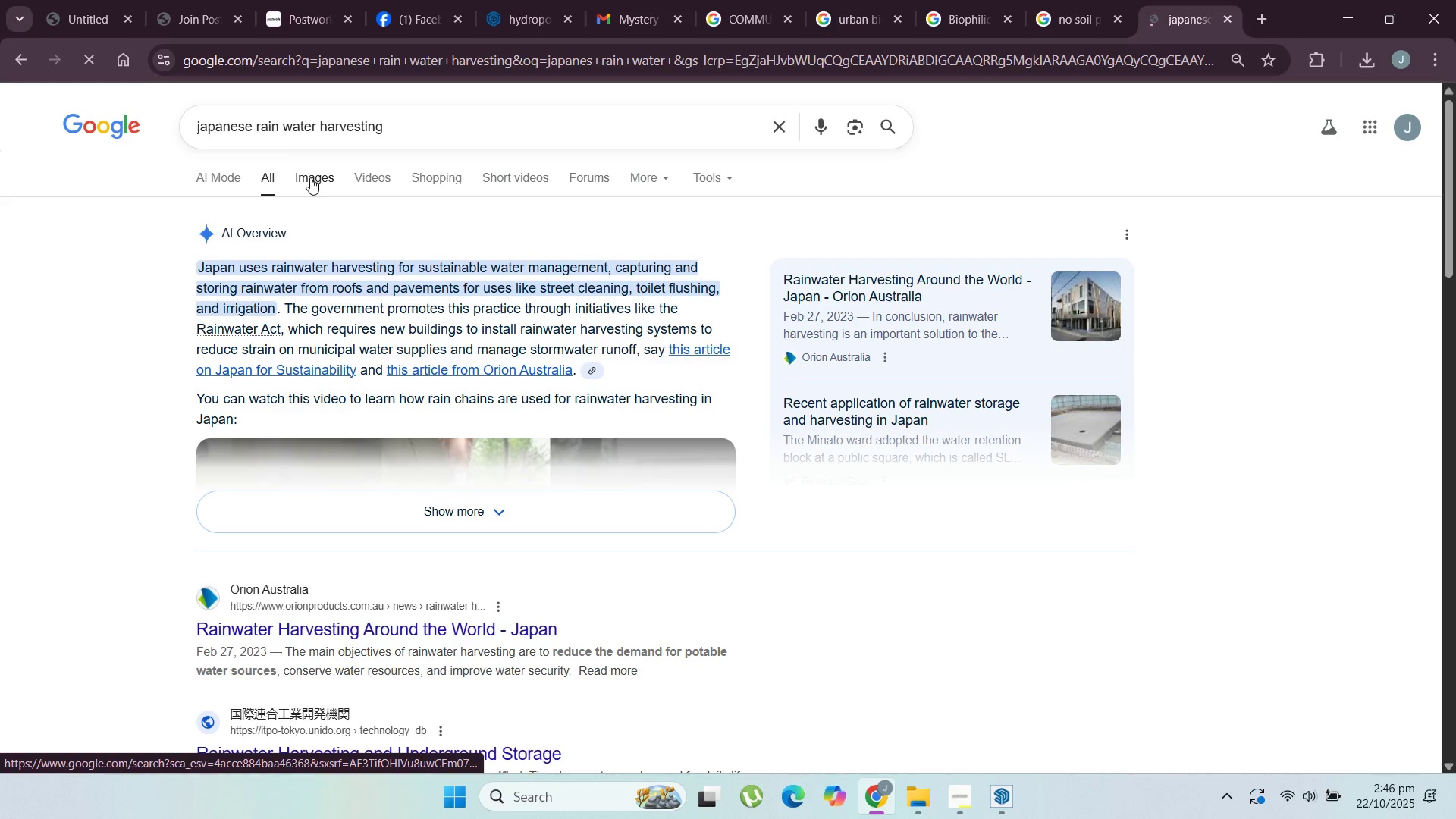 
left_click([310, 177])
 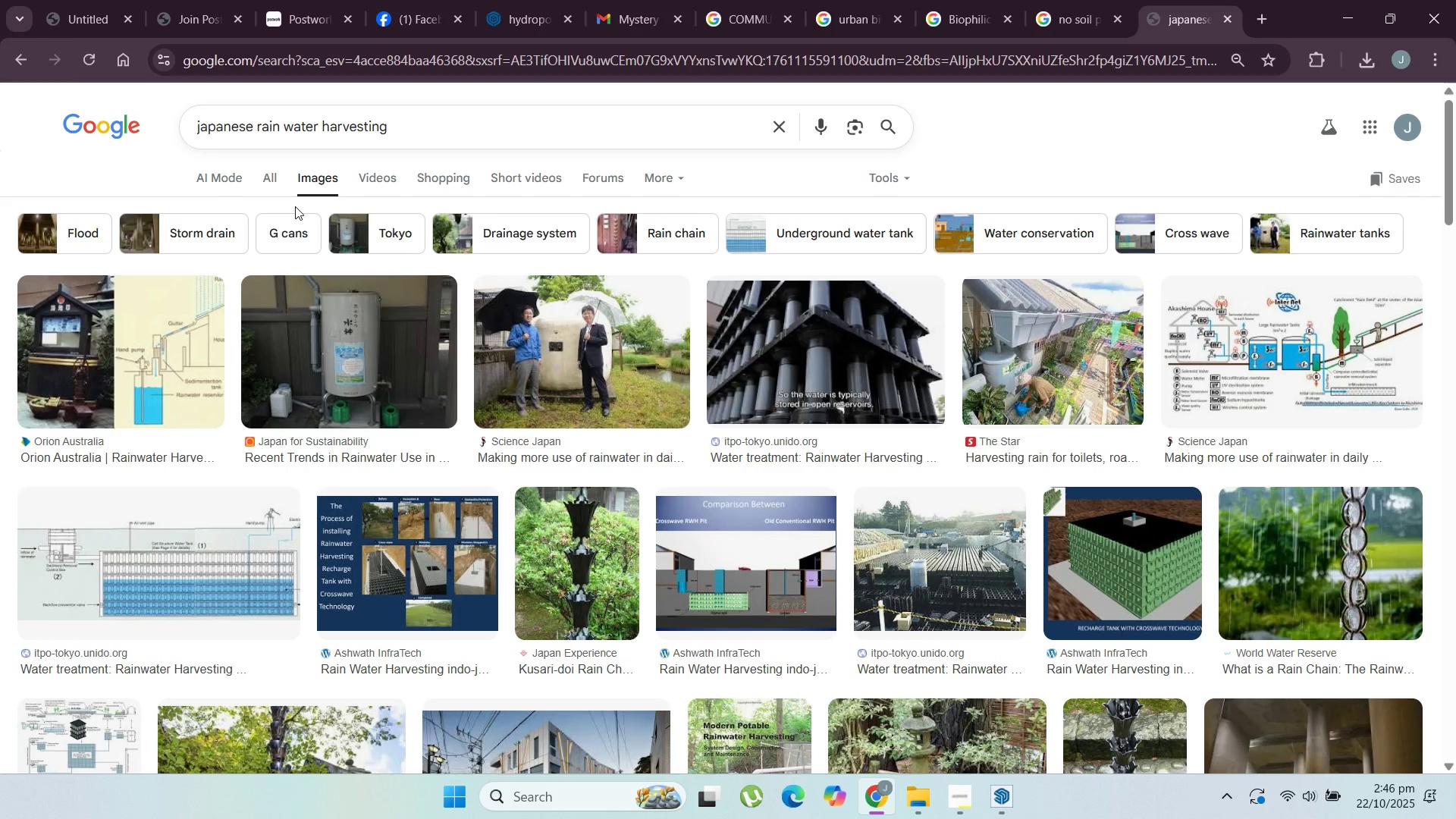 
wait(5.38)
 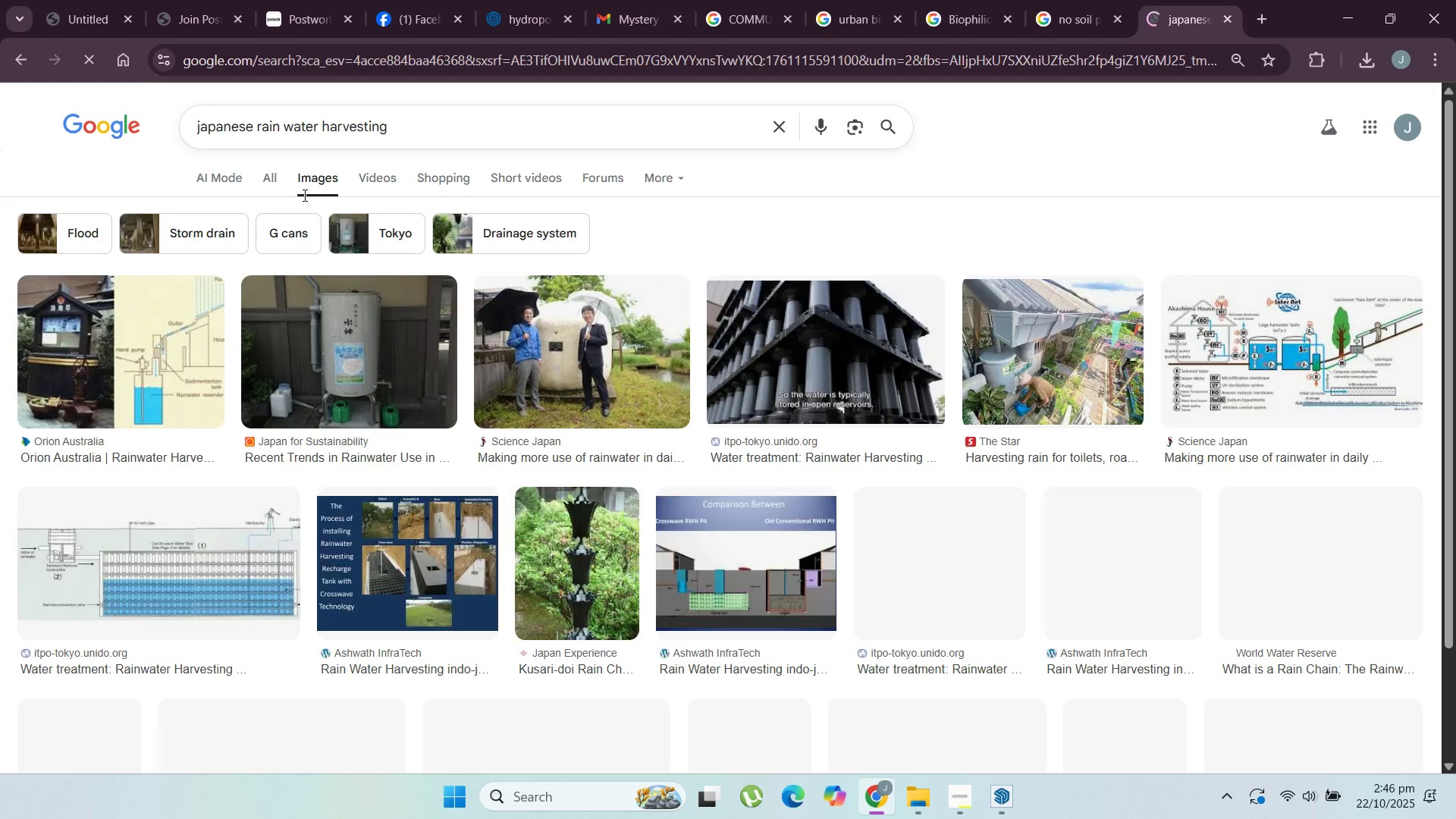 
scroll: coordinate [355, 376], scroll_direction: down, amount: 2.0
 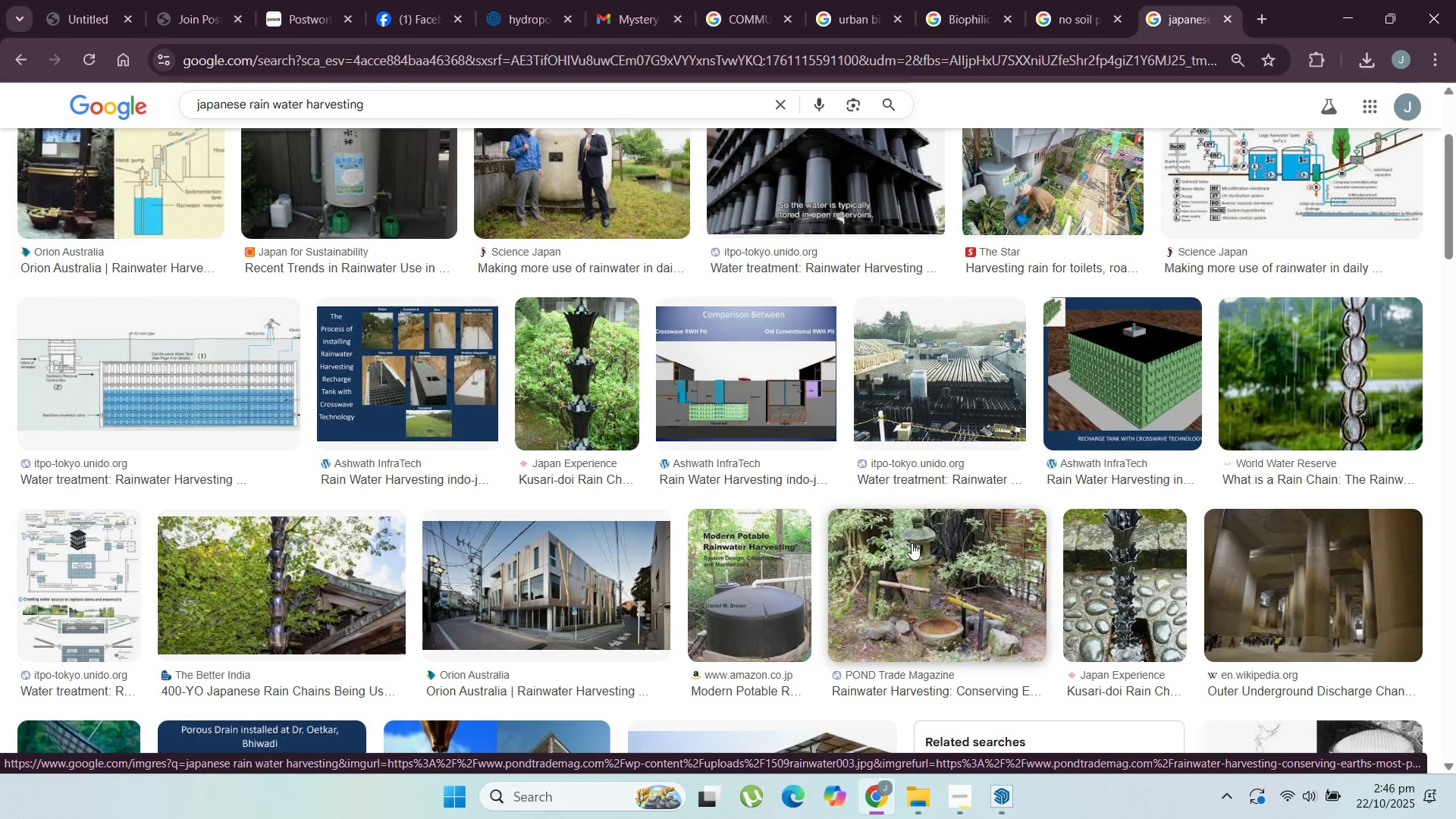 
wait(5.87)
 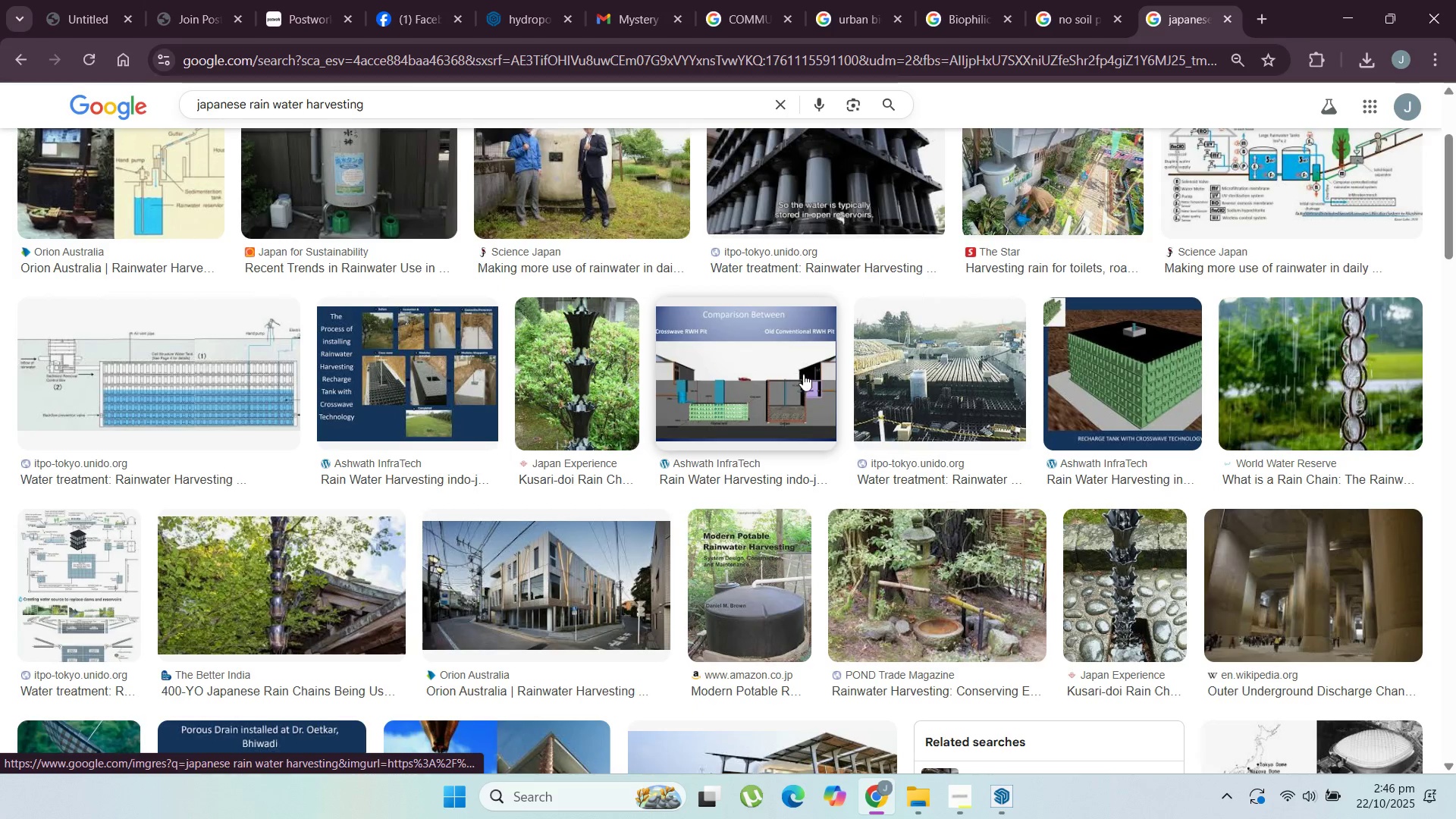 
scroll: coordinate [954, 554], scroll_direction: down, amount: 4.0
 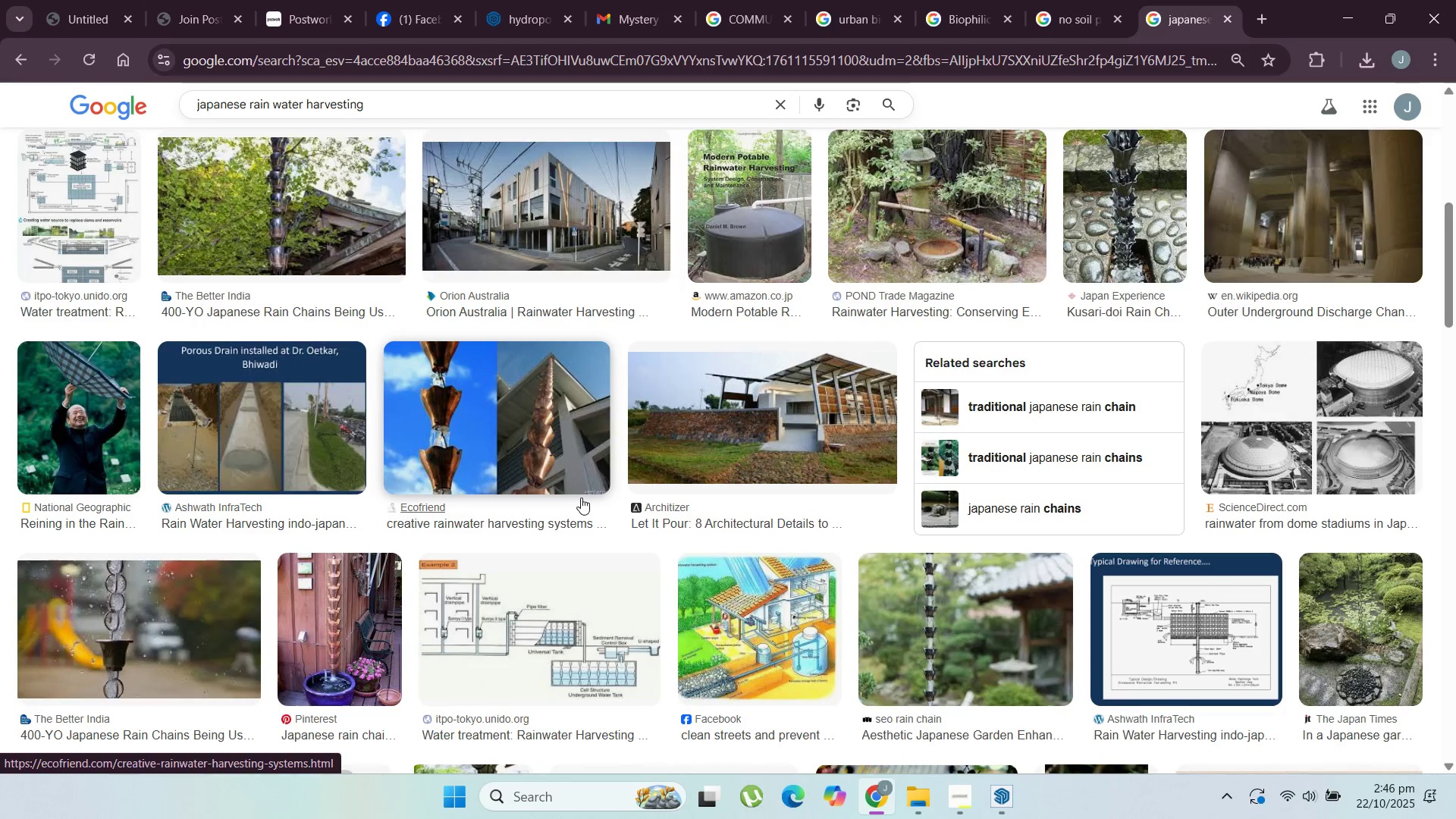 
wait(5.01)
 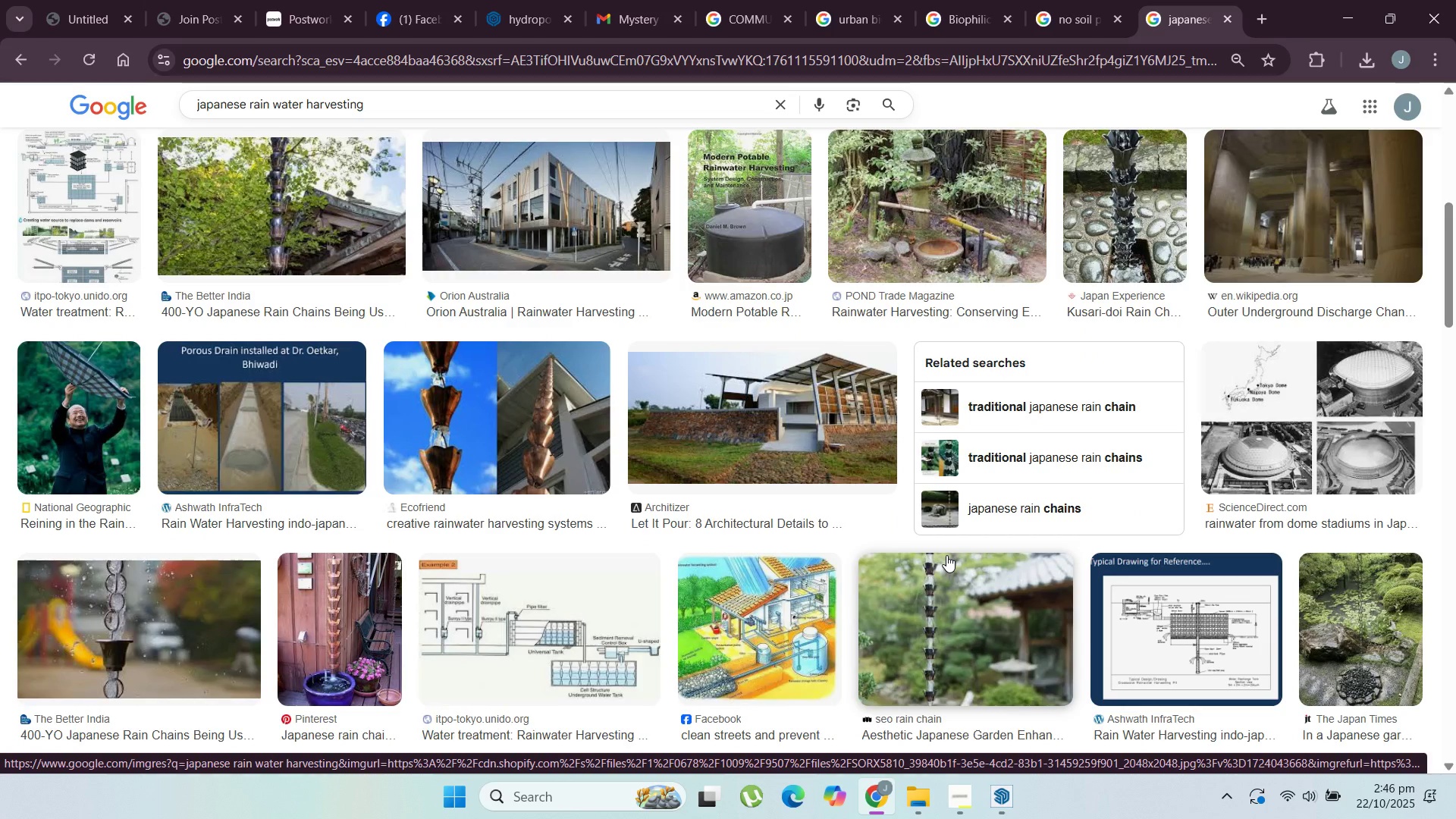 
scroll: coordinate [370, 522], scroll_direction: down, amount: 1.0
 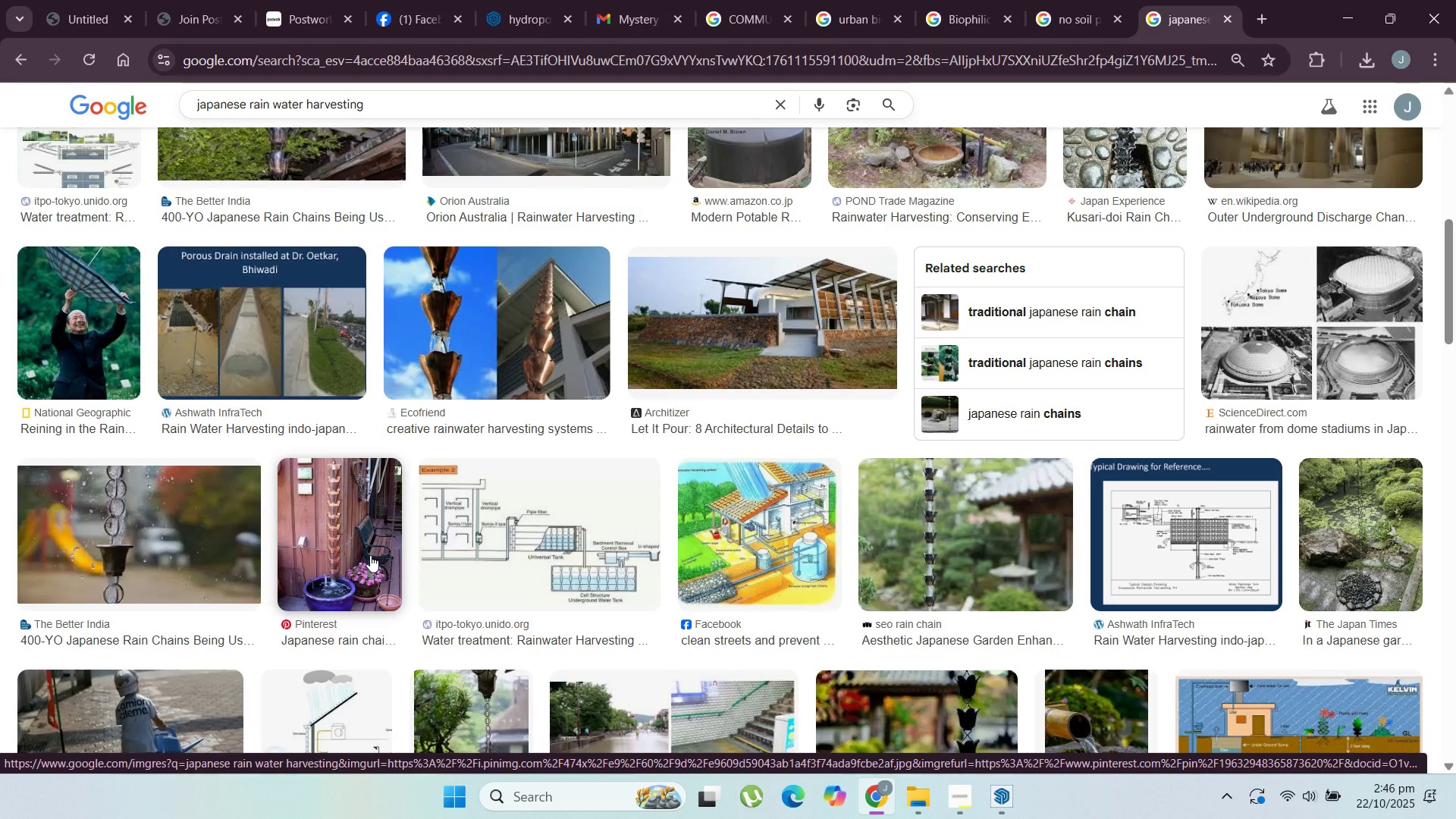 
wait(5.37)
 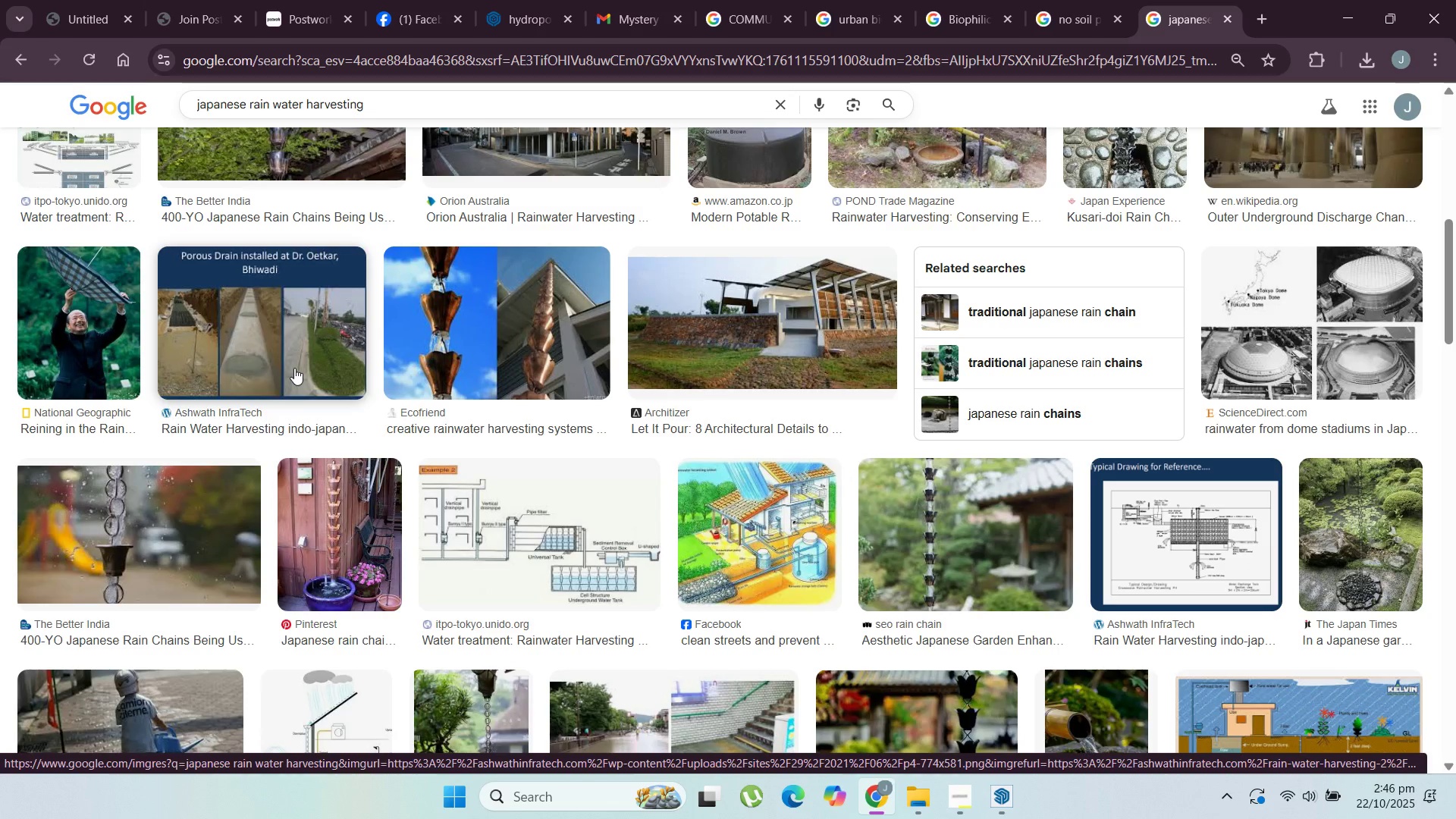 
scroll: coordinate [456, 564], scroll_direction: down, amount: 13.0
 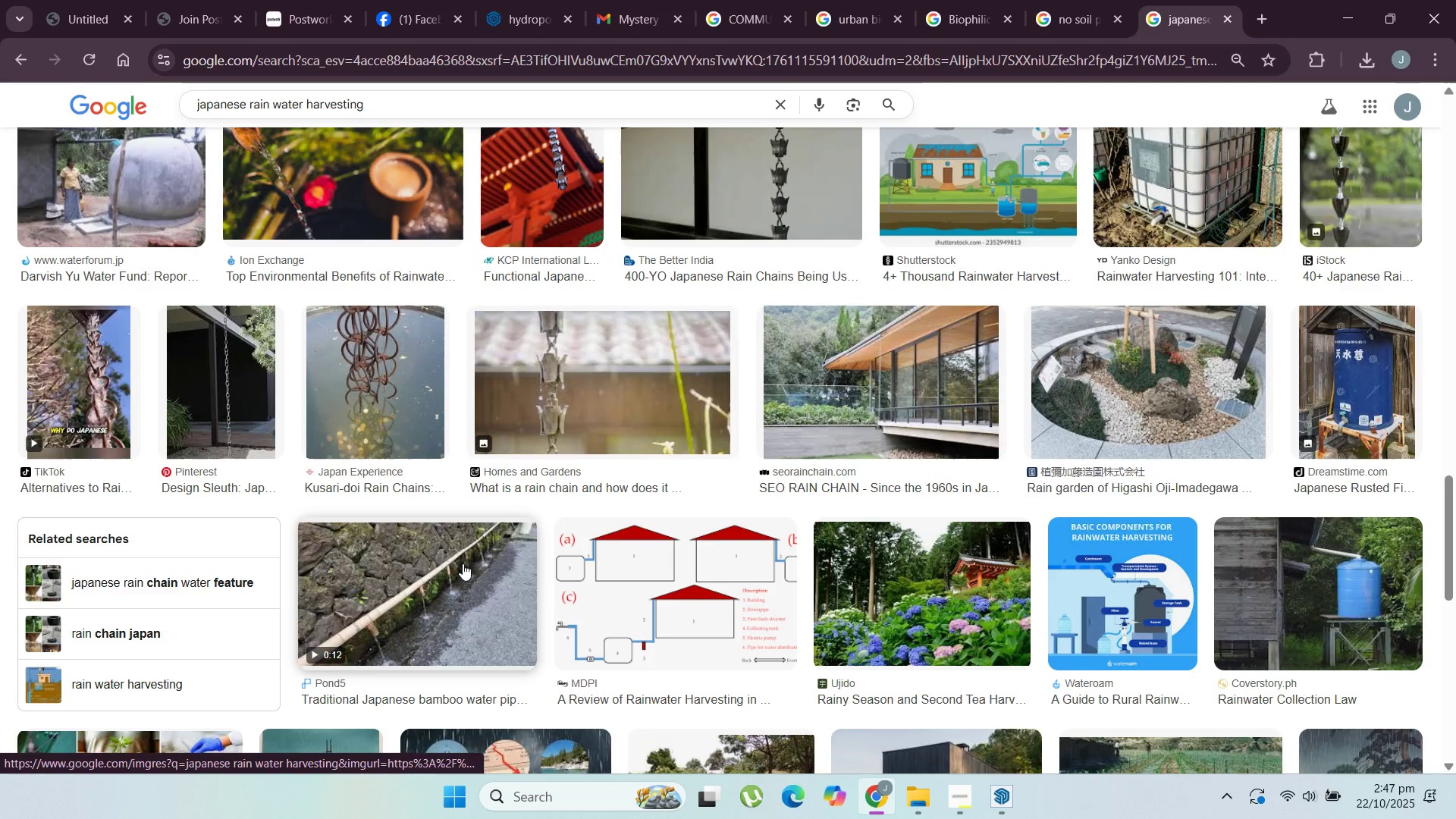 
scroll: coordinate [469, 561], scroll_direction: down, amount: 3.0